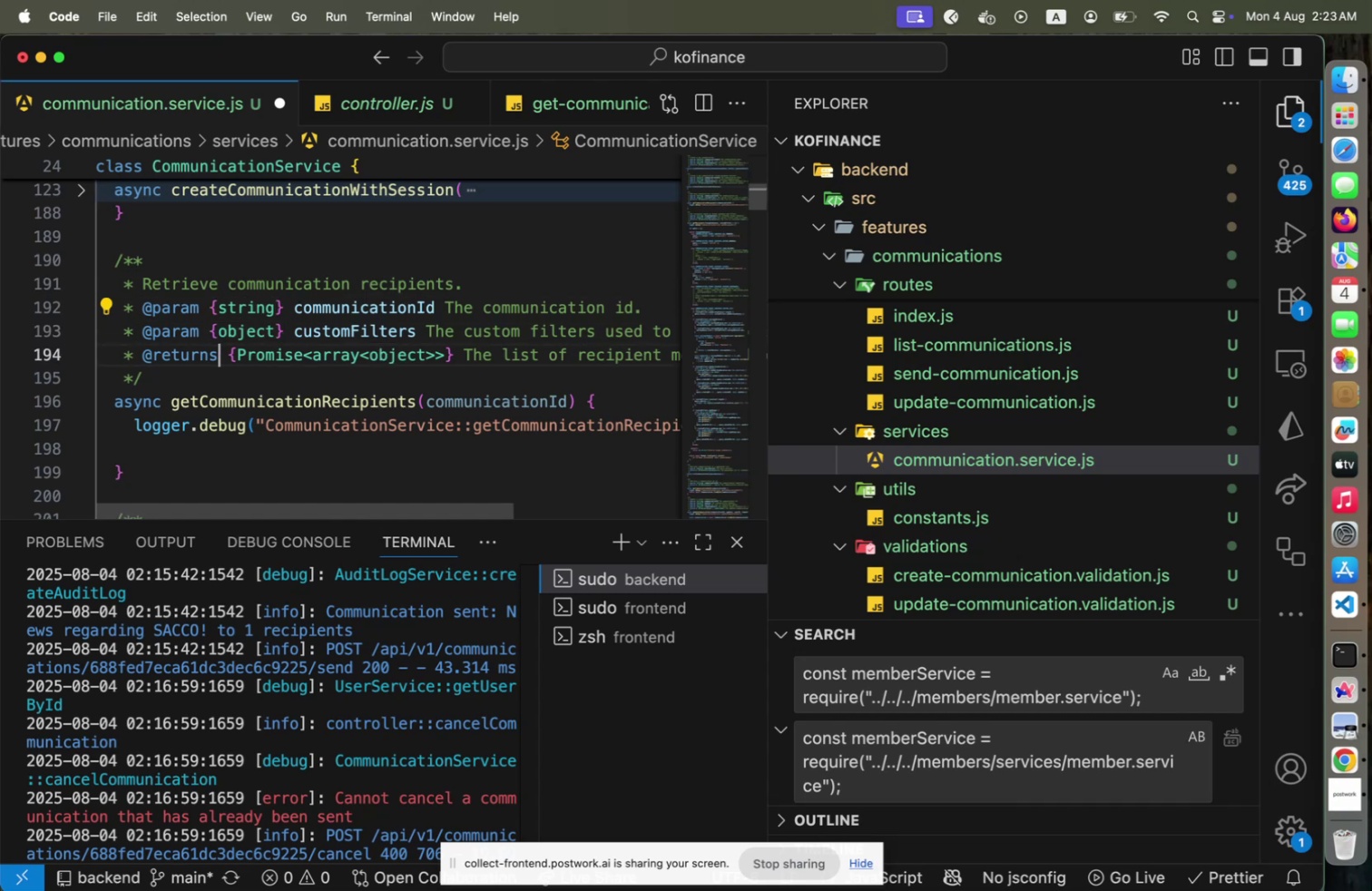 
key(ArrowDown)
 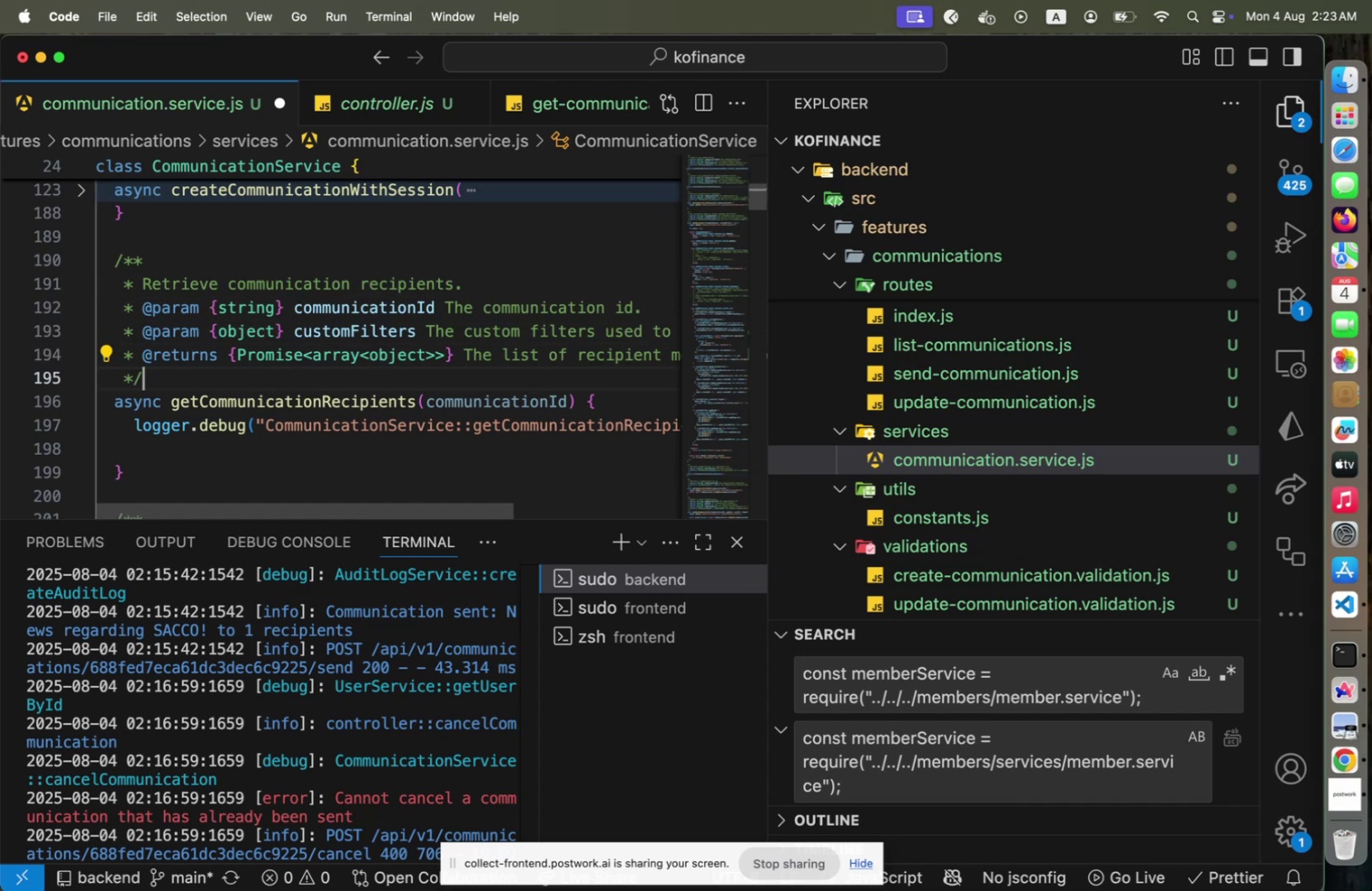 
key(ArrowUp)
 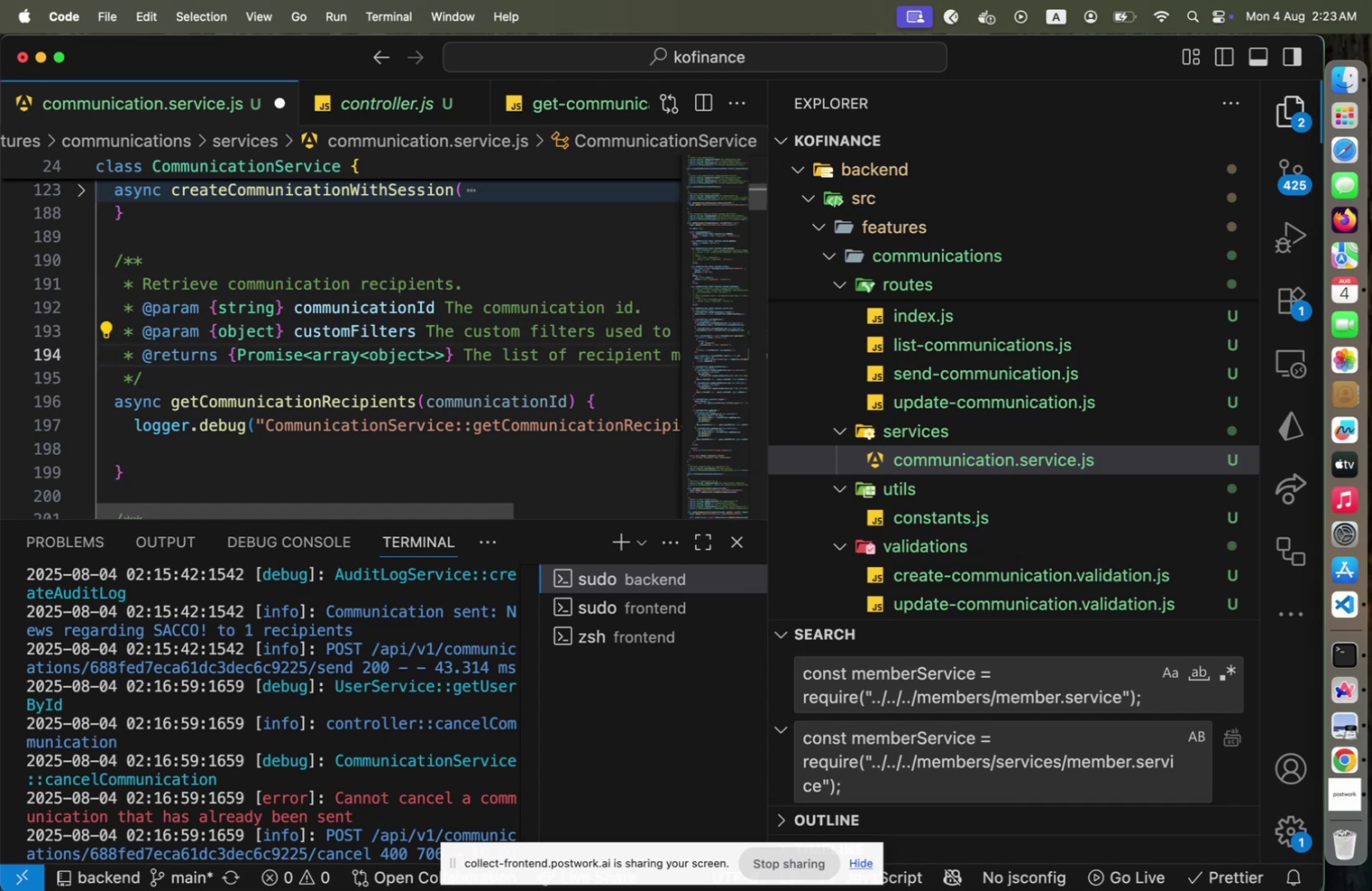 
hold_key(key=ArrowRight, duration=1.18)
 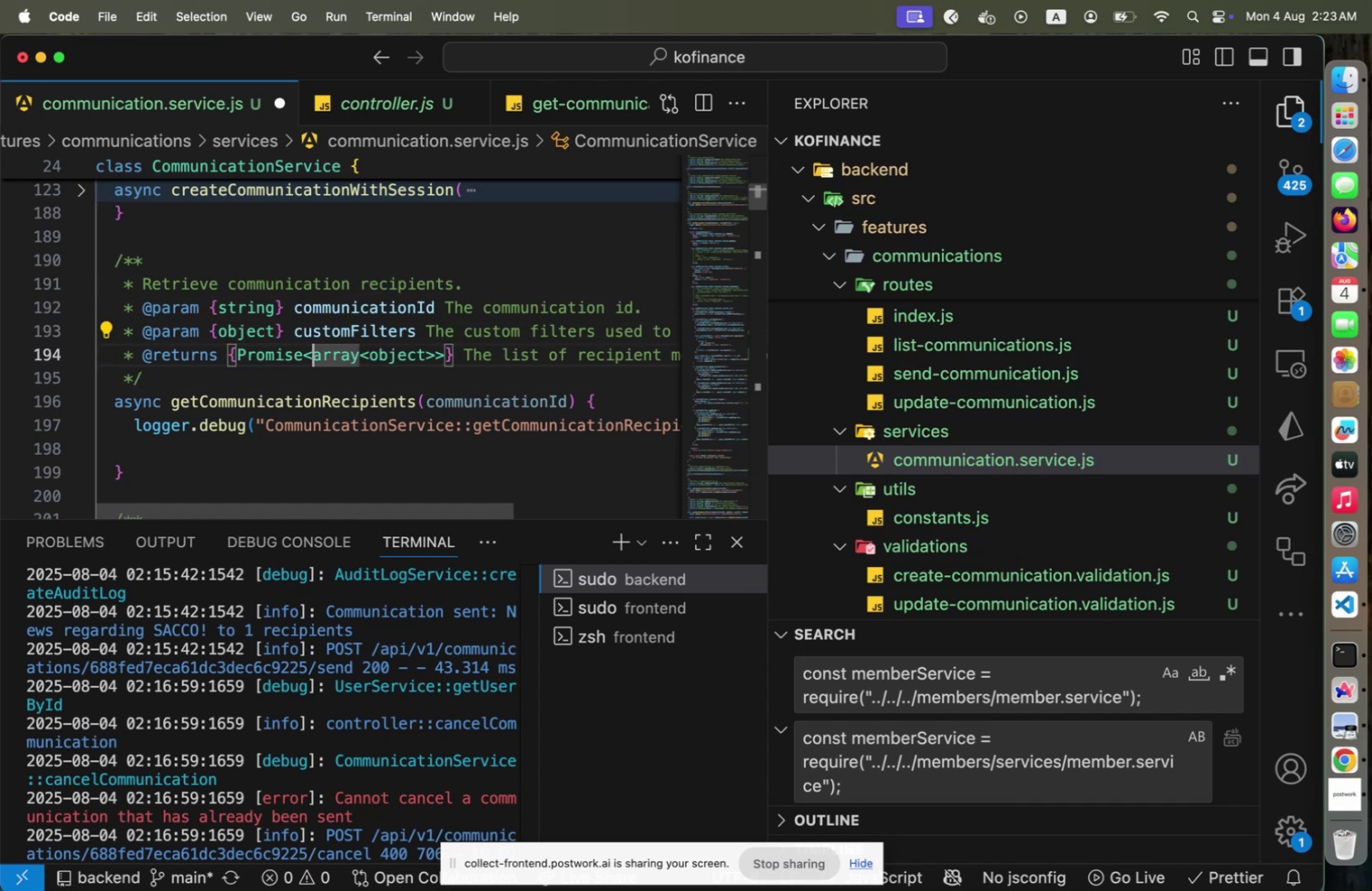 
key(End)
 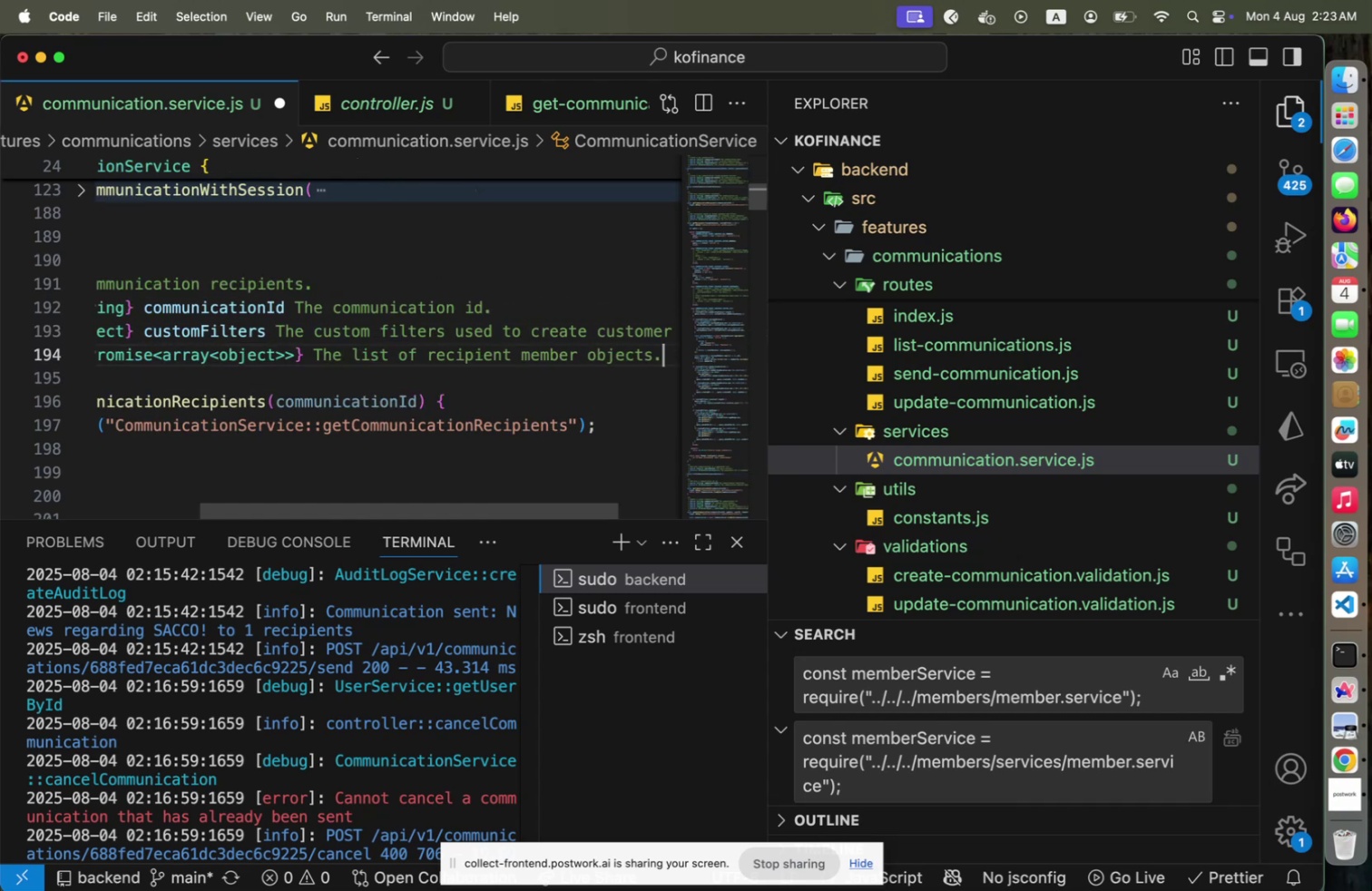 
hold_key(key=ArrowLeft, duration=1.51)
 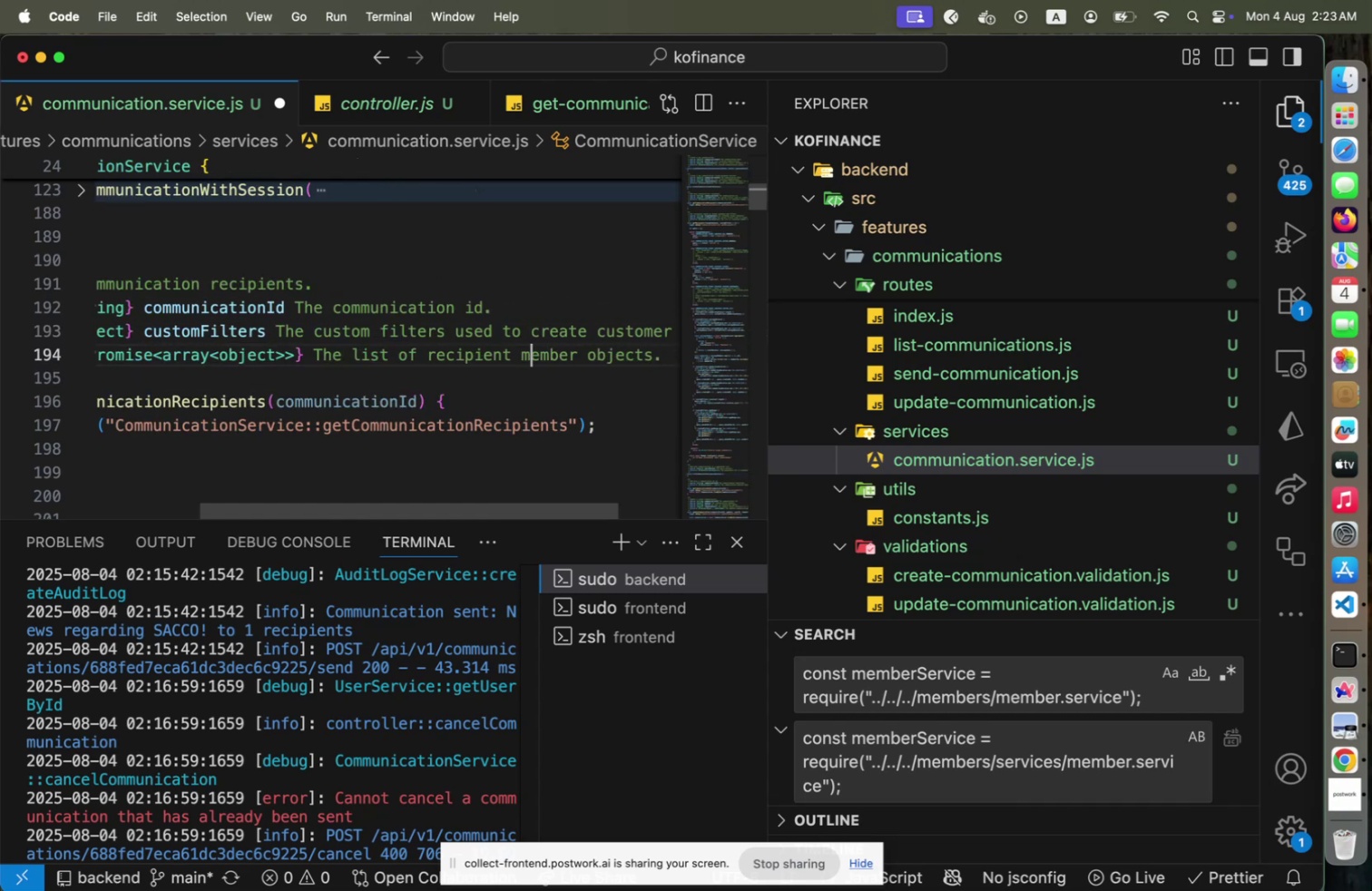 
key(ArrowUp)
 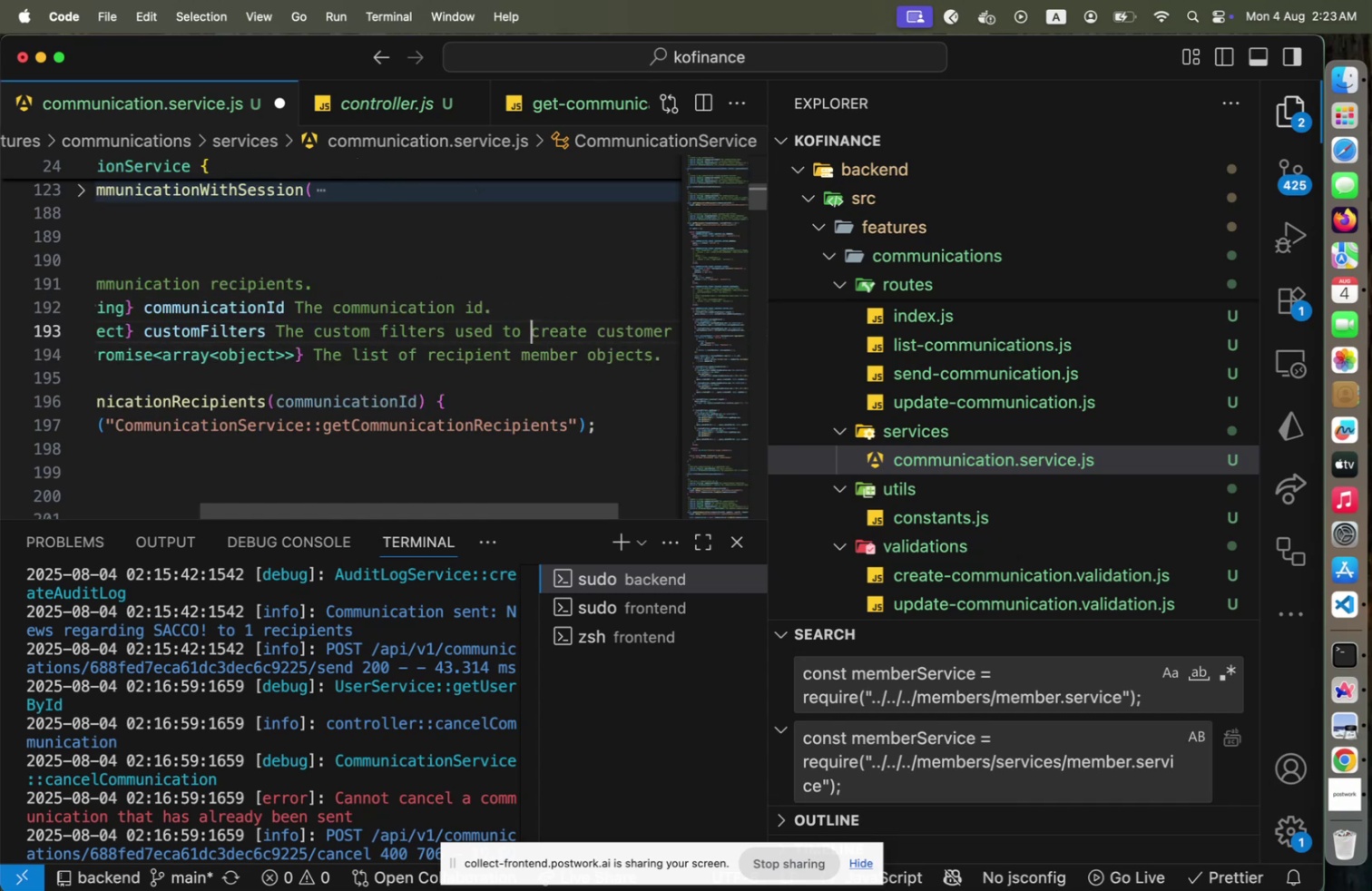 
key(Home)
 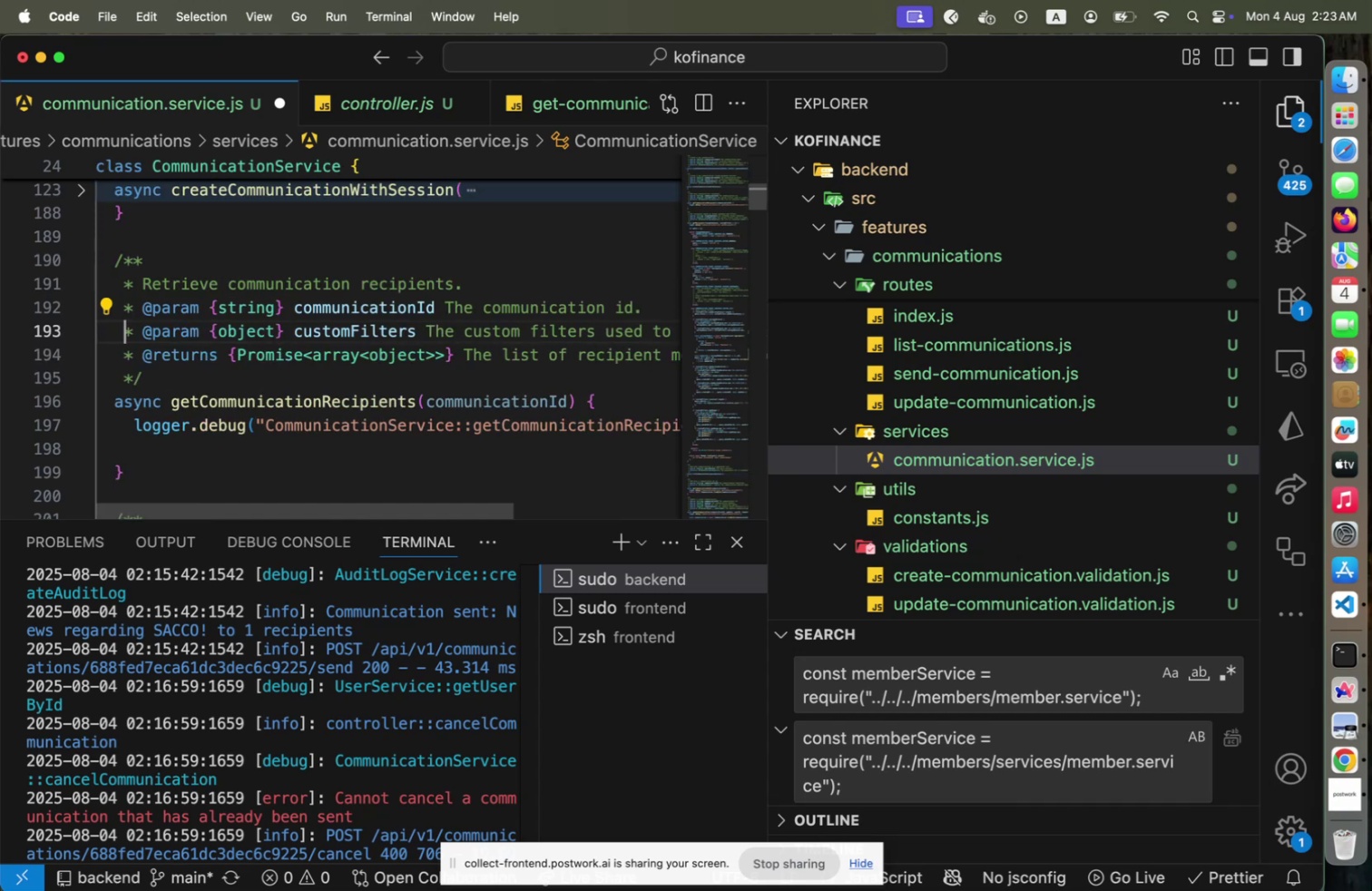 
key(Shift+ShiftLeft)
 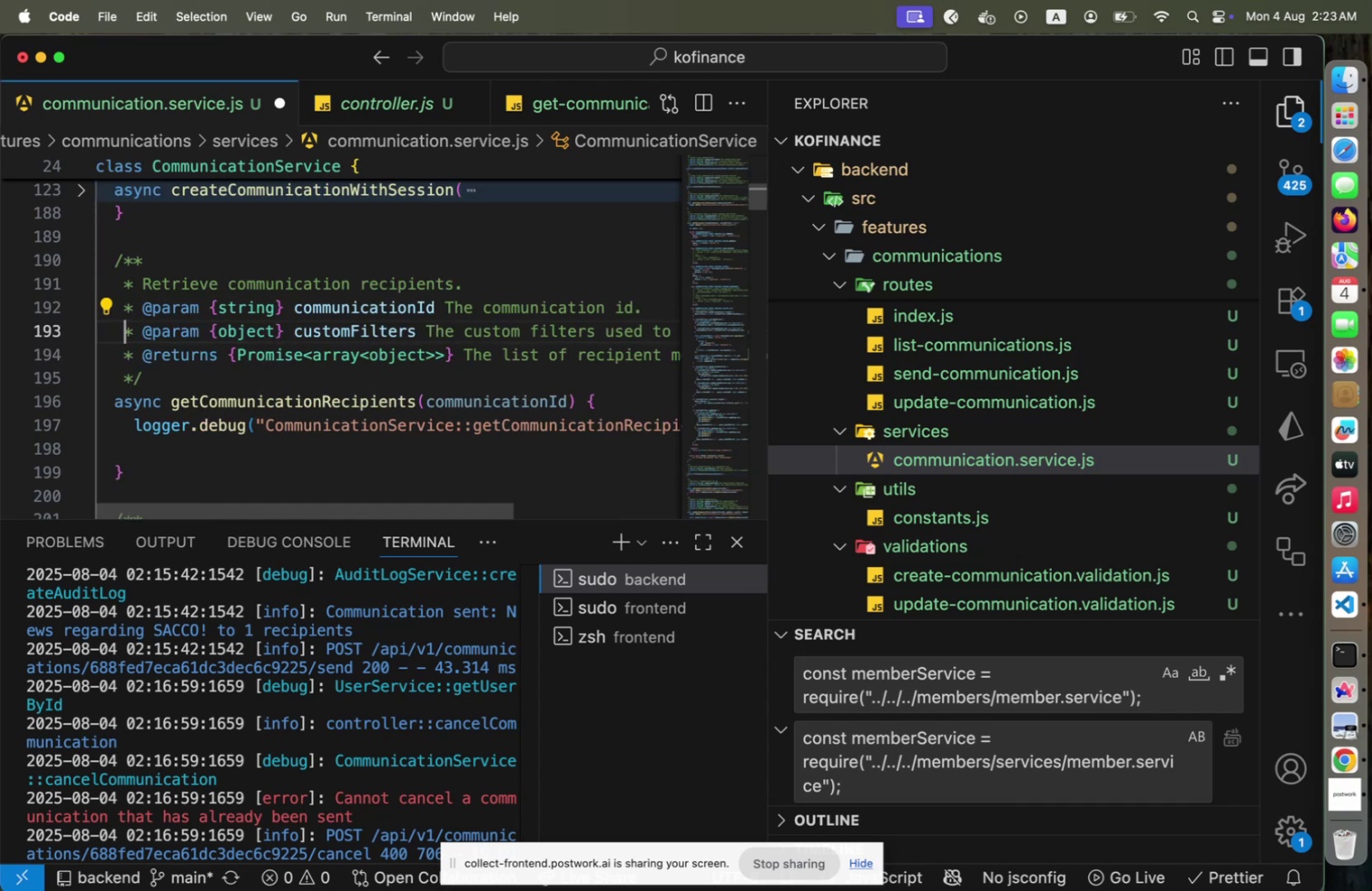 
key(Shift+End)
 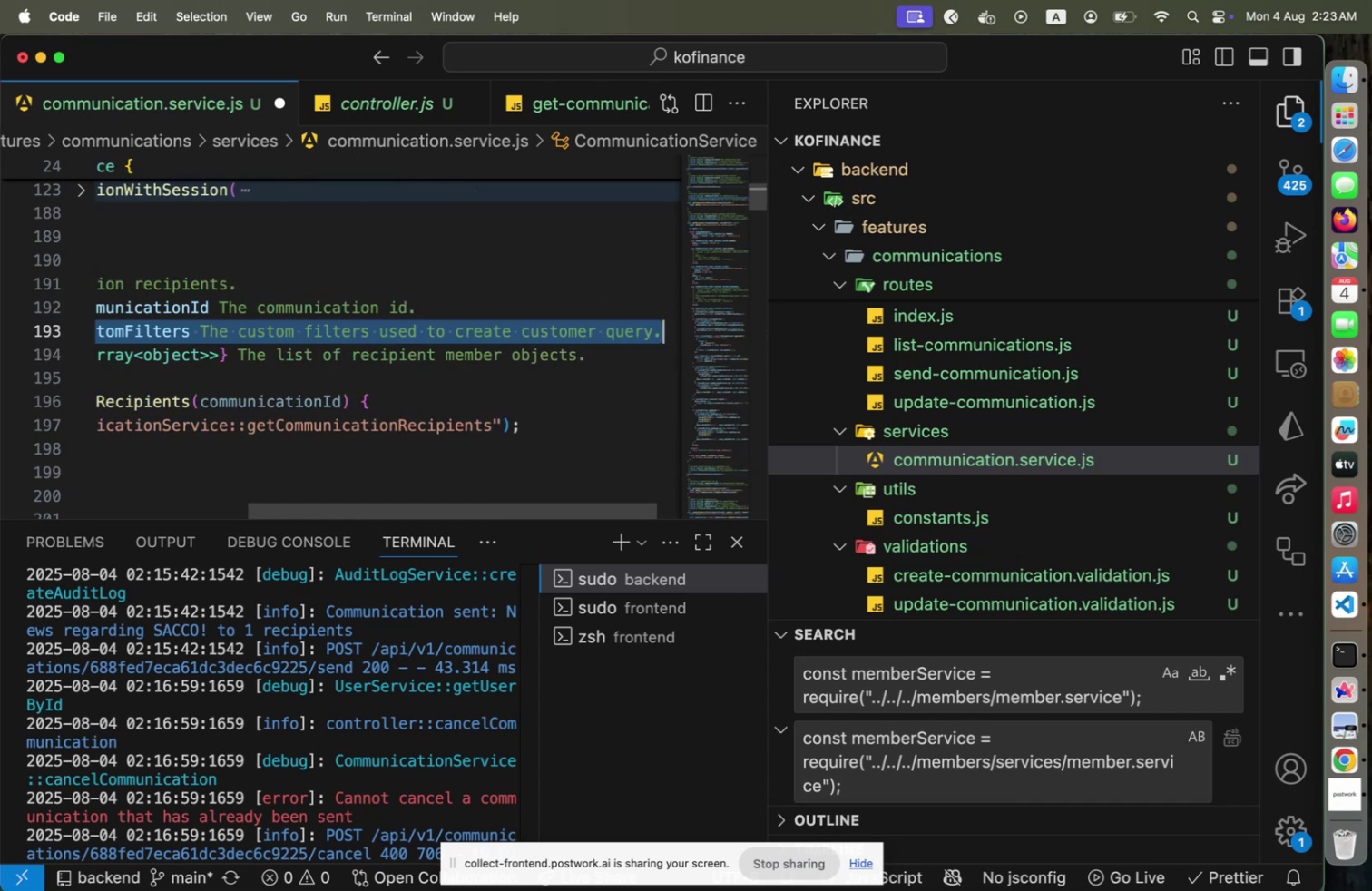 
key(Backspace)
 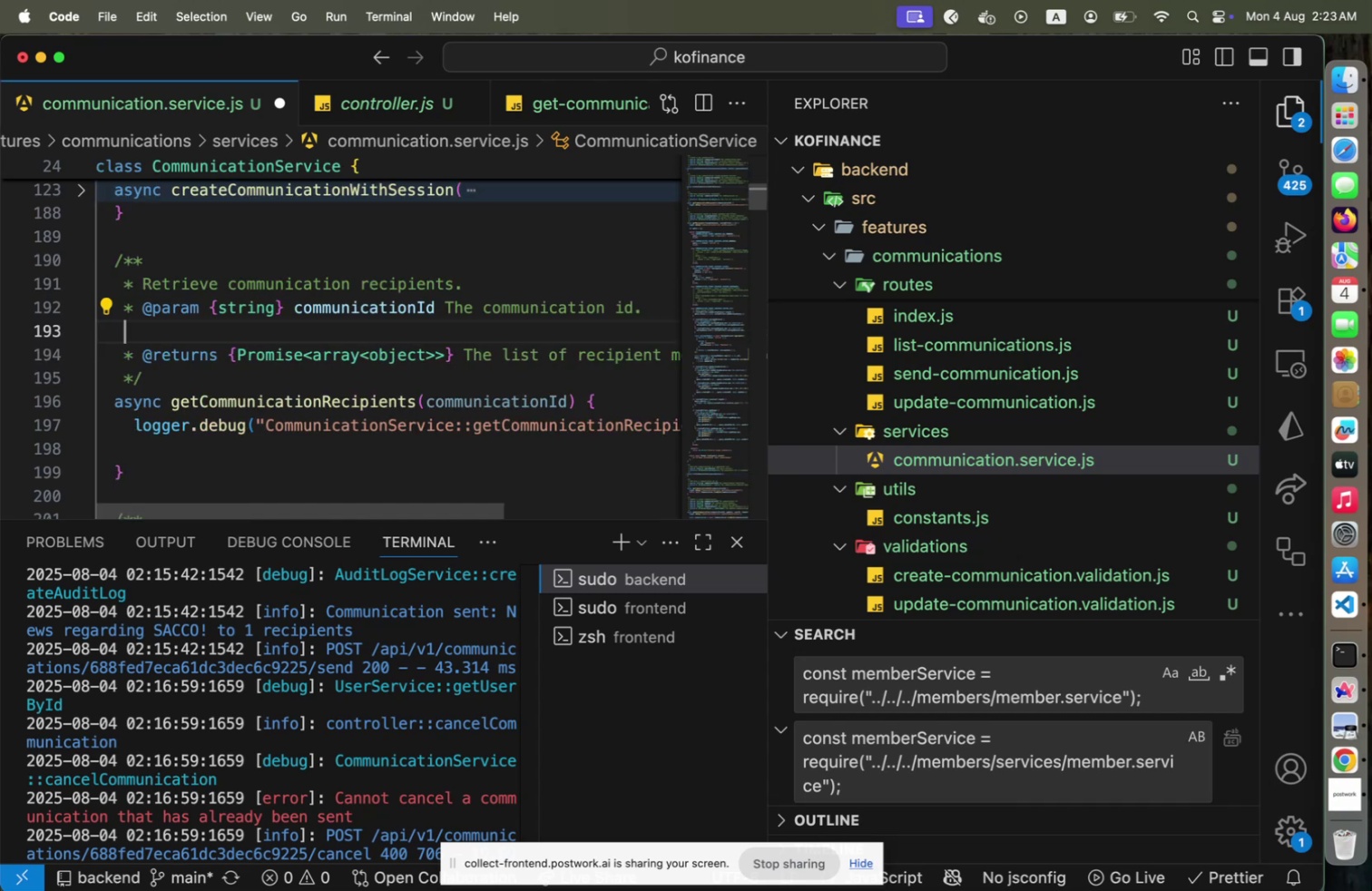 
key(Shift+Home)
 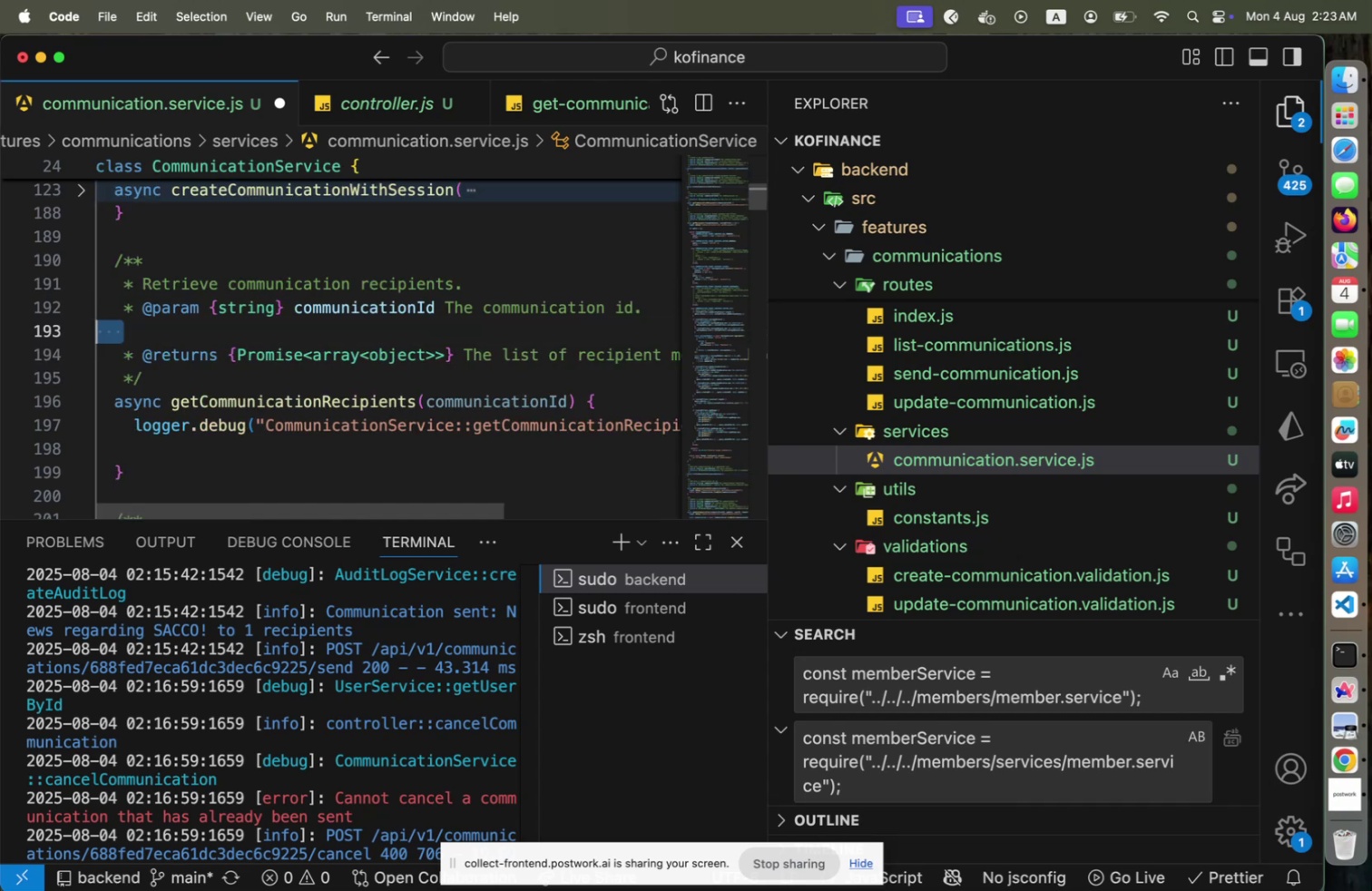 
key(Backspace)
 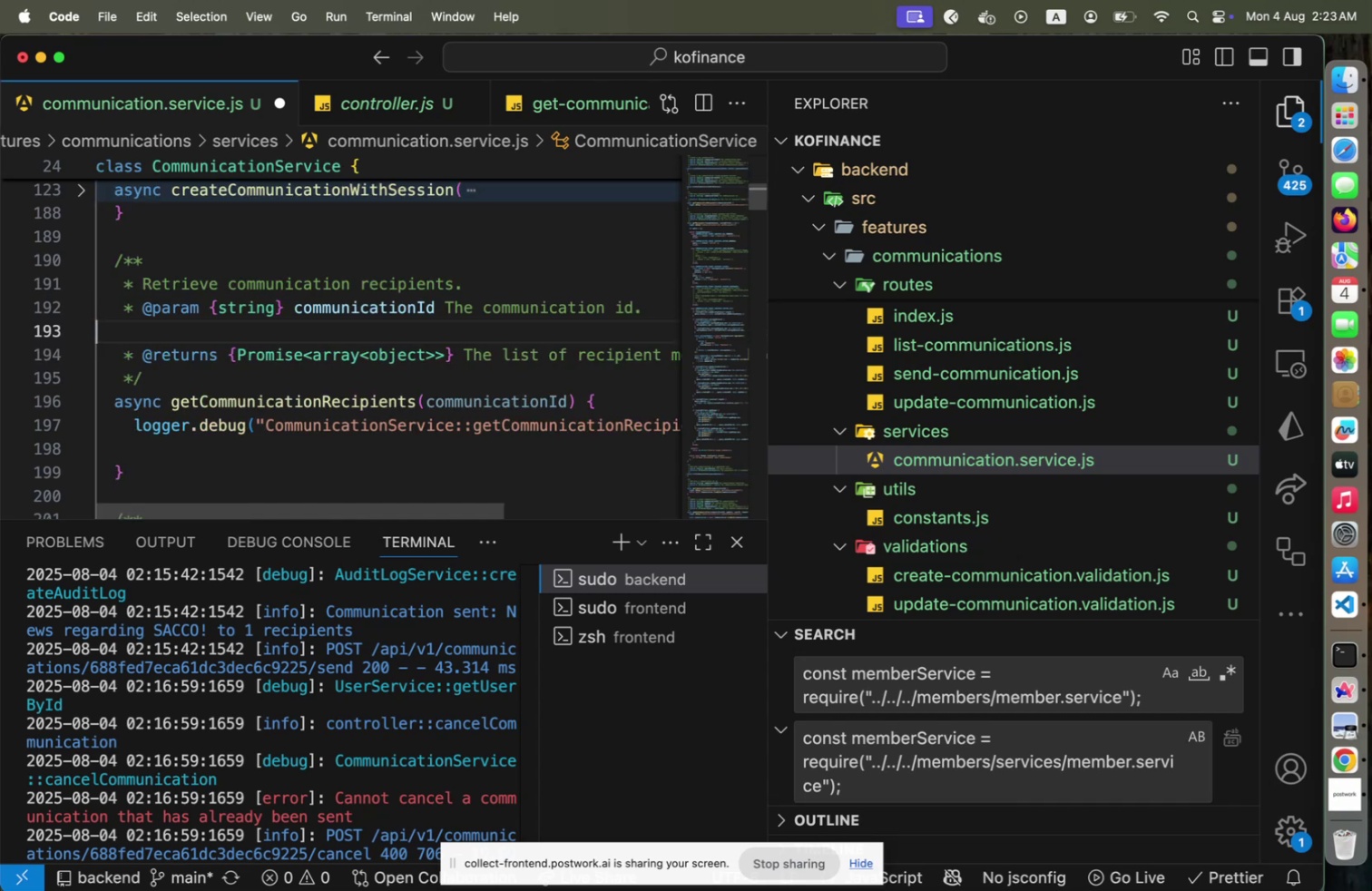 
key(Backspace)
 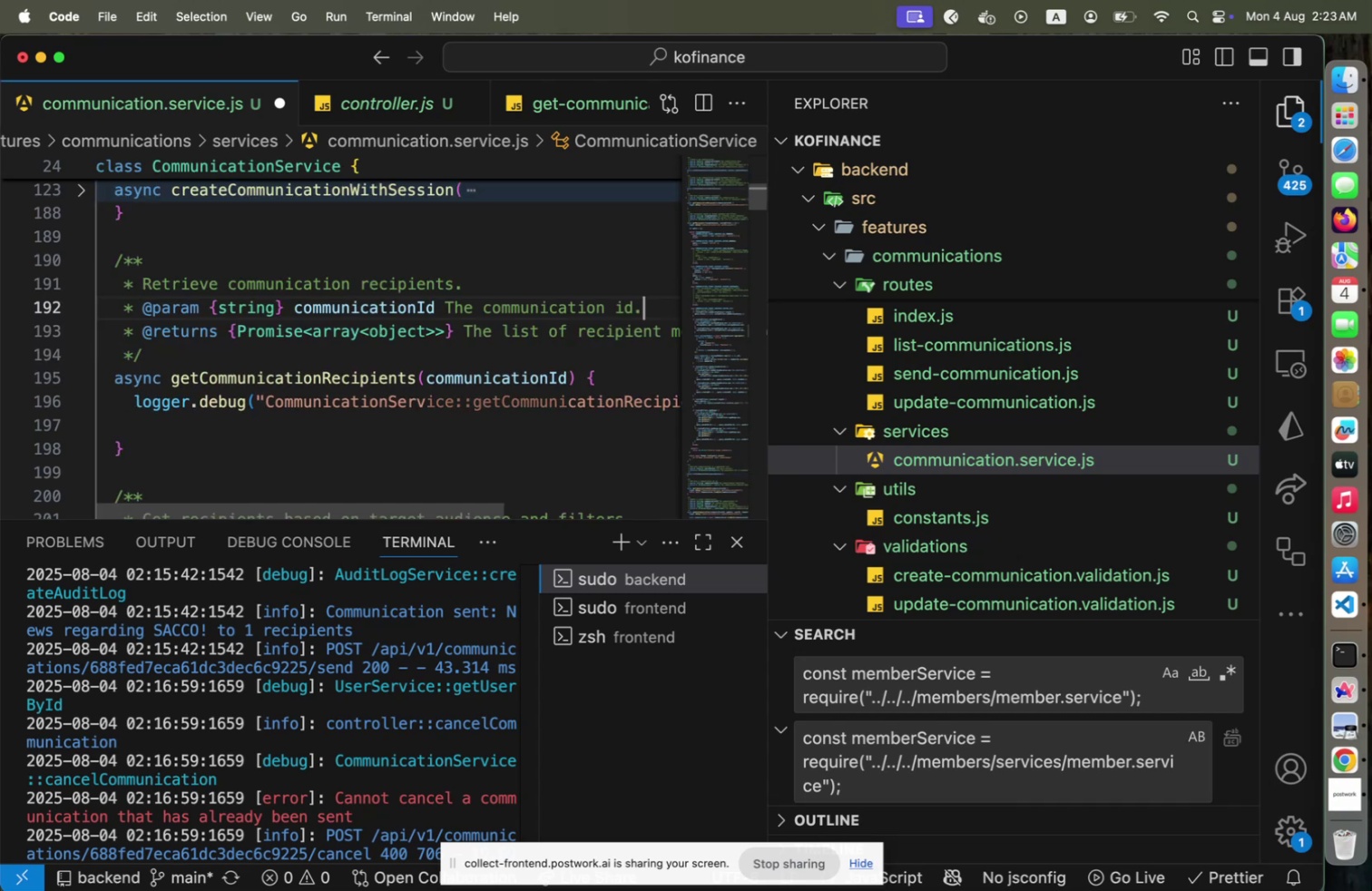 
key(ArrowDown)
 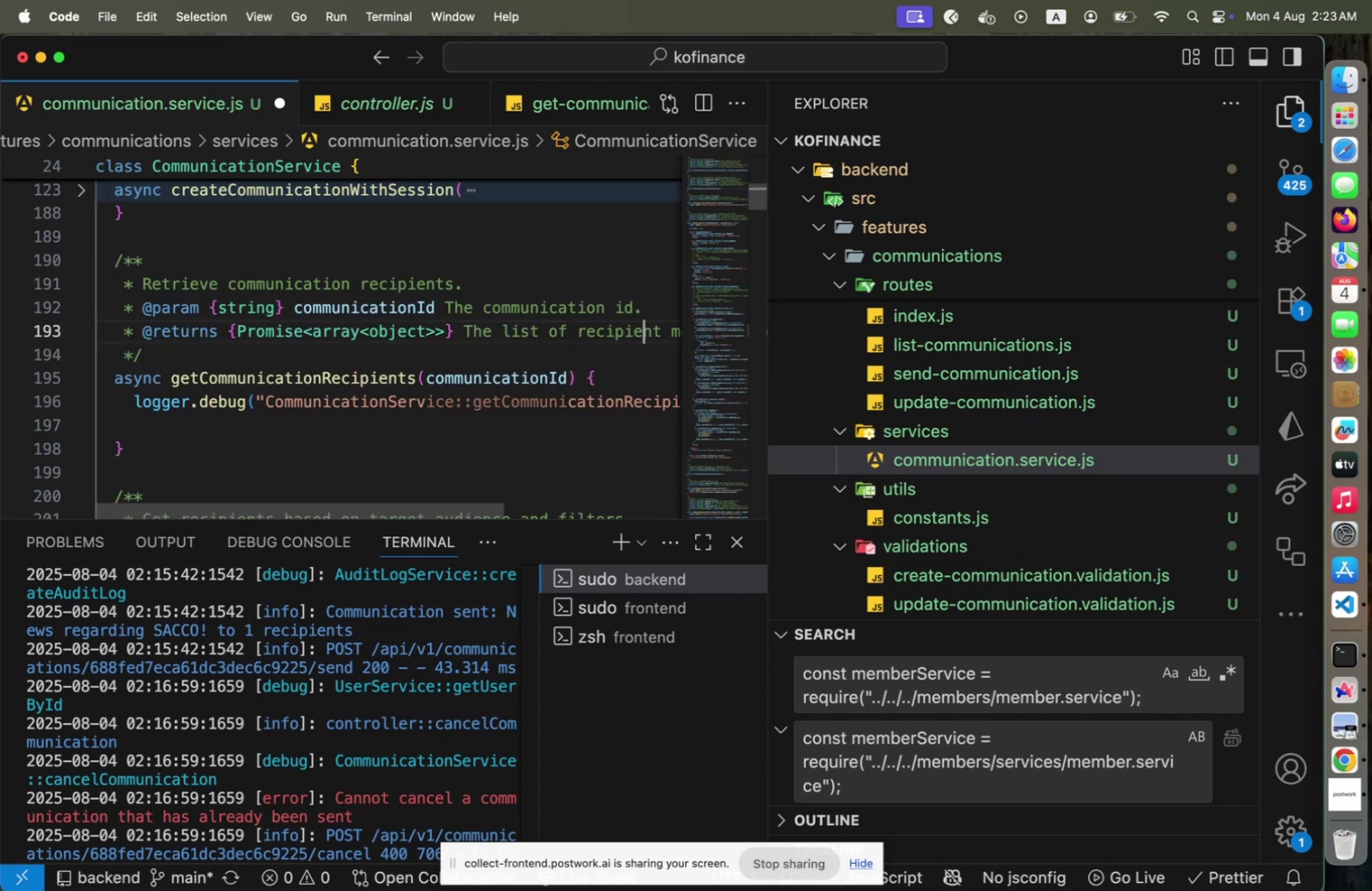 
key(ArrowDown)
 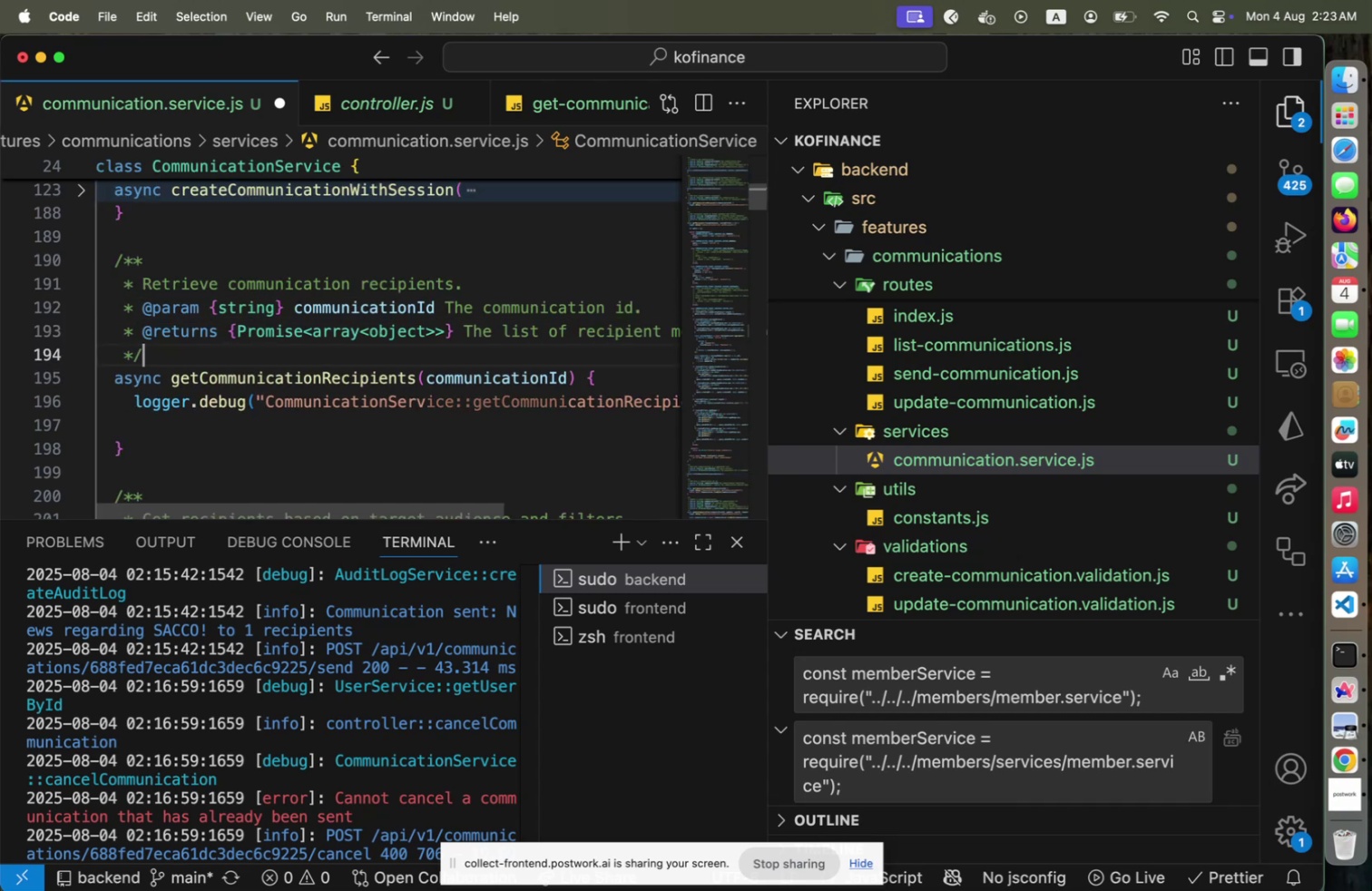 
key(ArrowDown)
 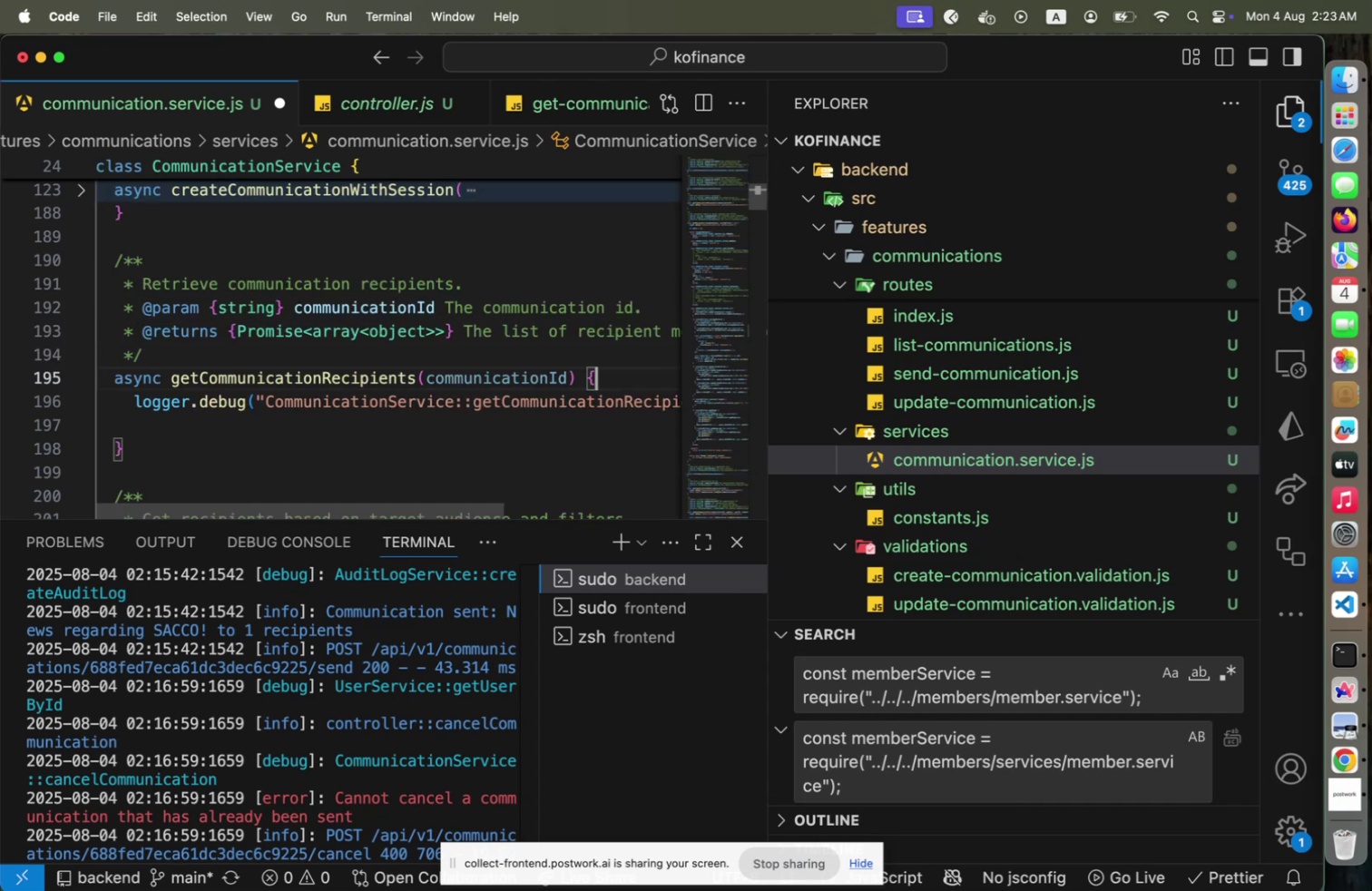 
key(ArrowDown)
 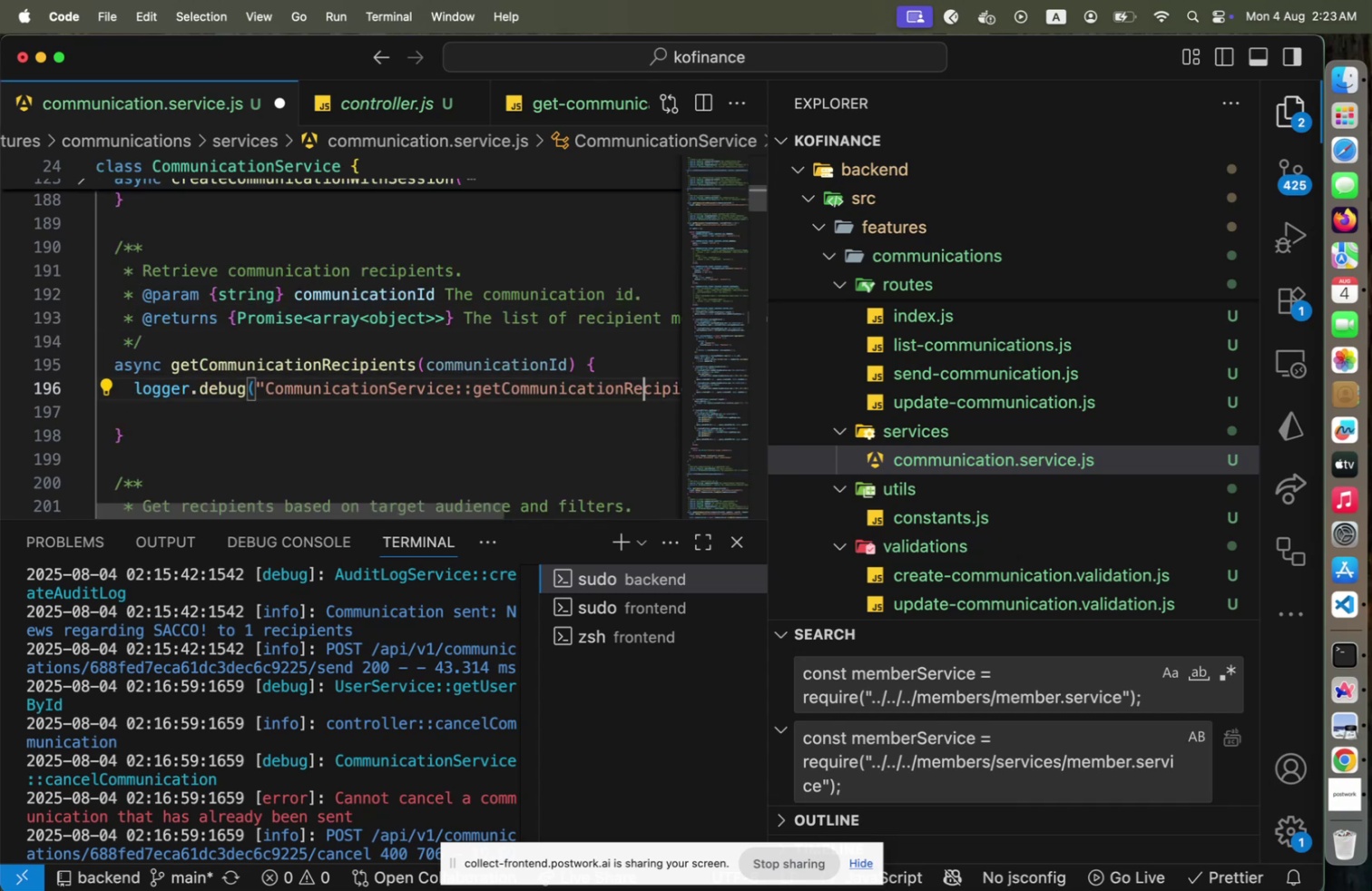 
key(ArrowDown)
 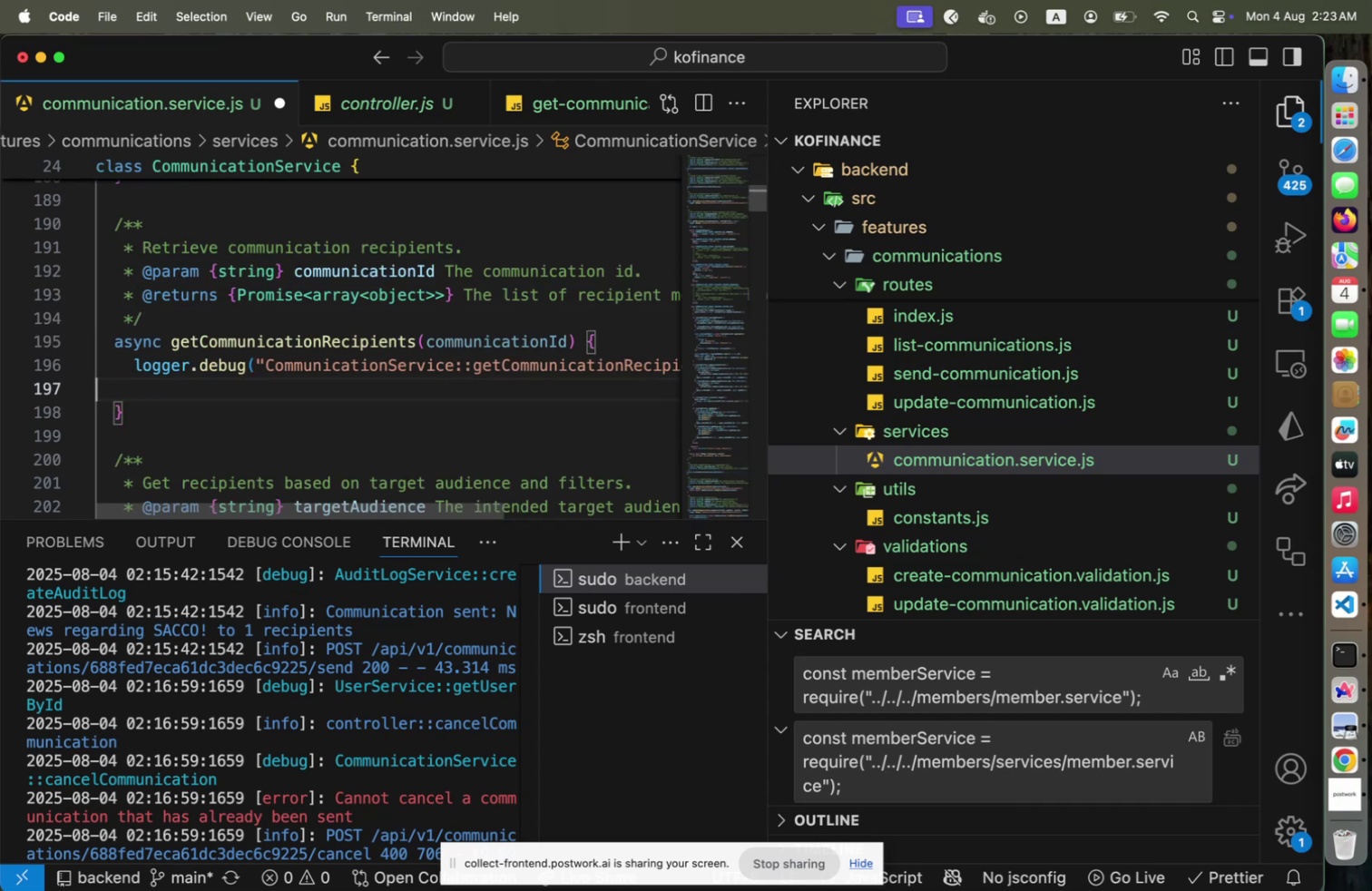 
key(Tab)
 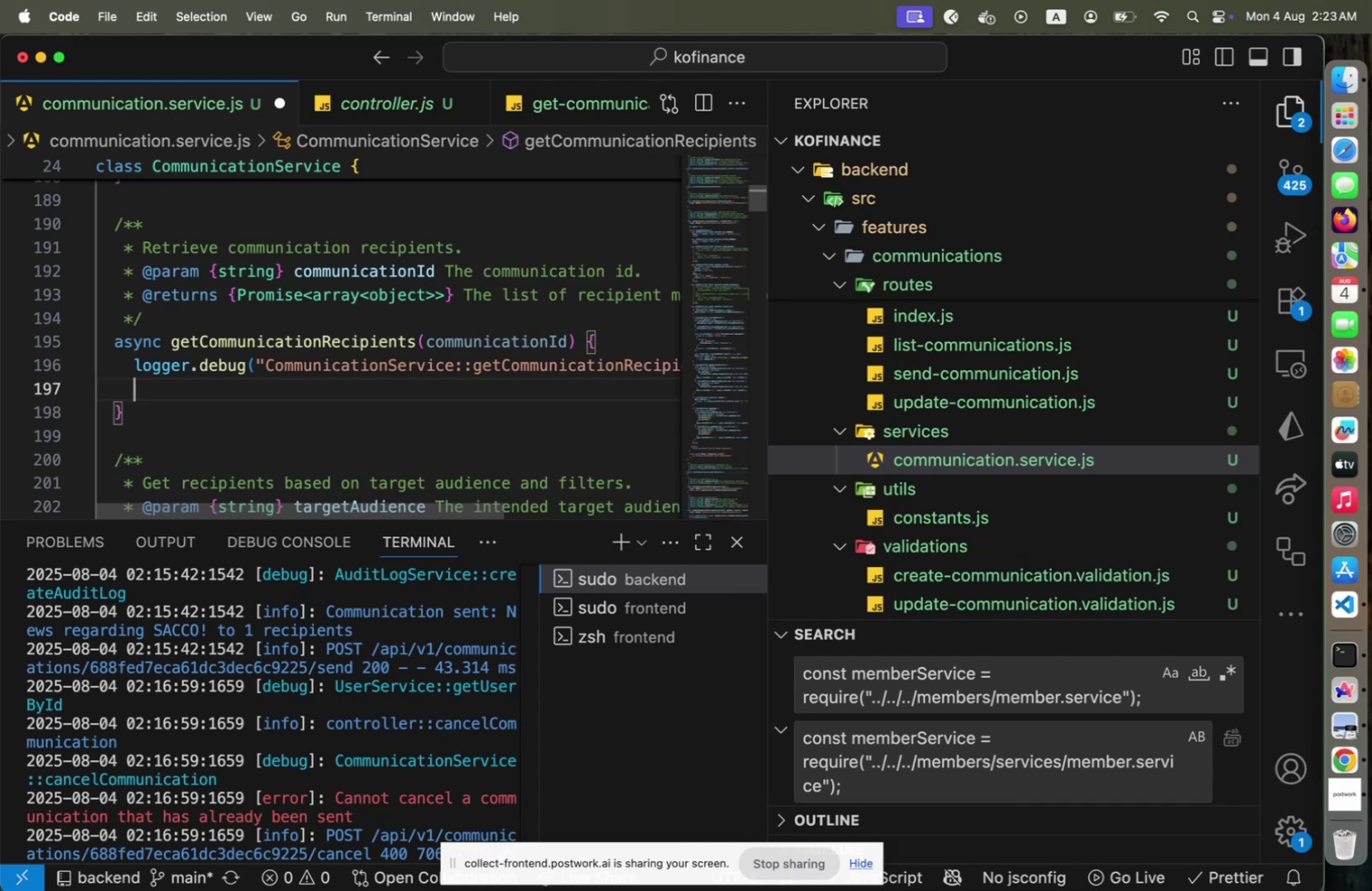 
wait(5.46)
 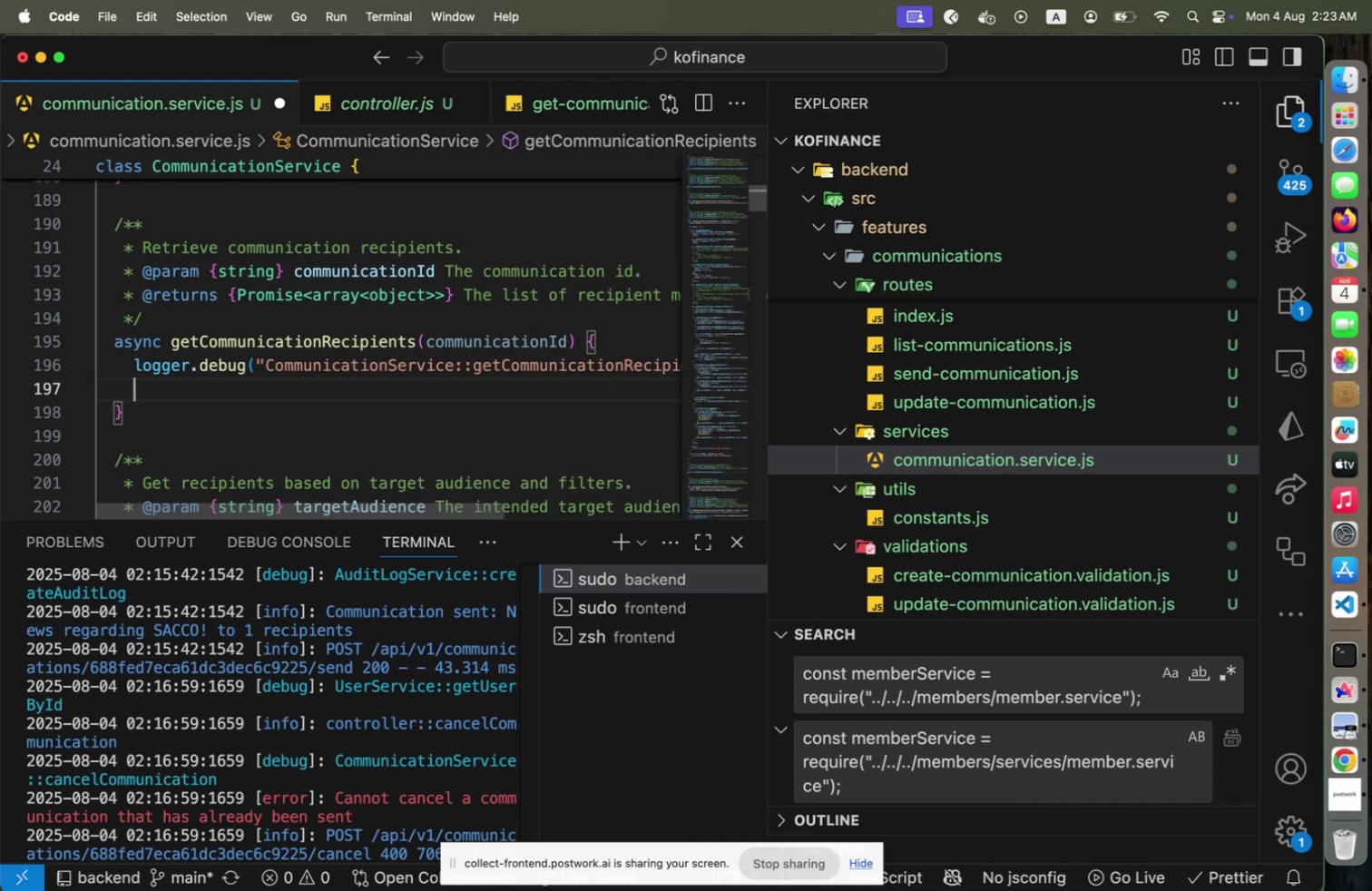 
hold_key(key=ArrowDown, duration=0.68)
 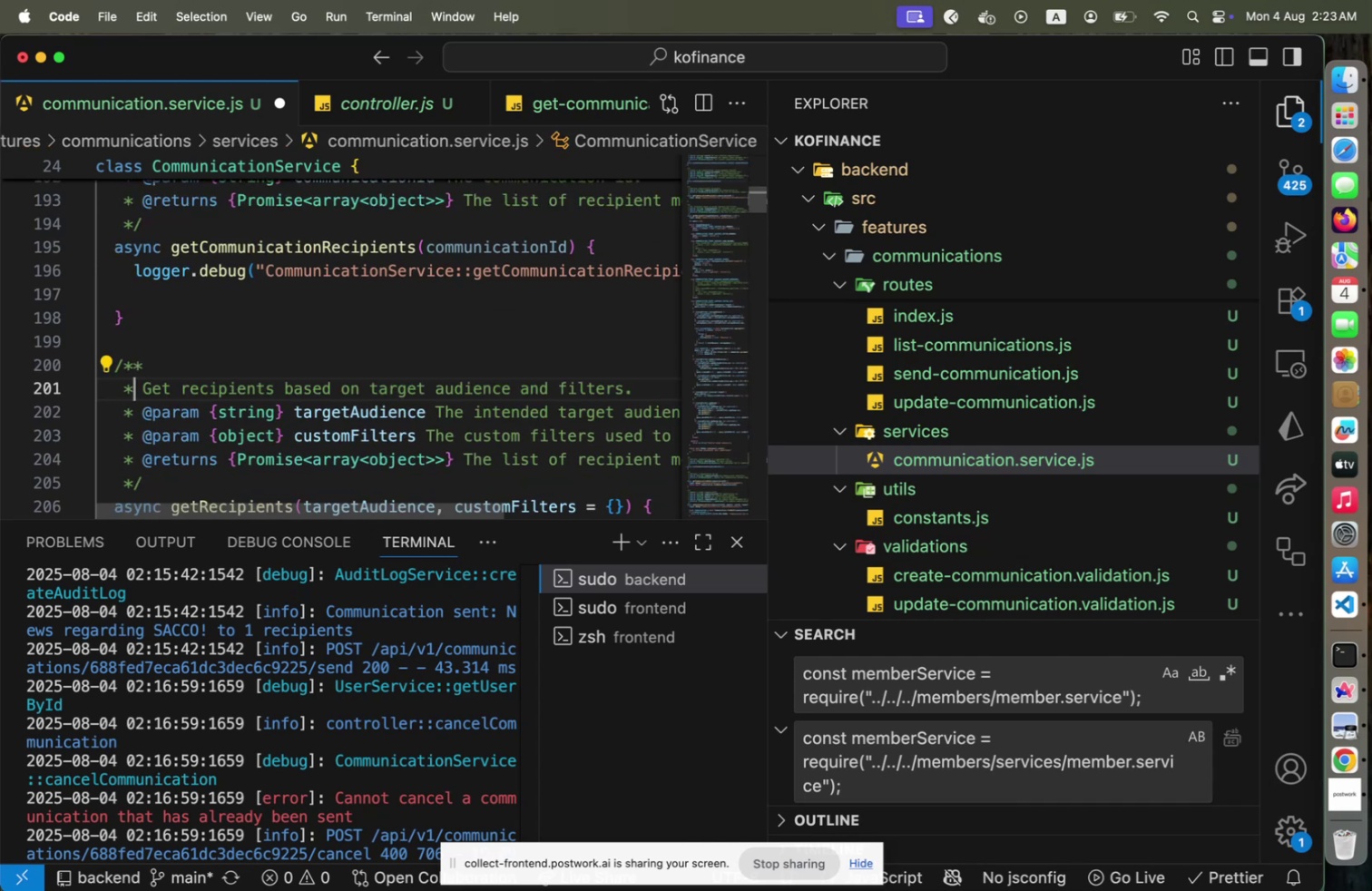 
hold_key(key=ArrowLeft, duration=0.34)
 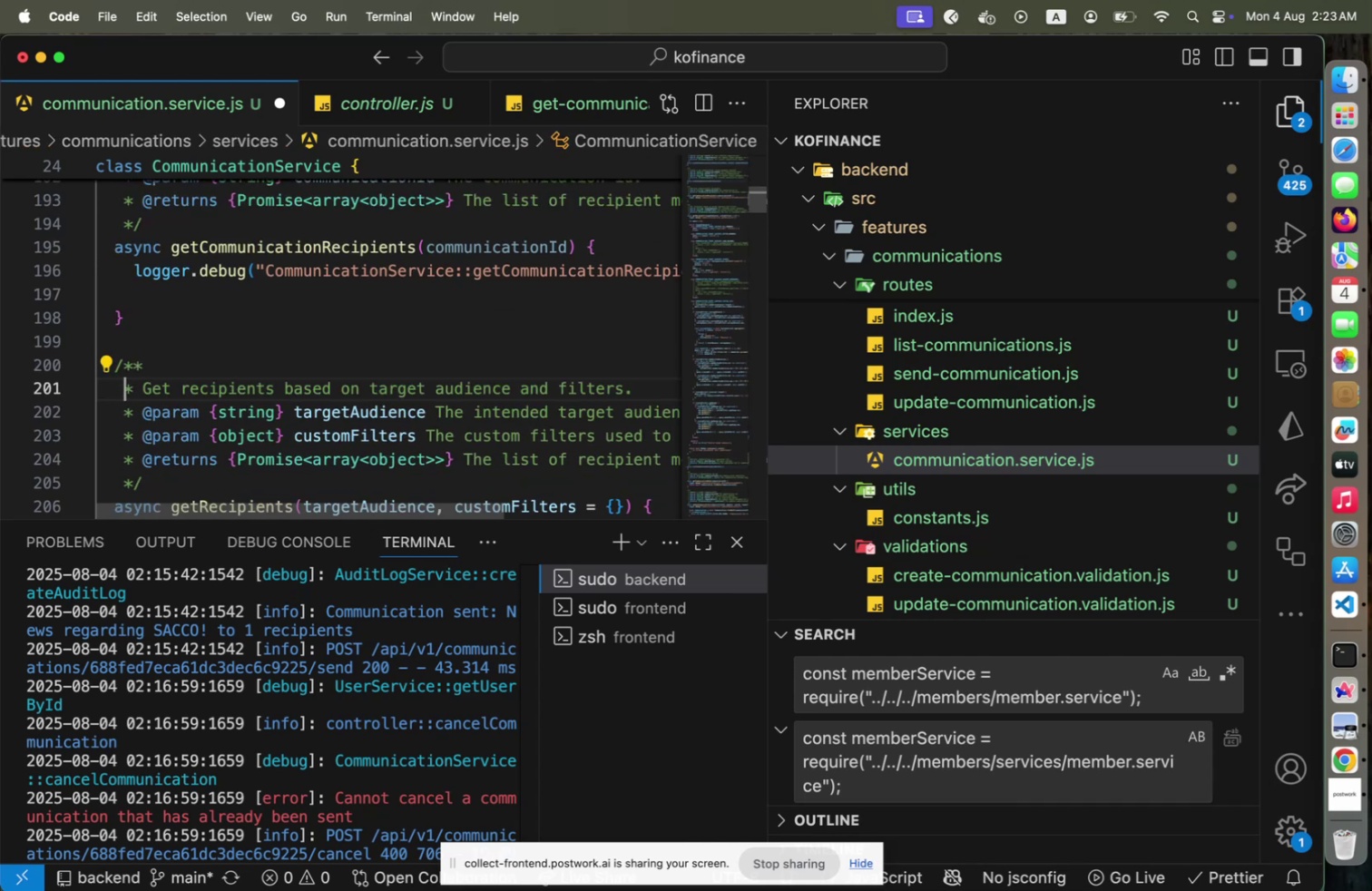 
key(ArrowRight)
 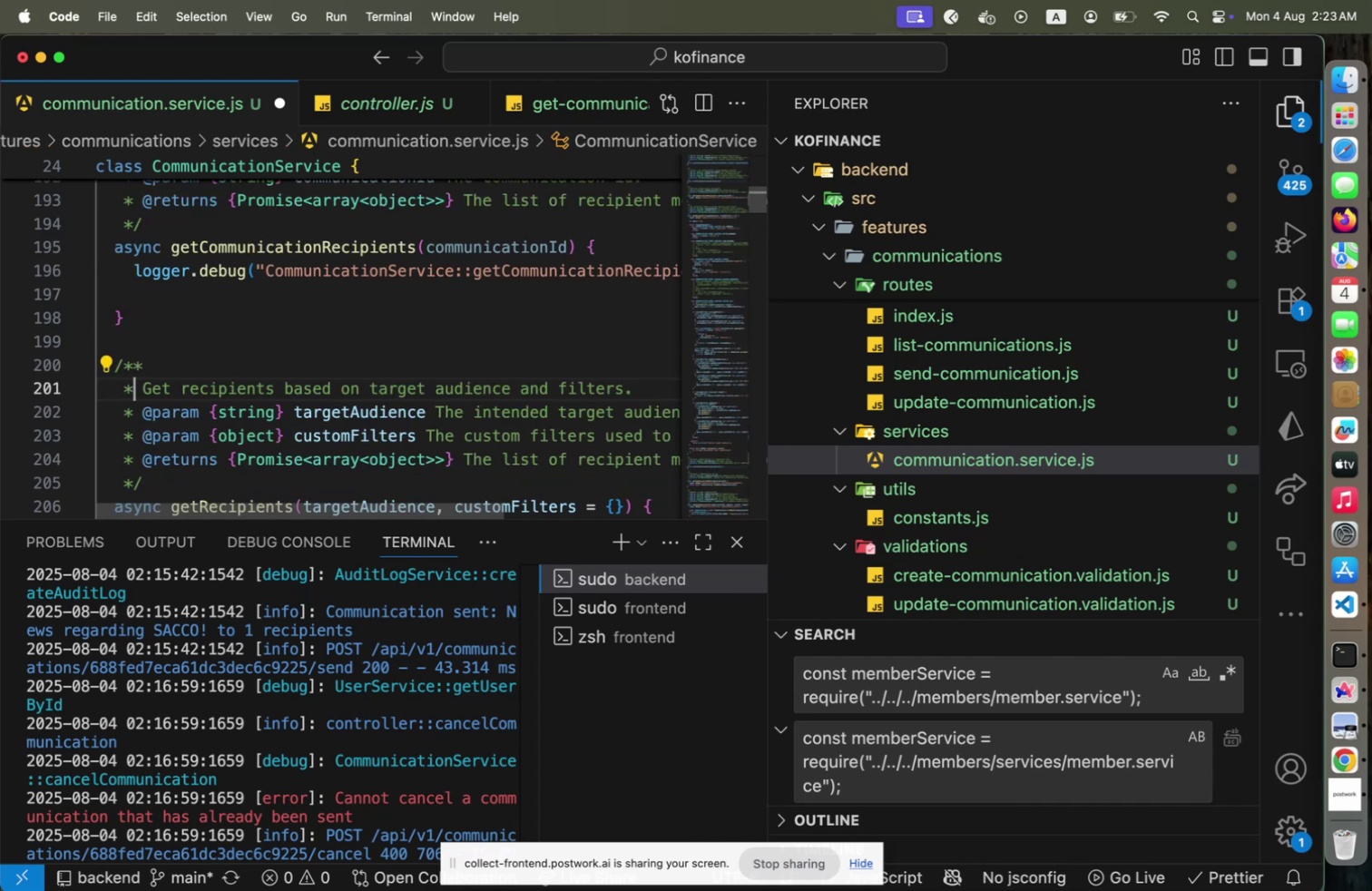 
key(ArrowRight)
 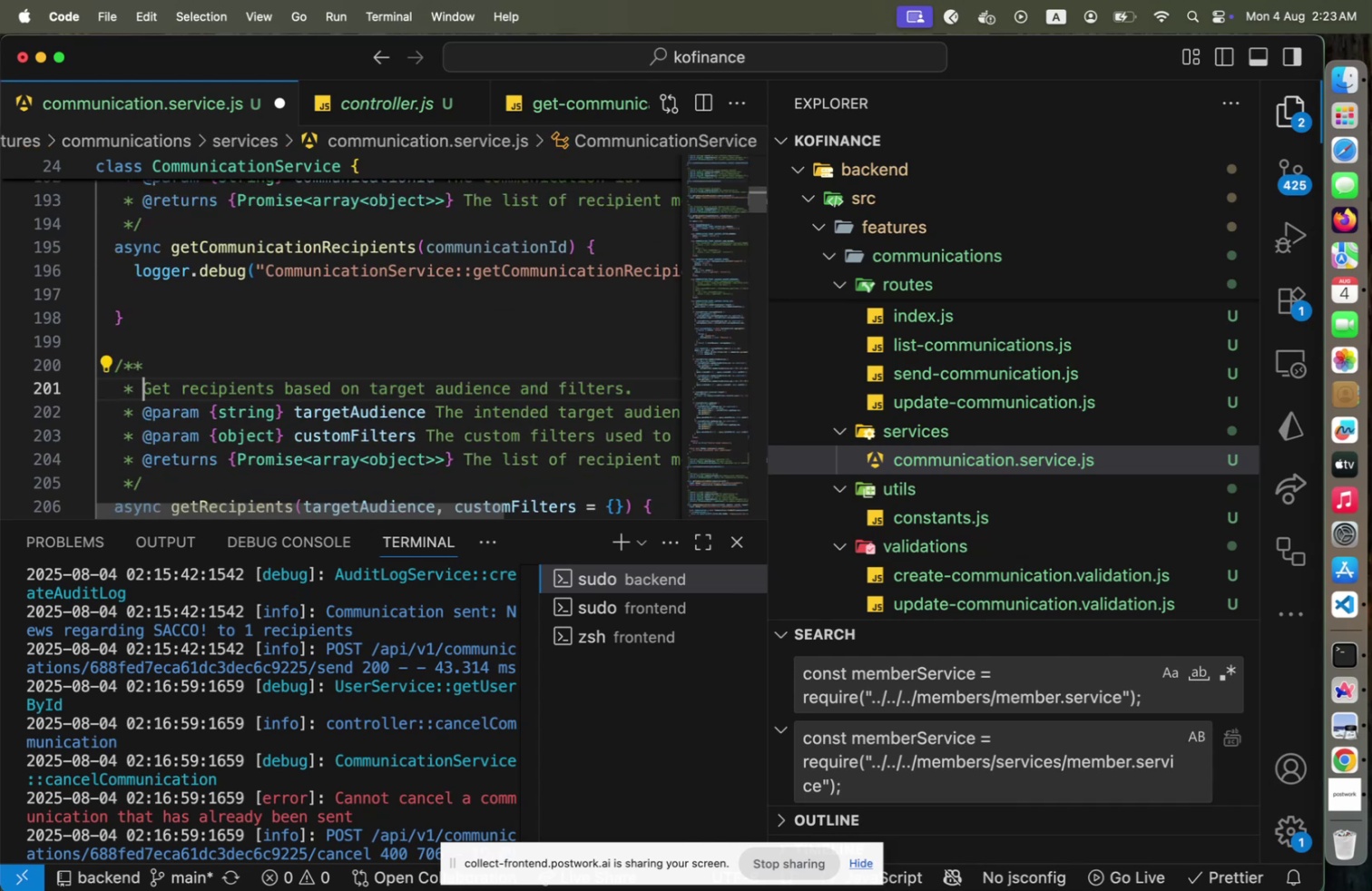 
key(Shift+ArrowRight)
 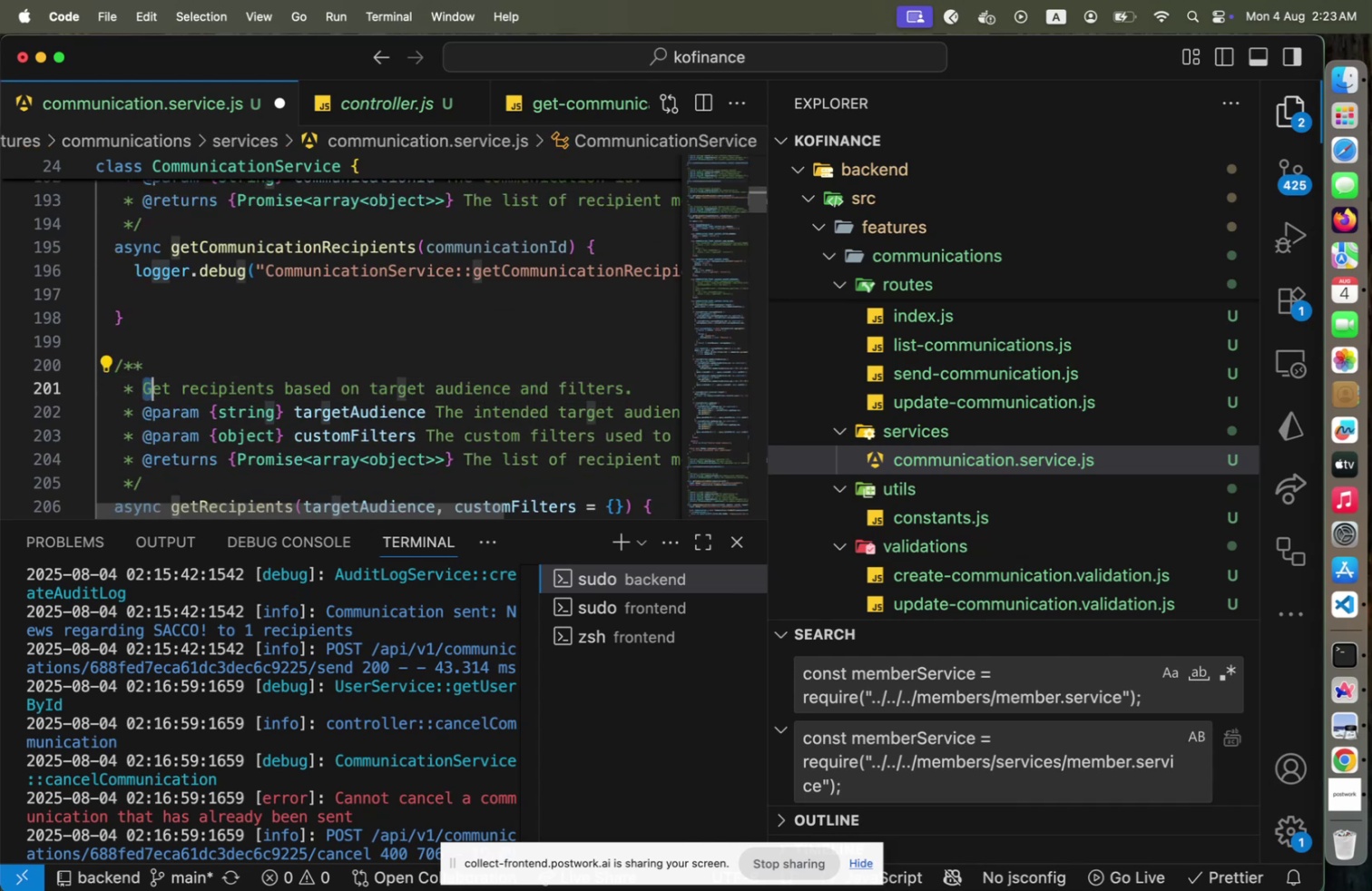 
key(Shift+ArrowRight)
 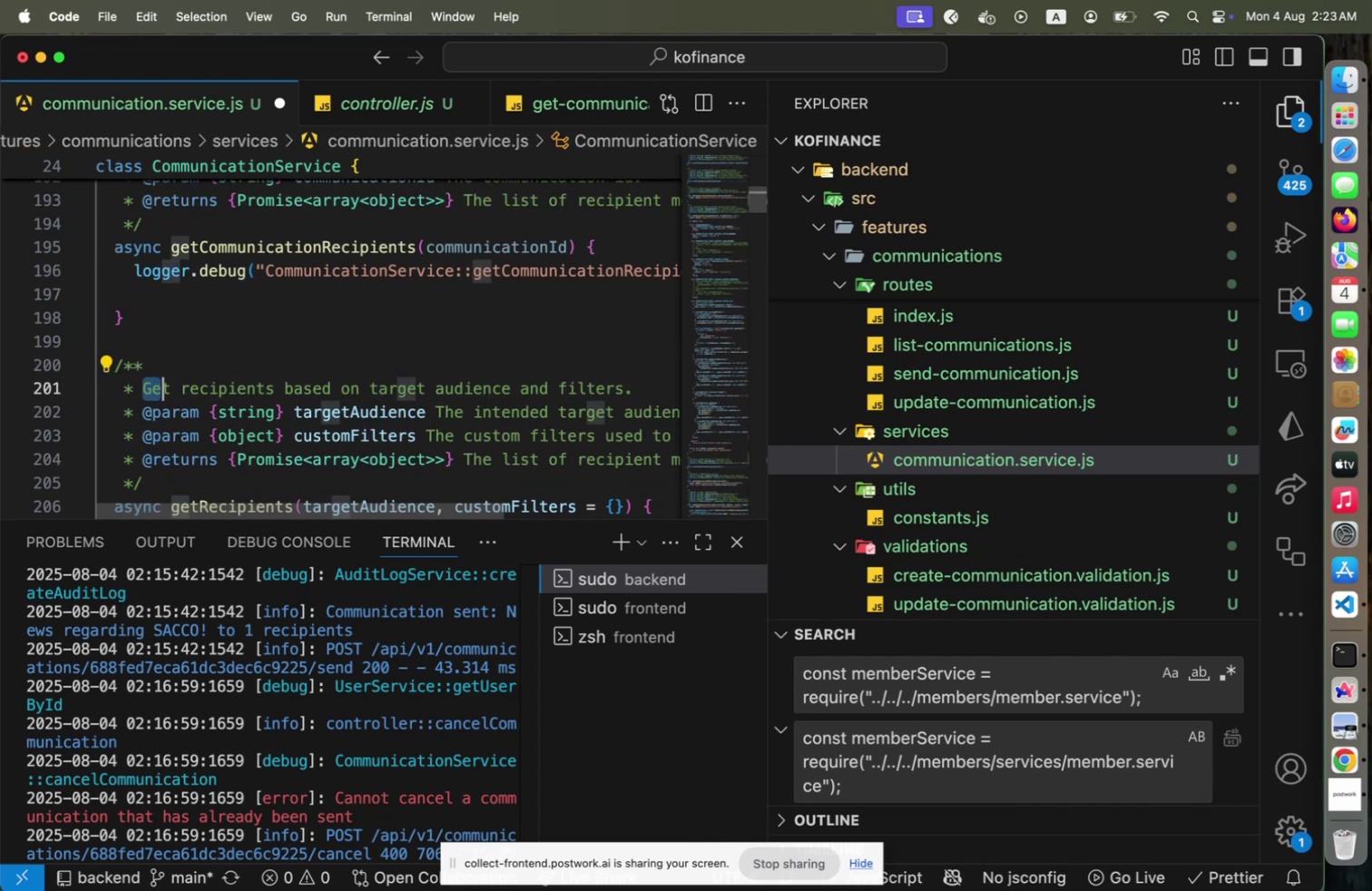 
key(Shift+ArrowRight)
 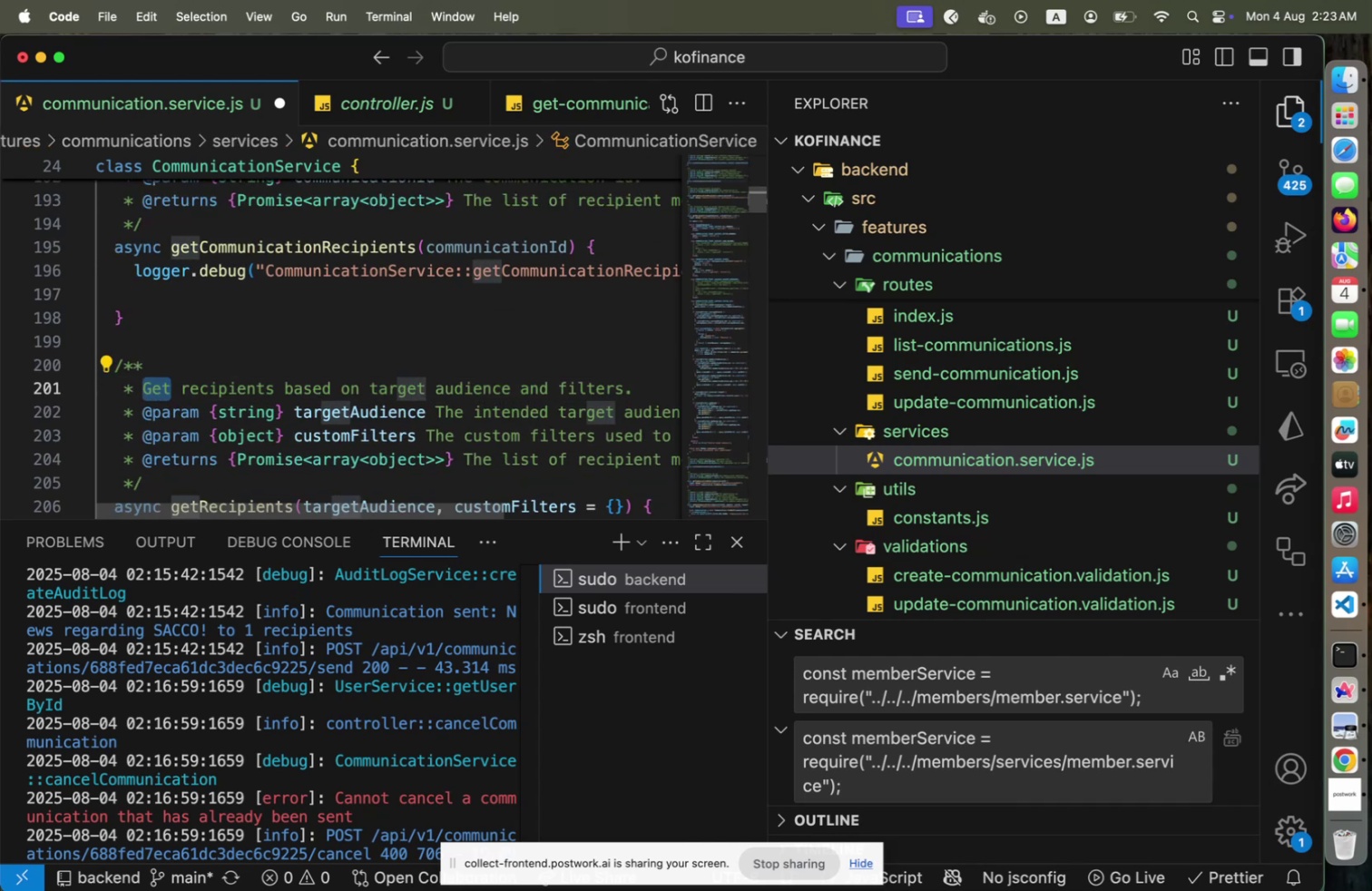 
hold_key(key=ShiftRight, duration=0.62)
 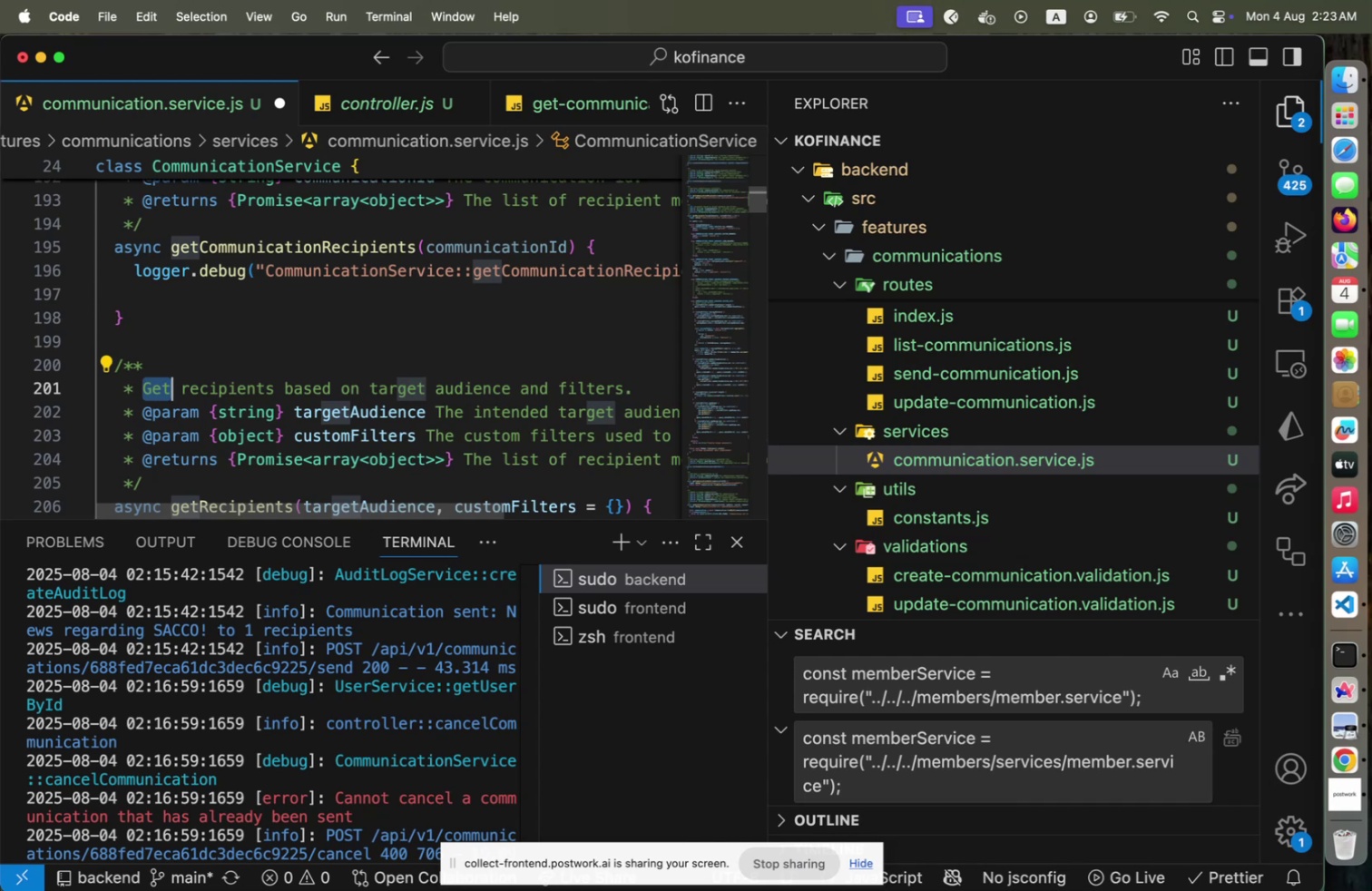 
type(find)
 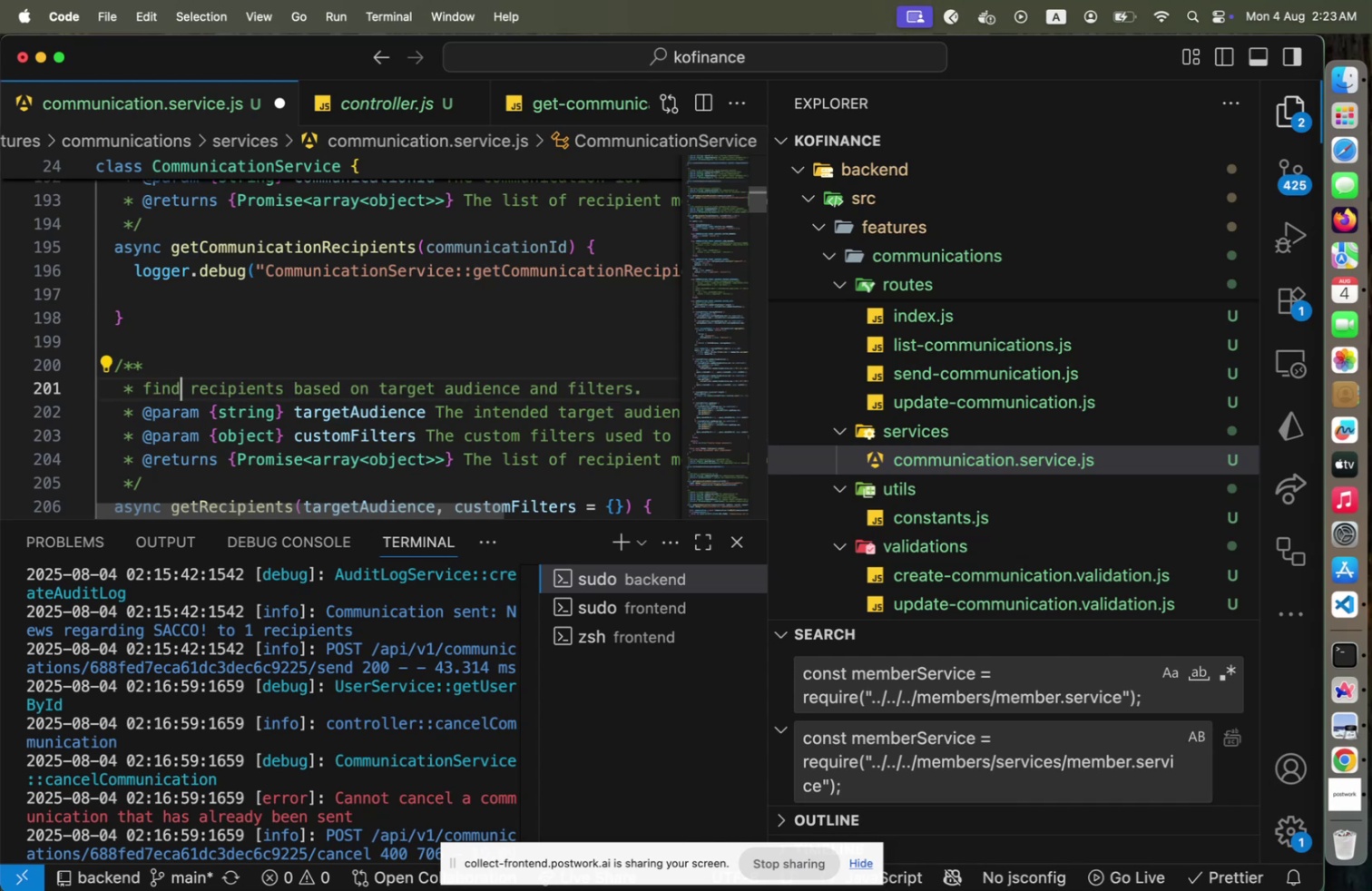 
key(ArrowRight)
 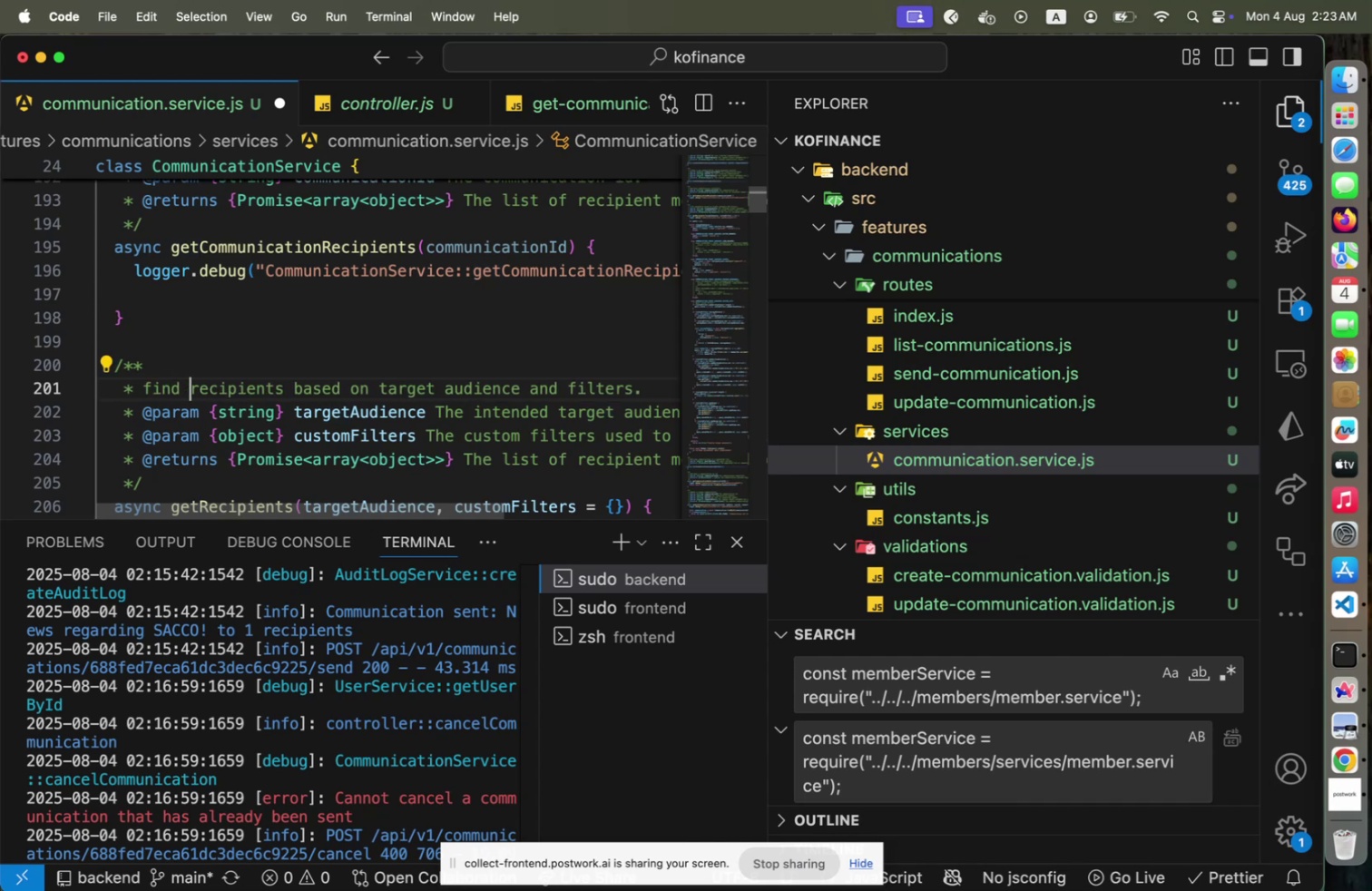 
key(ArrowLeft)
 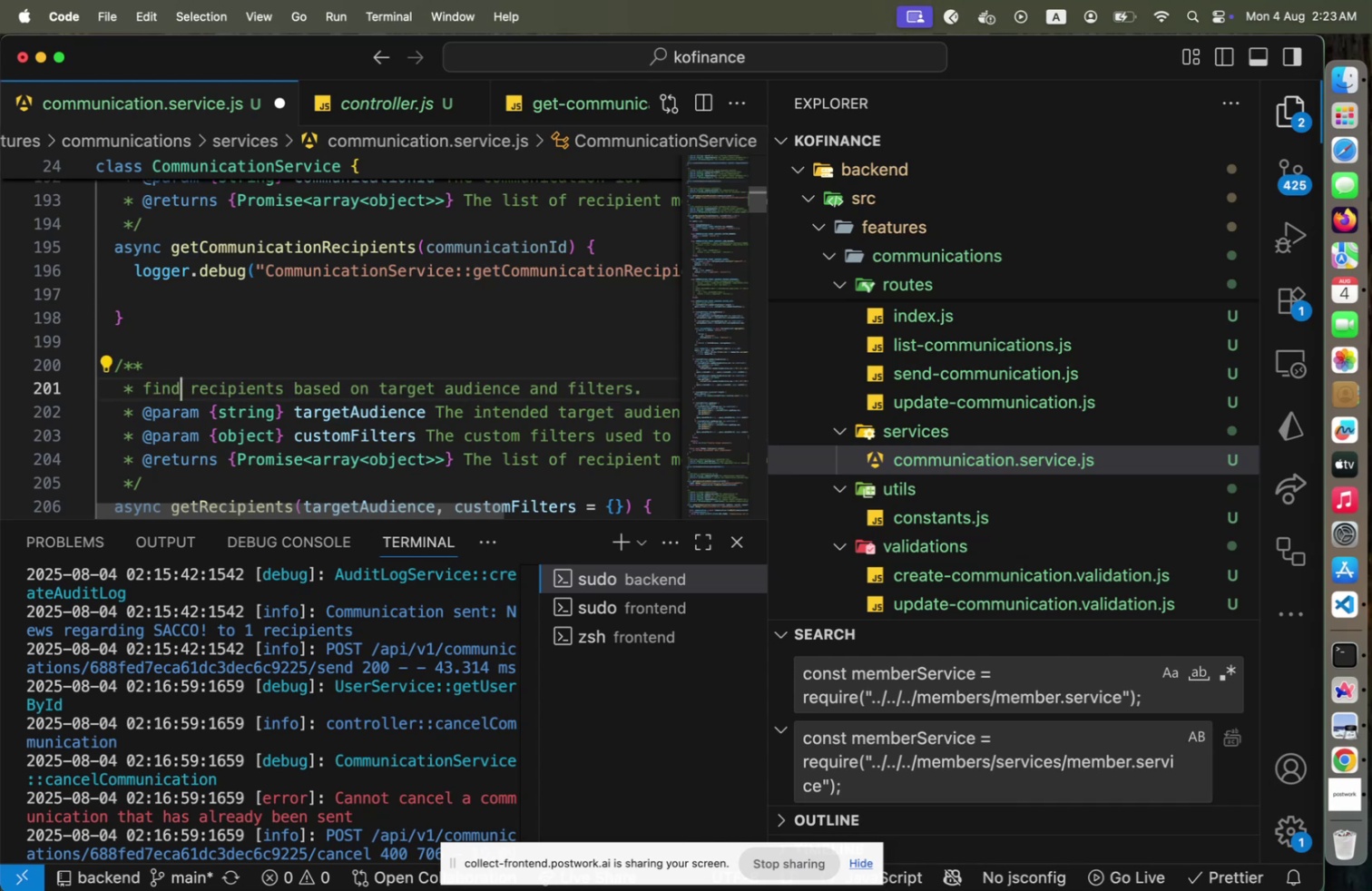 
hold_key(key=ArrowDown, duration=0.78)
 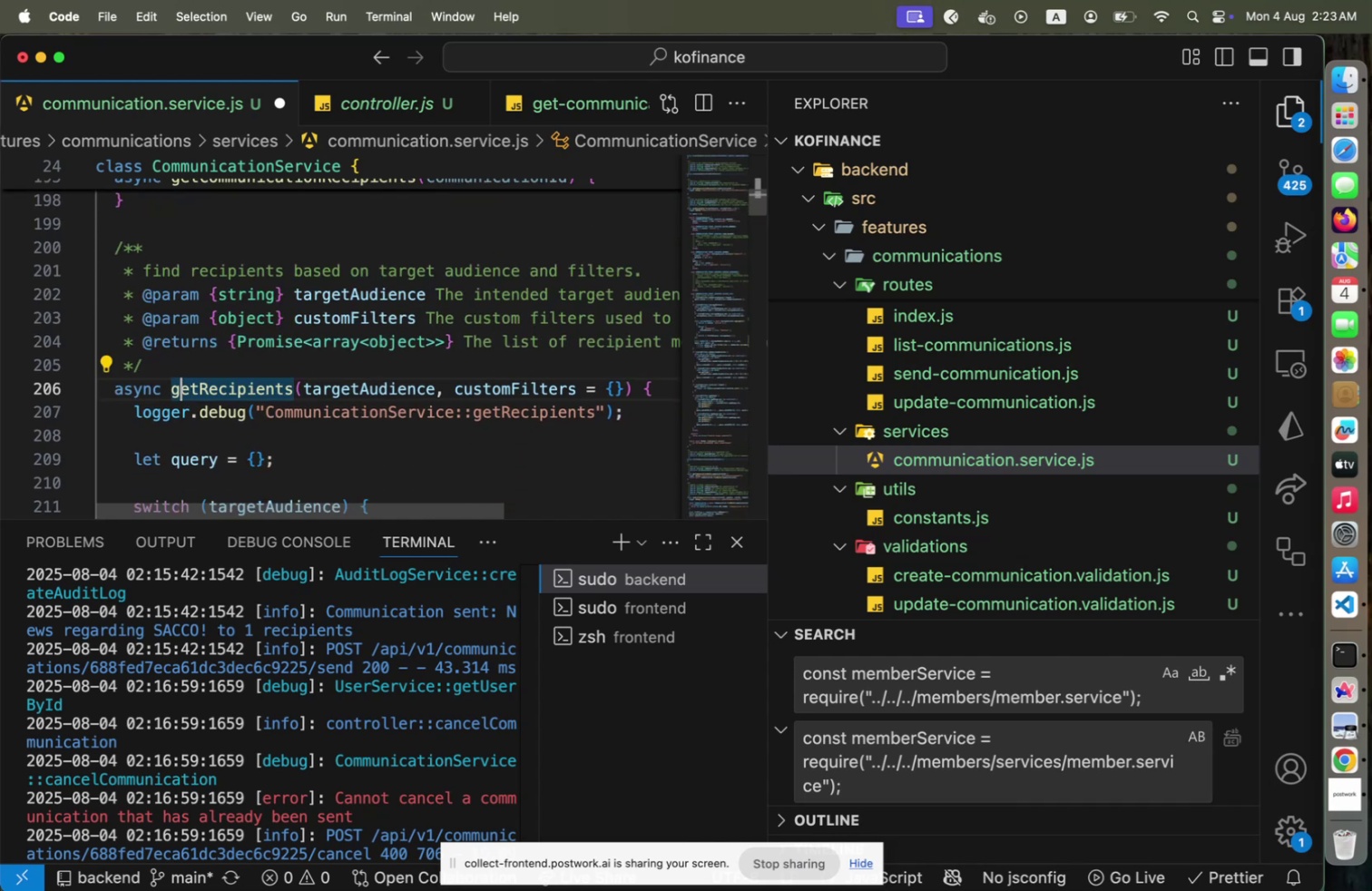 
key(ArrowRight)
 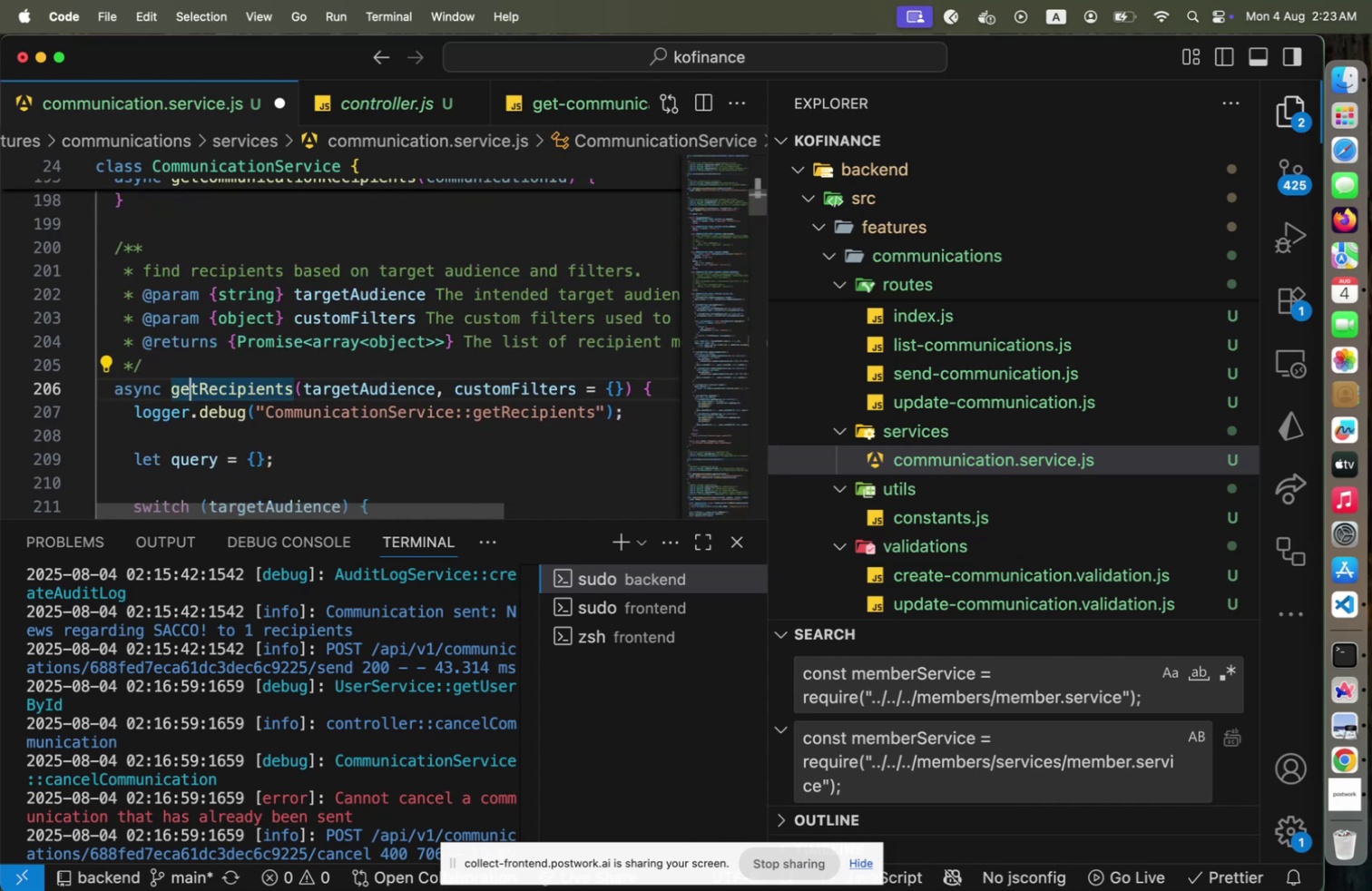 
key(ArrowRight)
 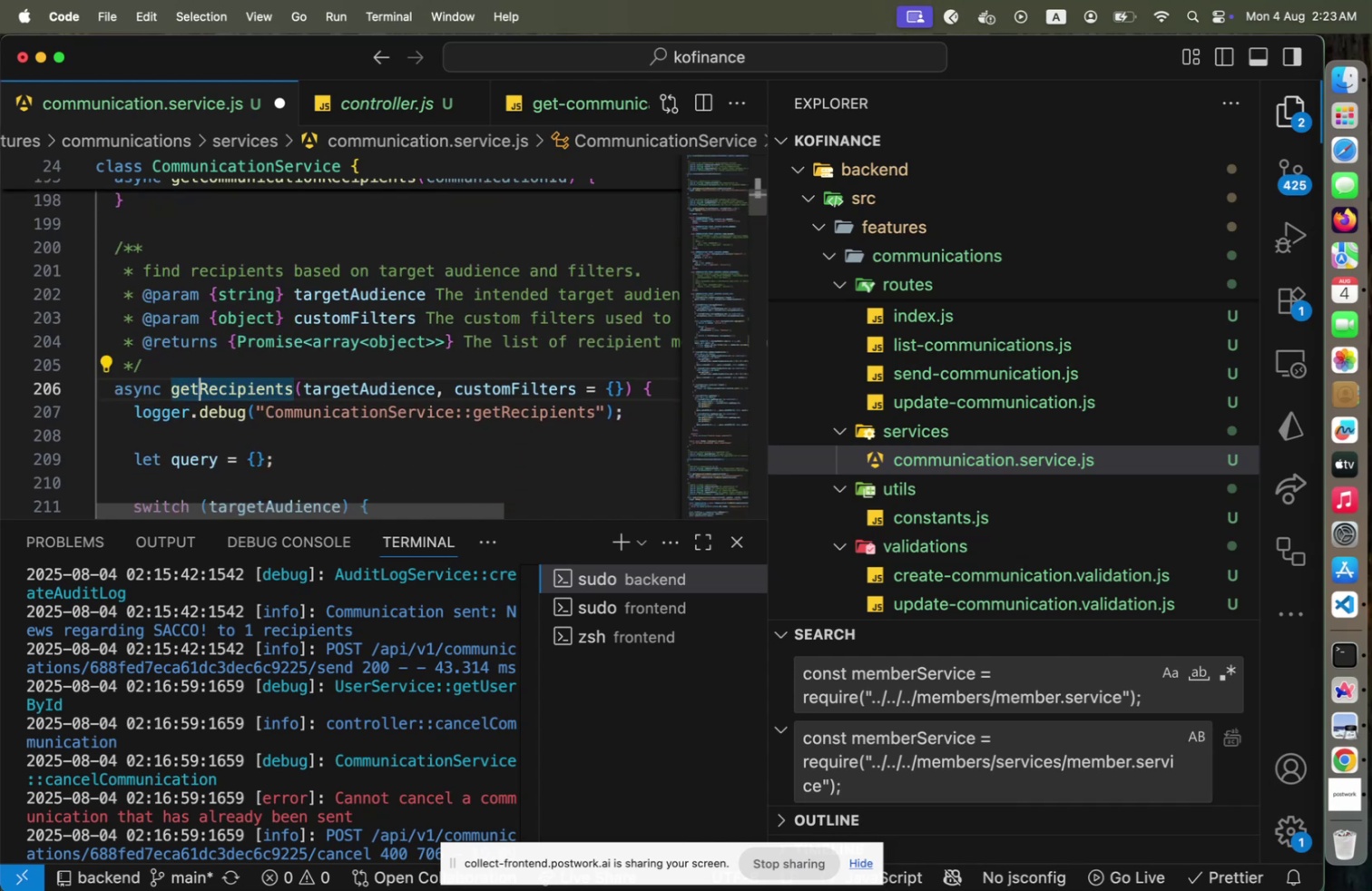 
key(Shift+ArrowLeft)
 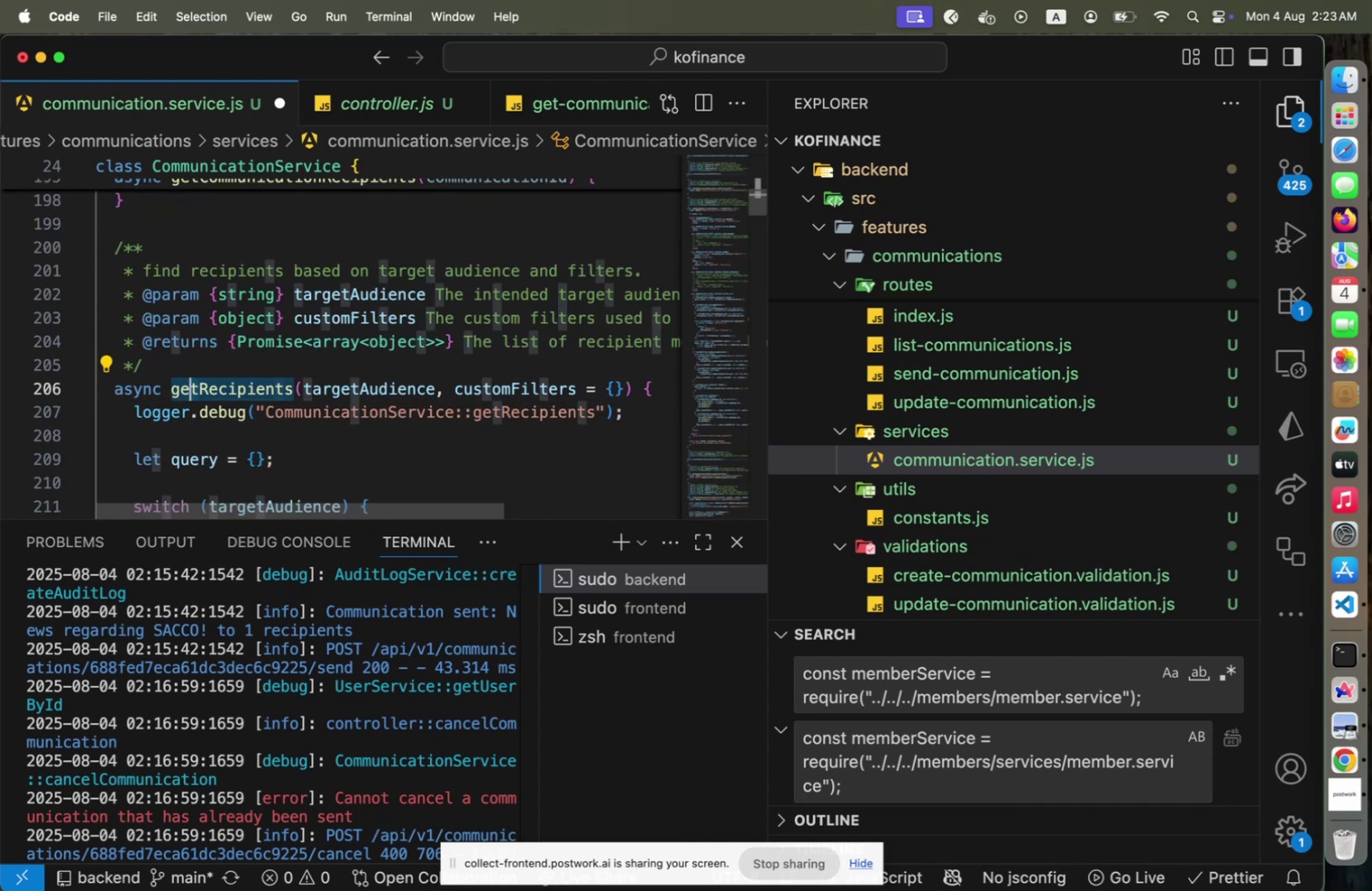 
key(Shift+ArrowLeft)
 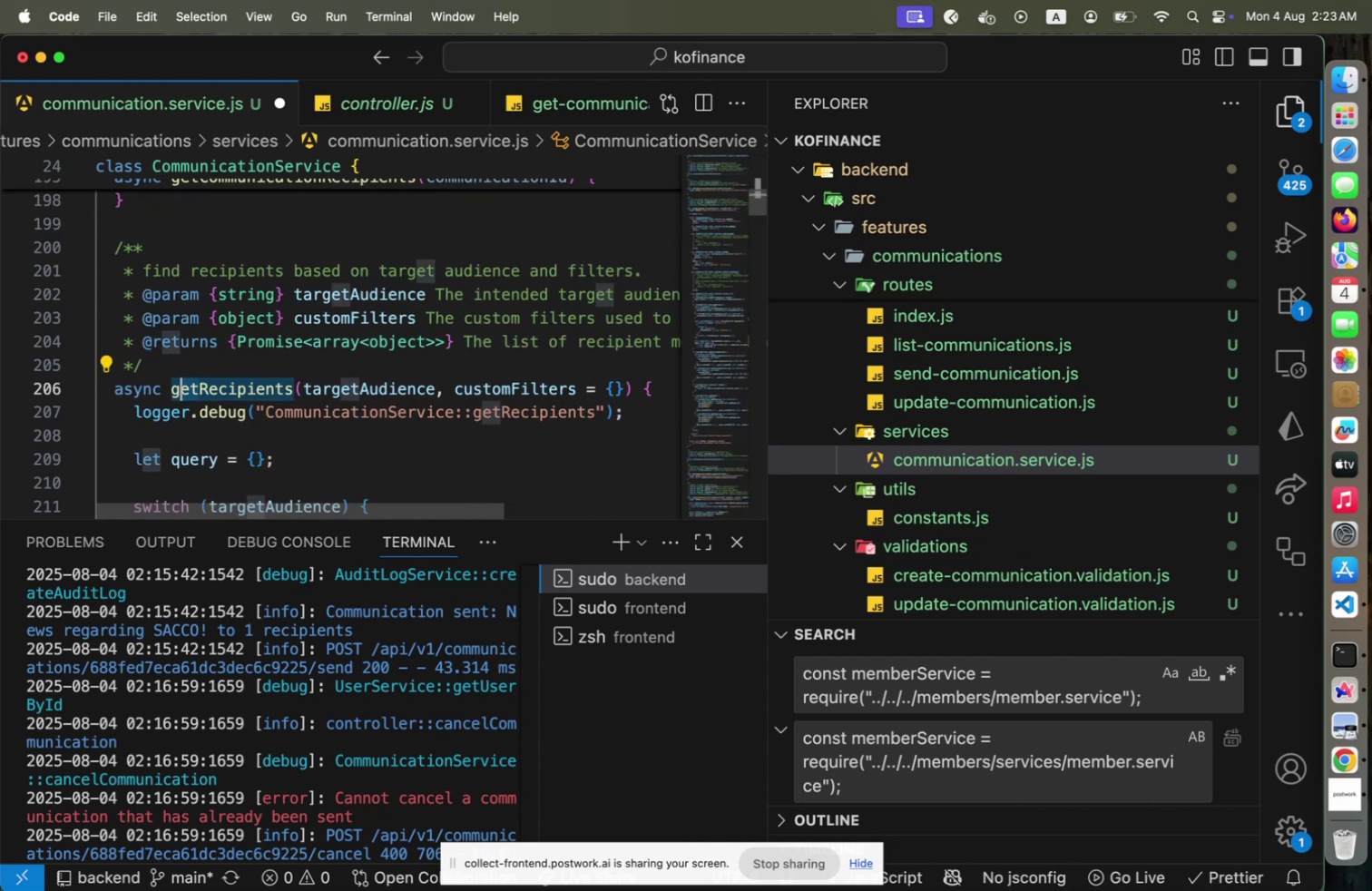 
key(Shift+ShiftLeft)
 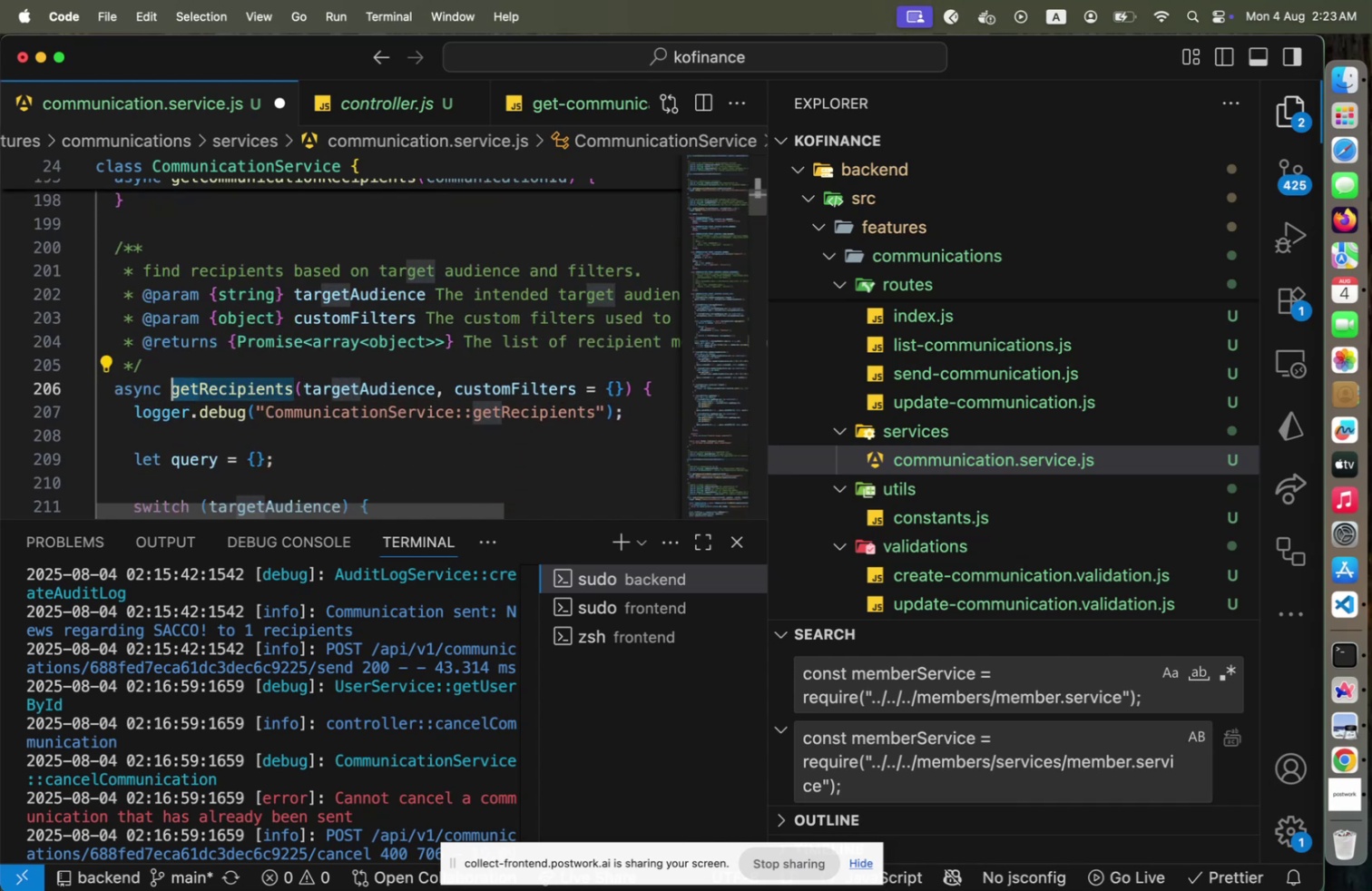 
key(Shift+ArrowLeft)
 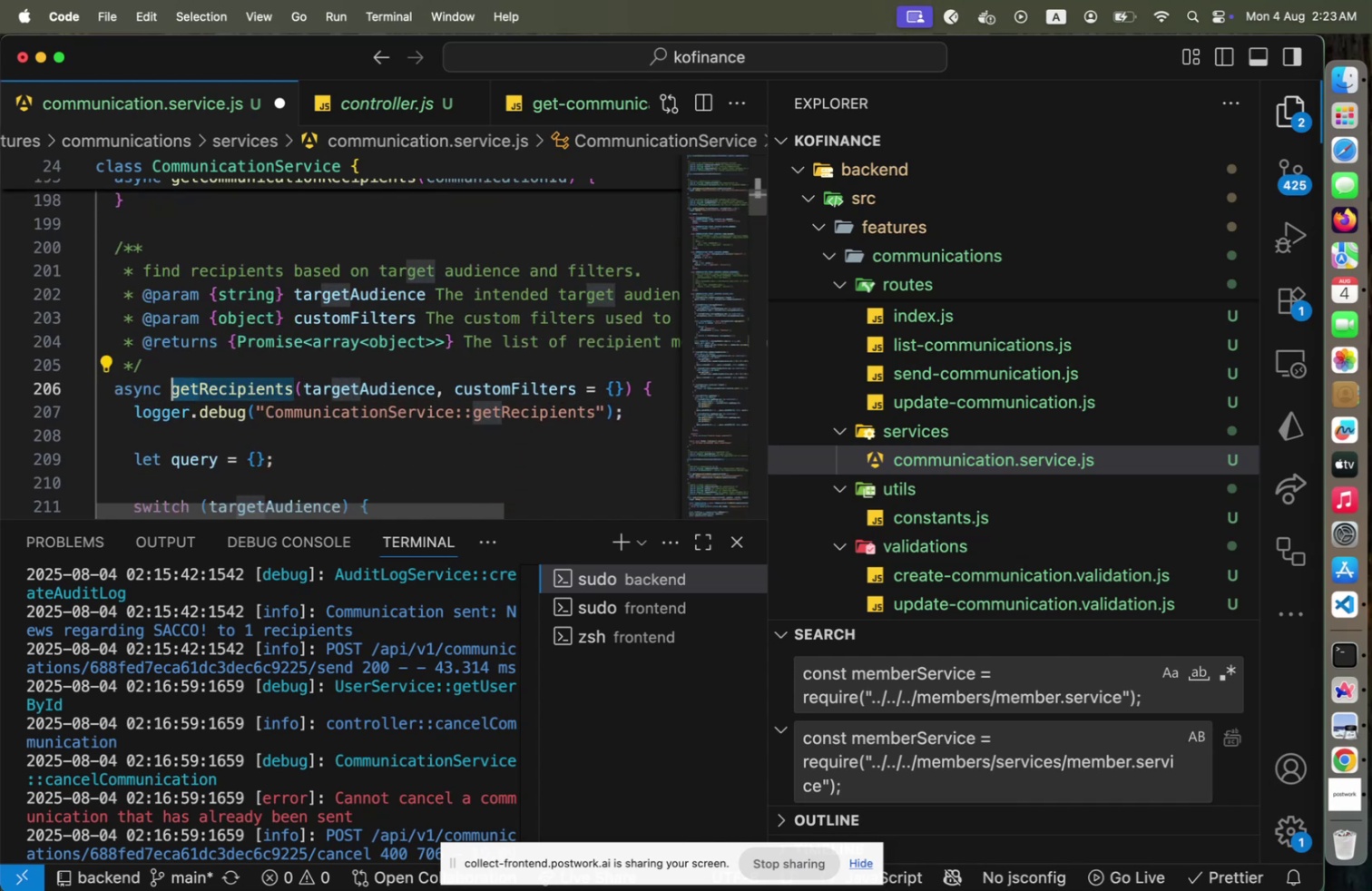 
type(find)
 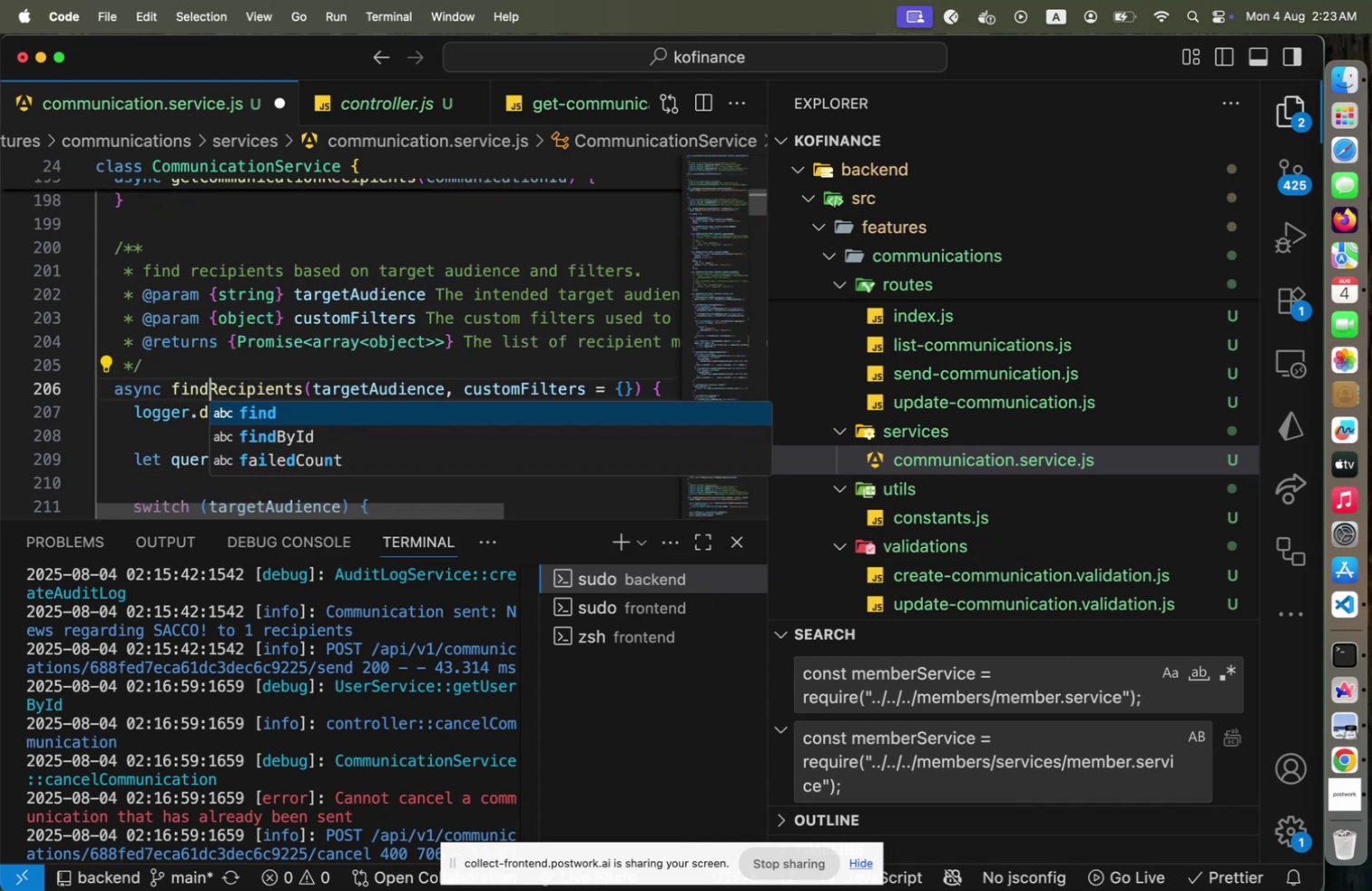 
key(ArrowRight)
 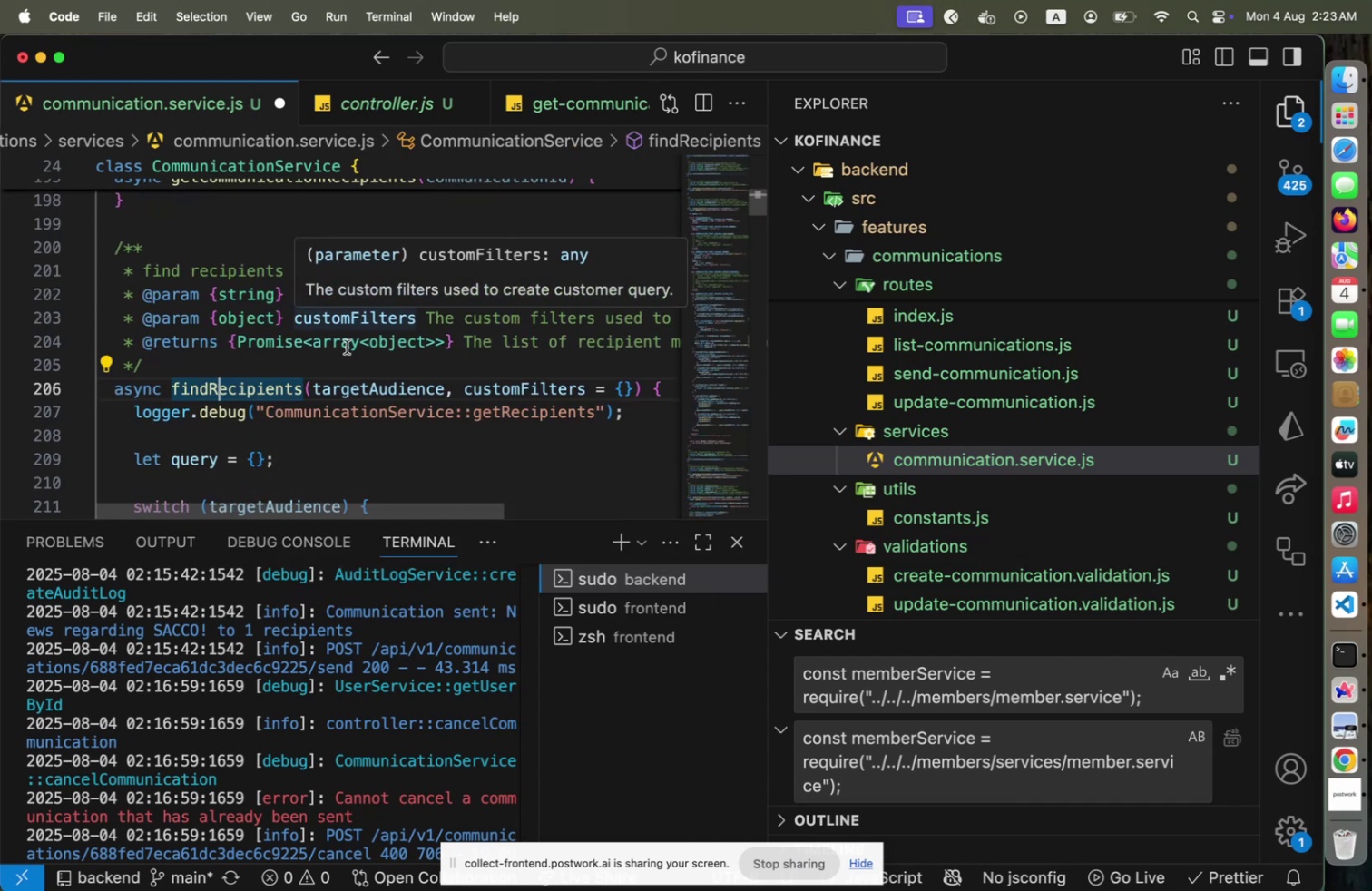 
left_click([495, 409])
 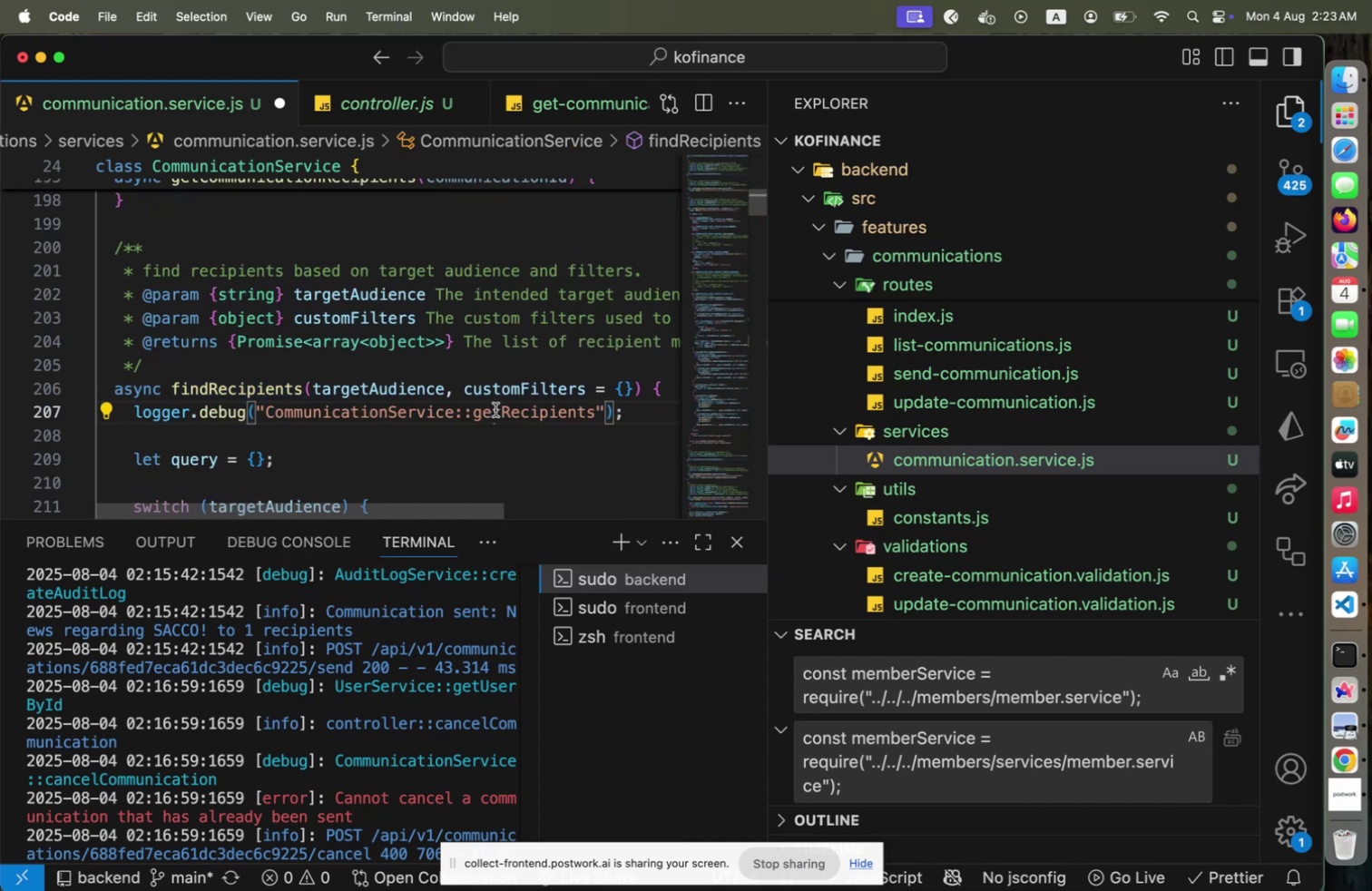 
key(ArrowRight)
 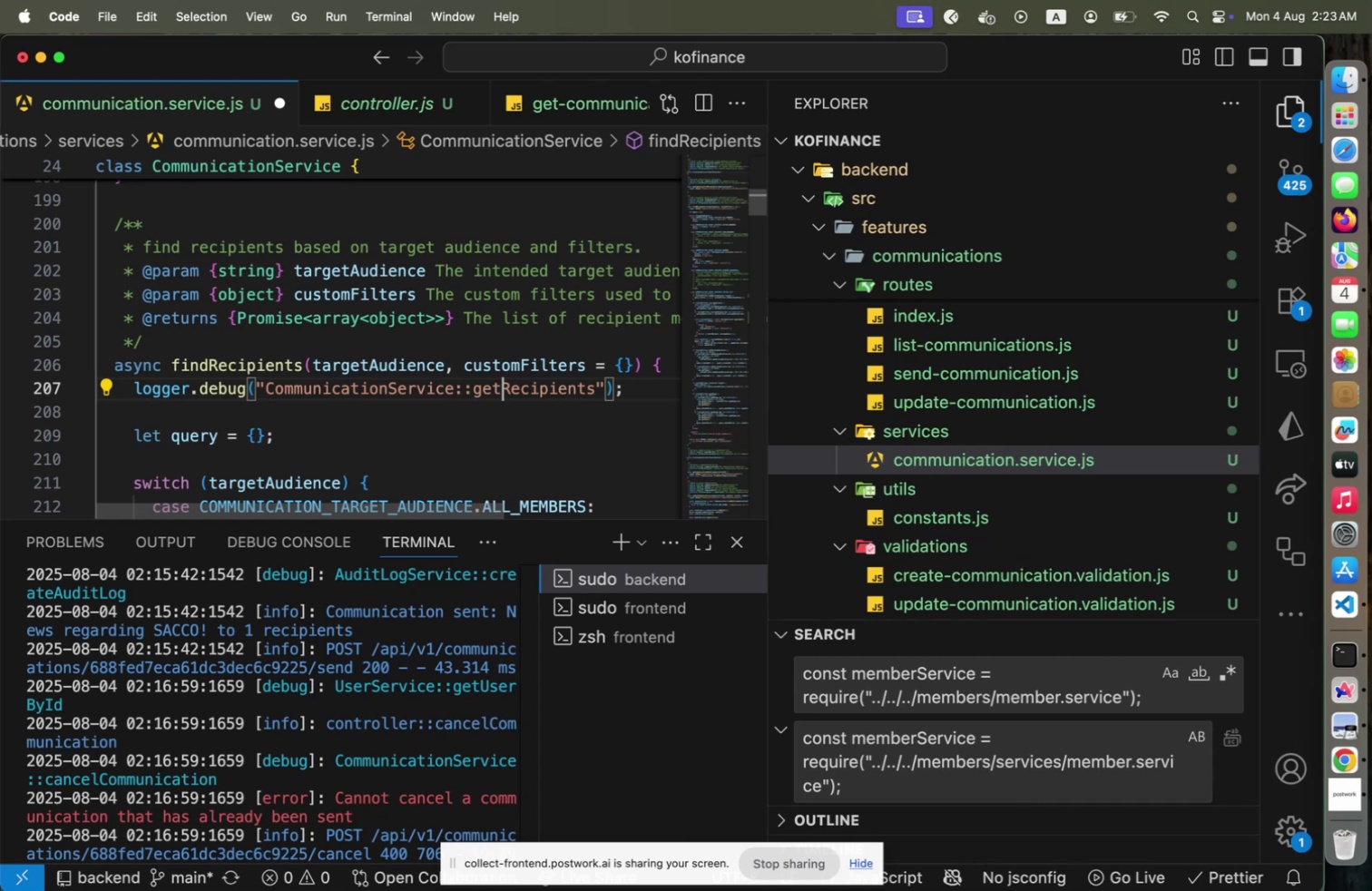 
key(Shift+ArrowLeft)
 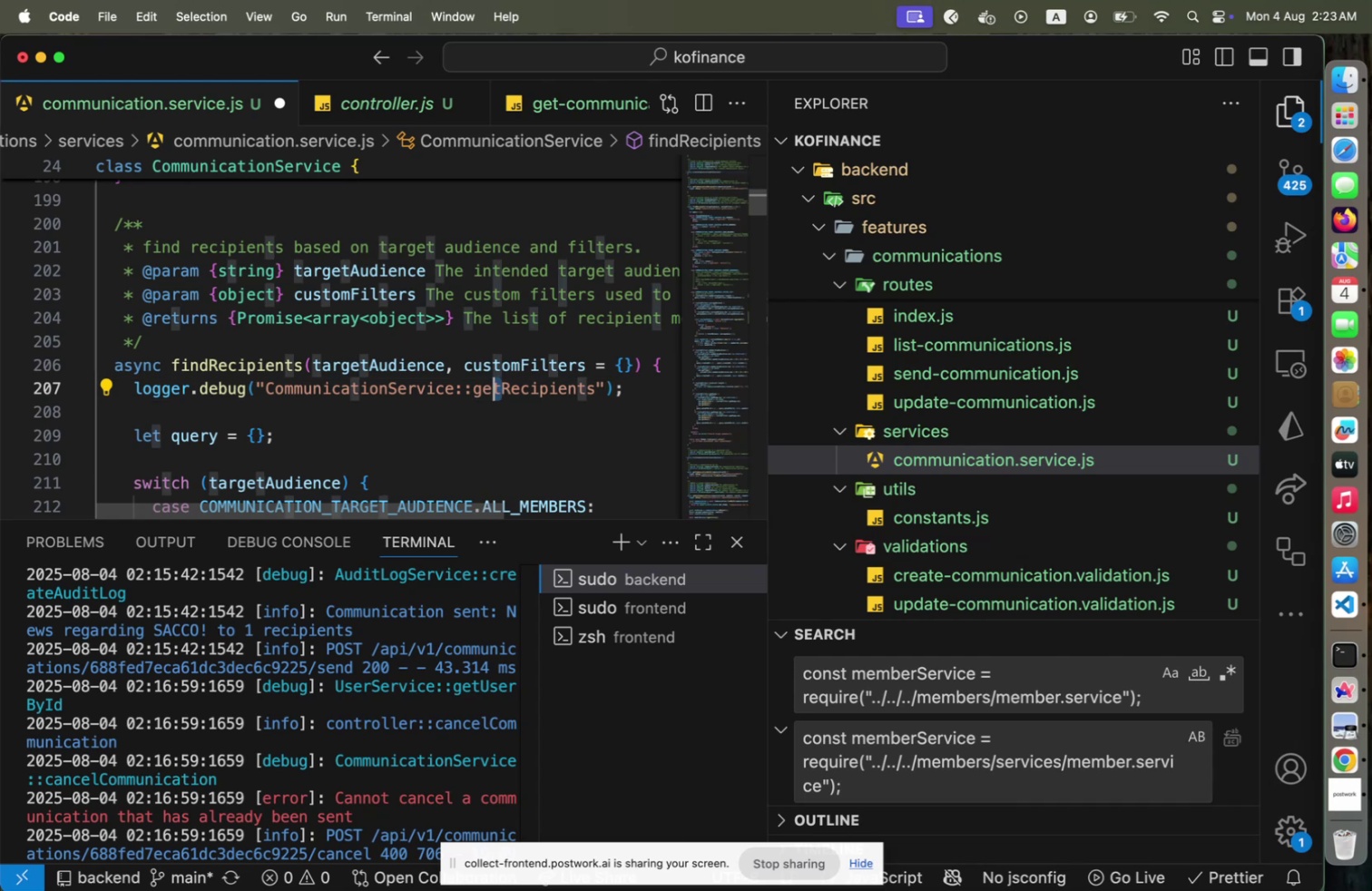 
key(Shift+ArrowLeft)
 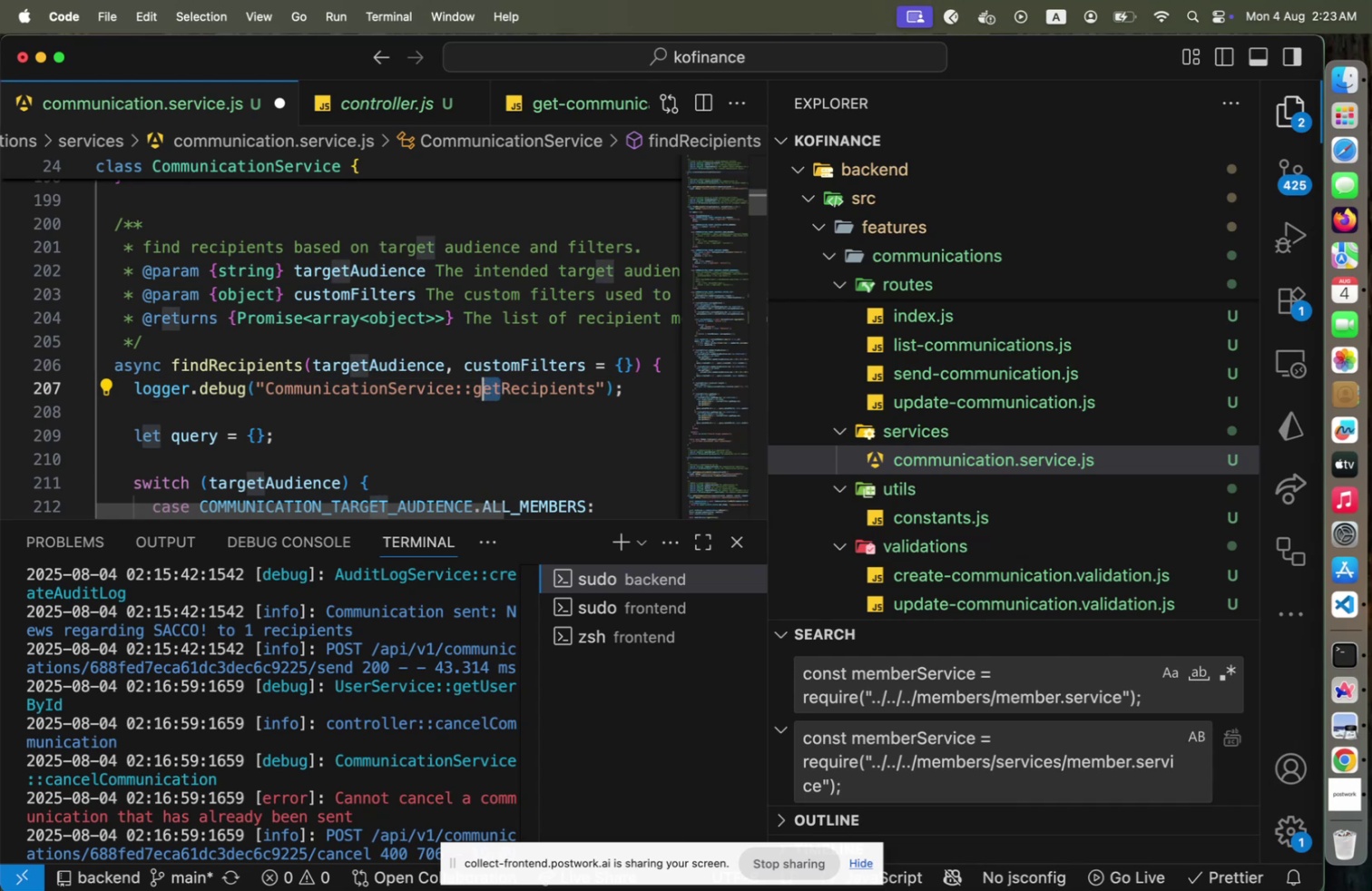 
key(Shift+ArrowLeft)
 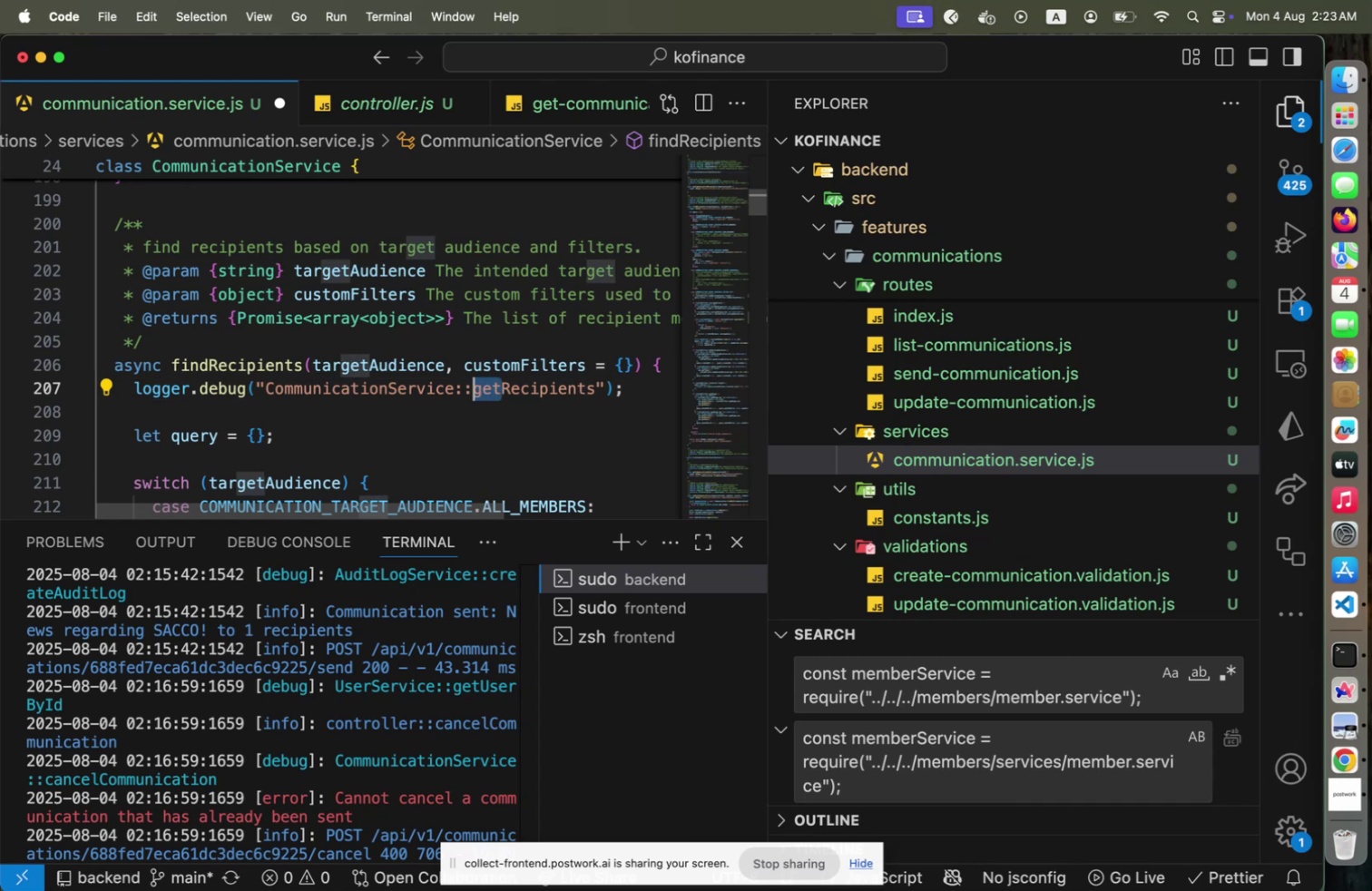 
type(find)
 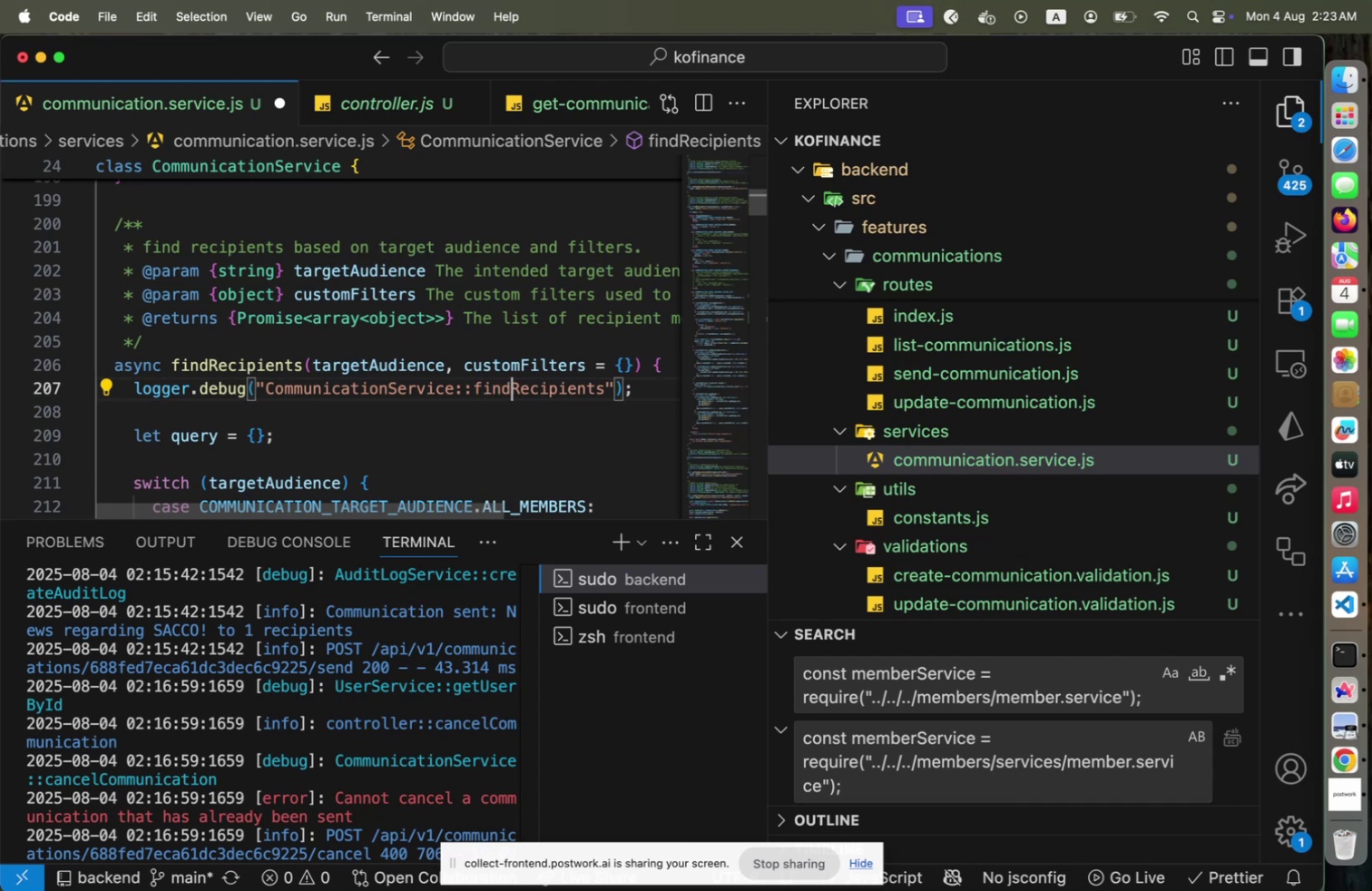 
key(ArrowRight)
 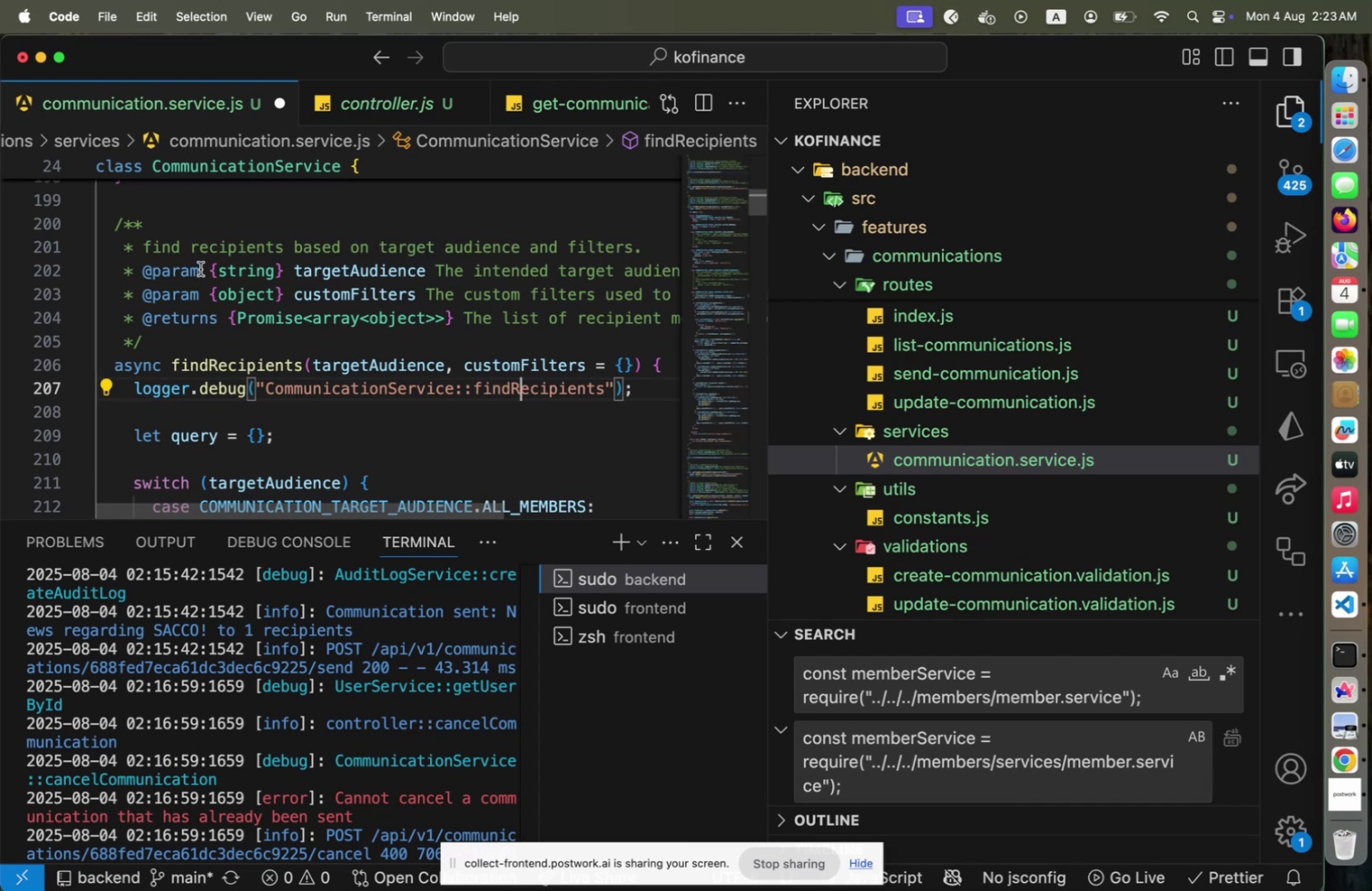 
left_click([150, 242])
 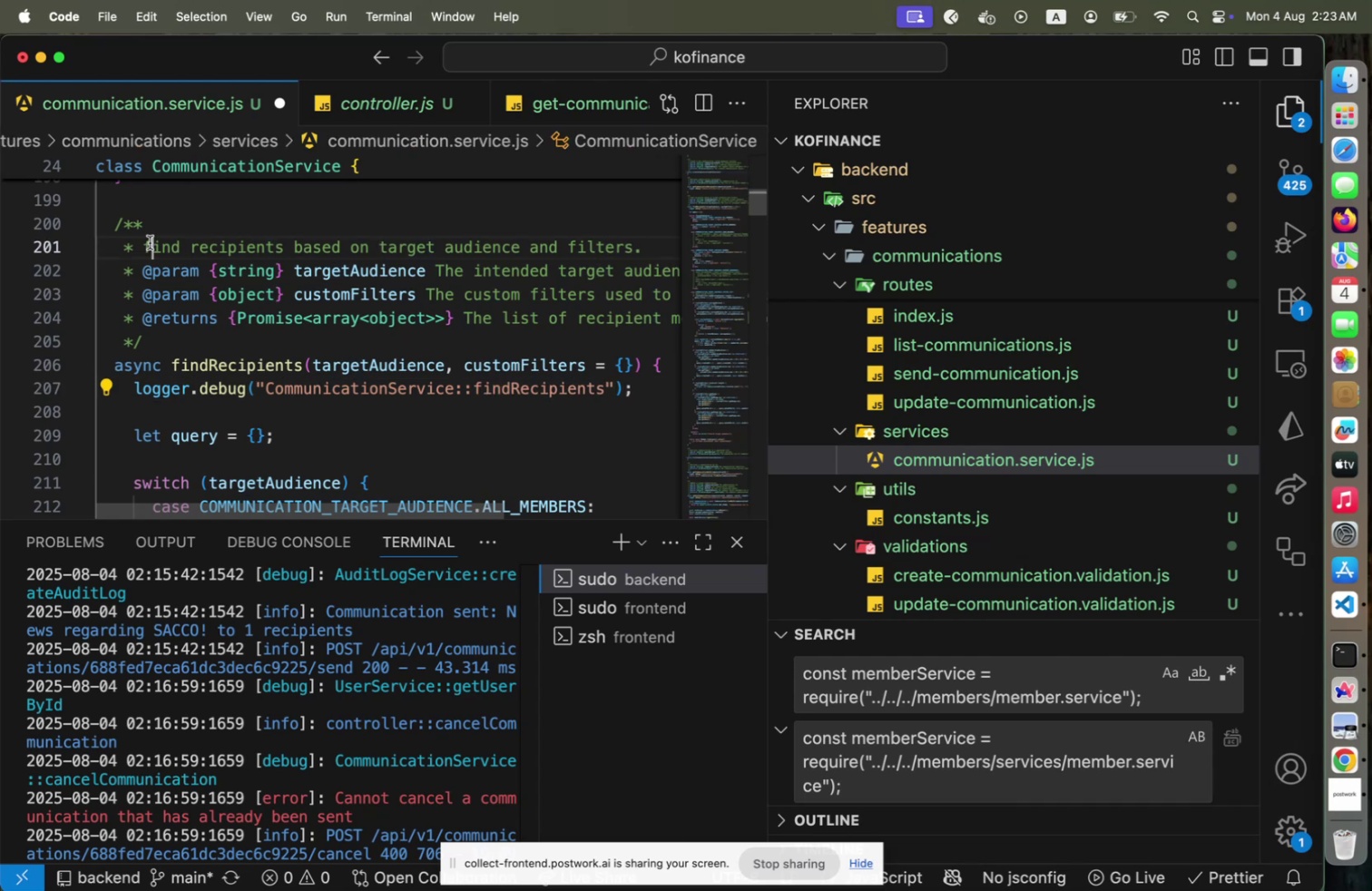 
key(Shift+ArrowLeft)
 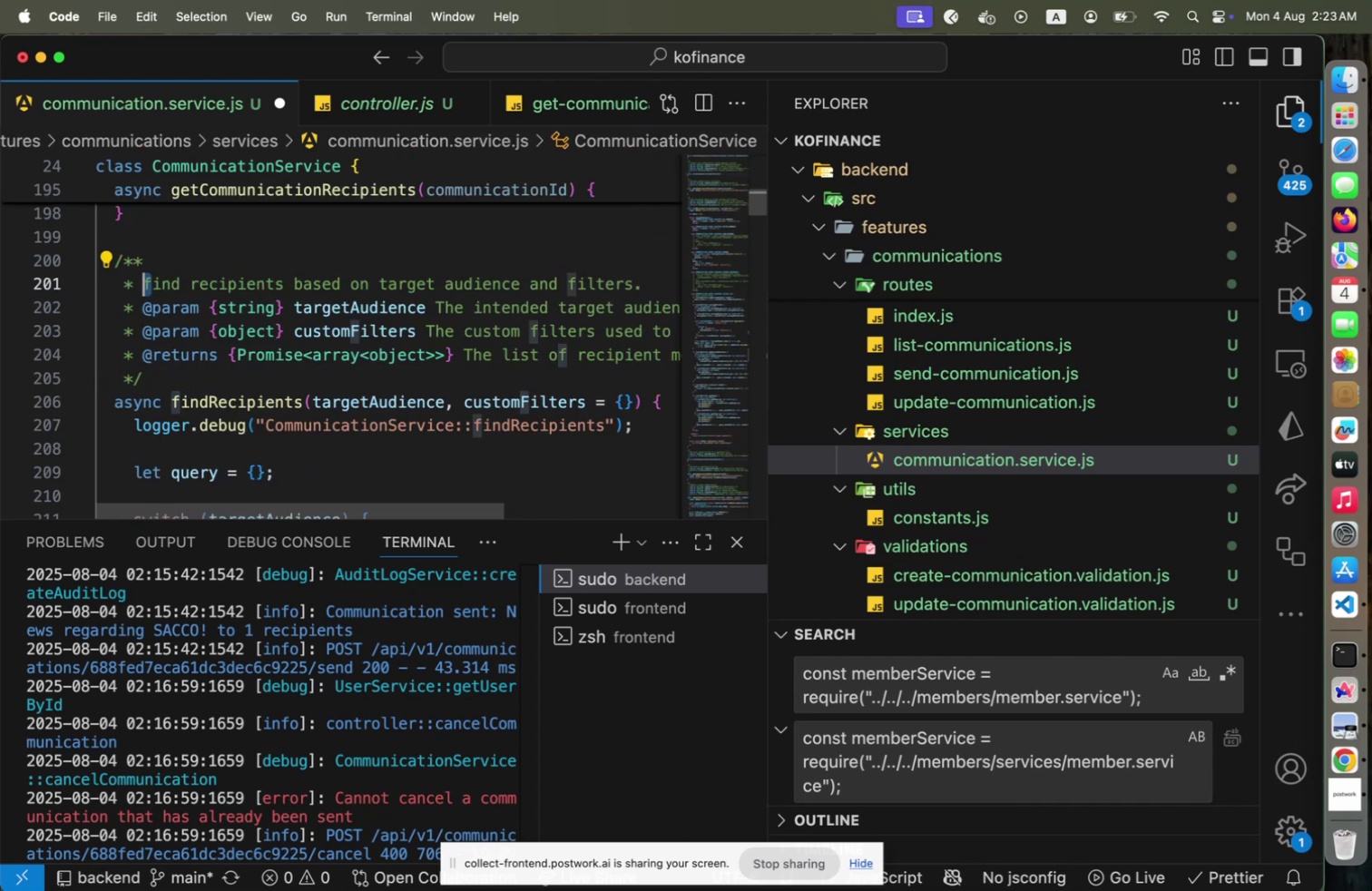 
key(Shift+F)
 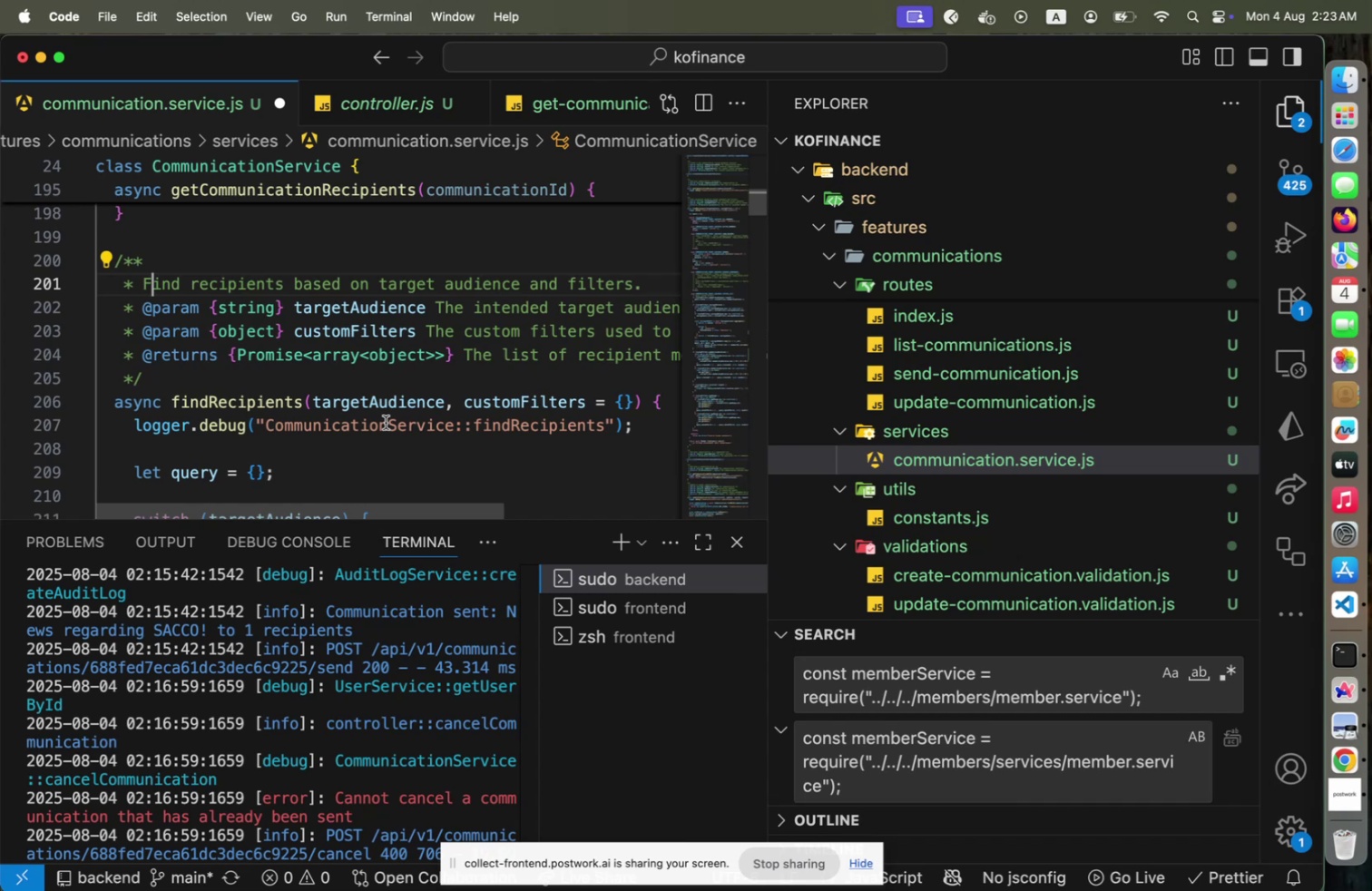 
wait(11.4)
 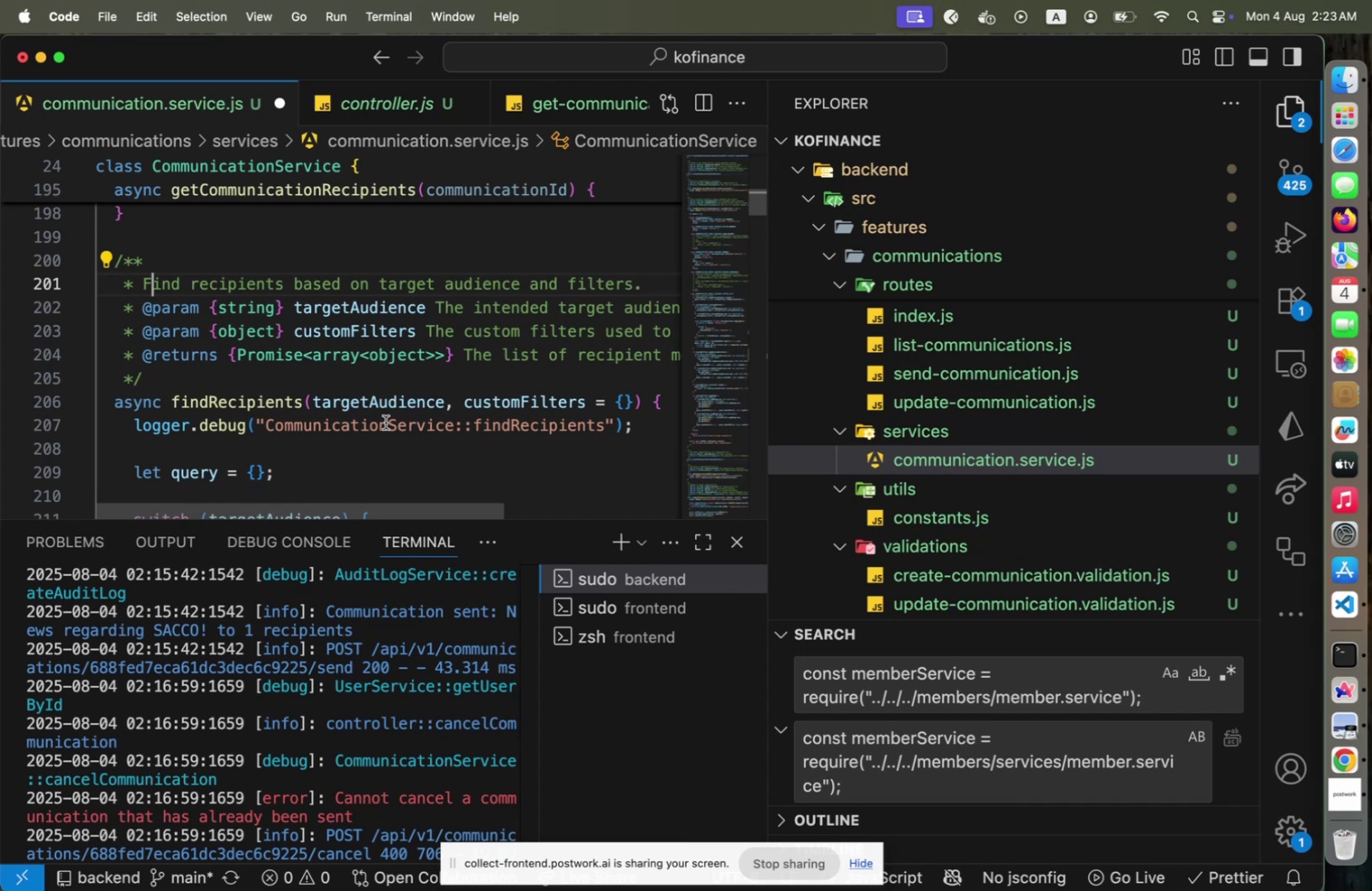 
scroll: coordinate [386, 426], scroll_direction: up, amount: 7.0
 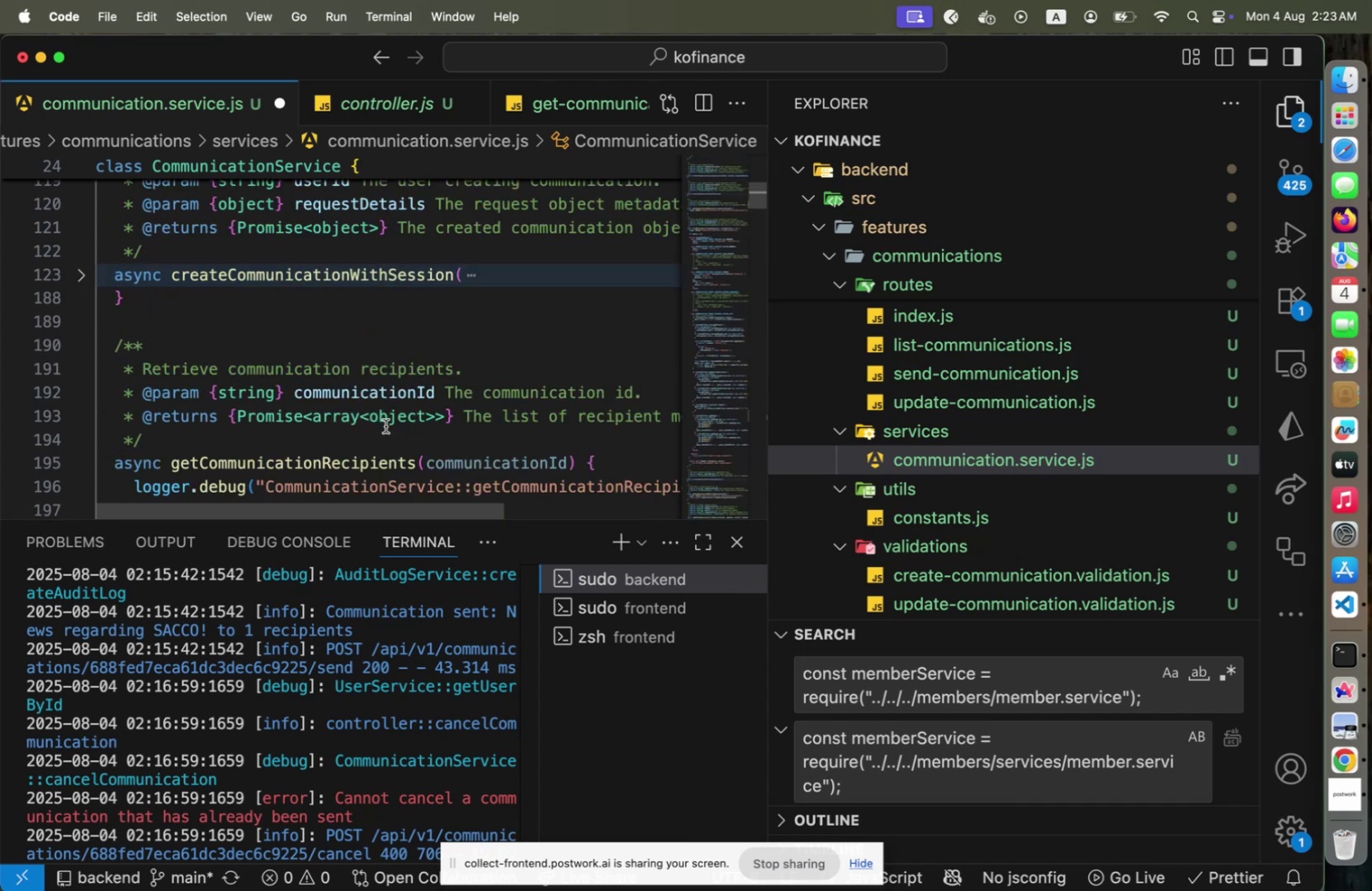 
scroll: coordinate [386, 426], scroll_direction: down, amount: 1.0
 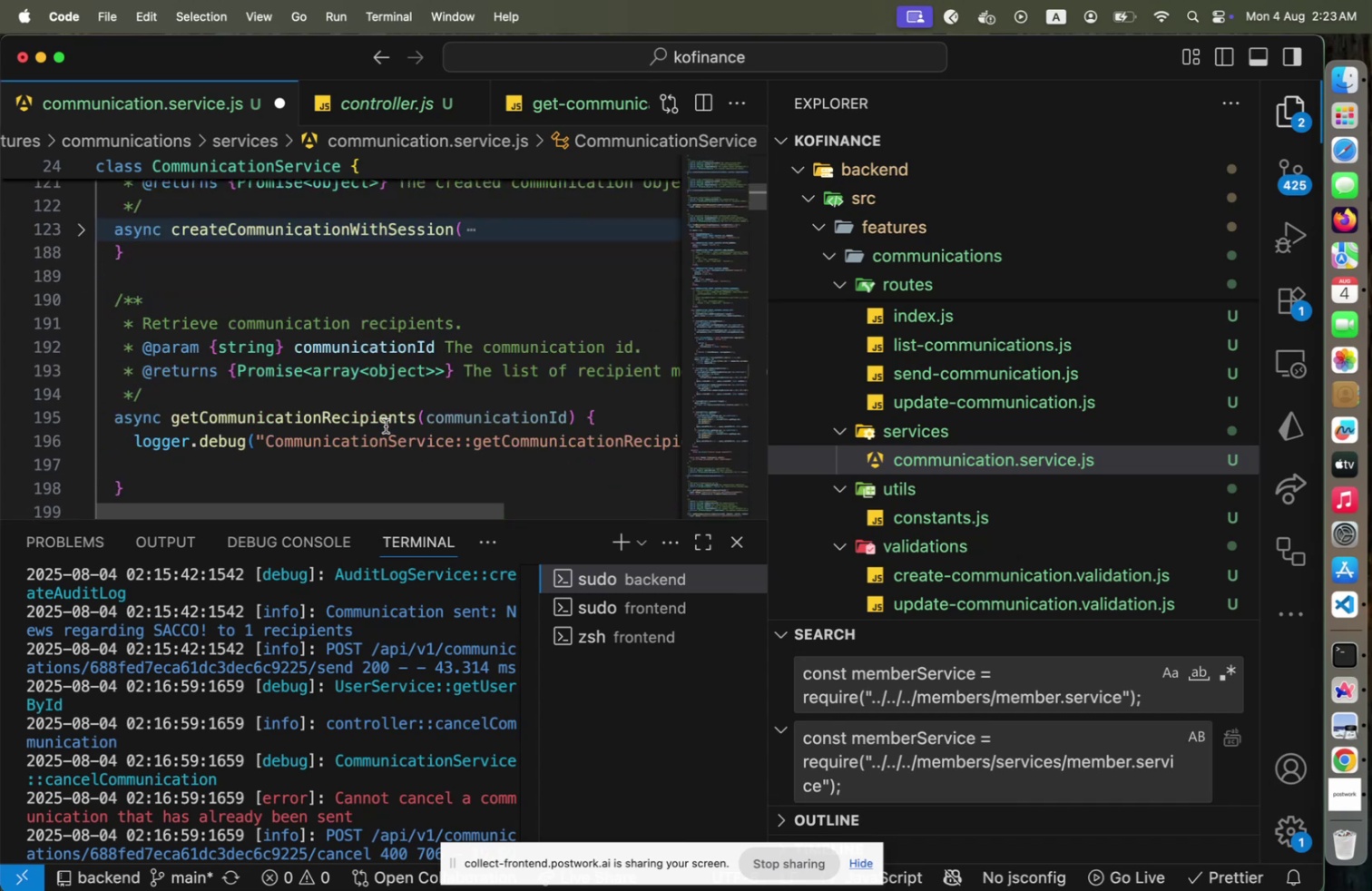 
scroll: coordinate [362, 427], scroll_direction: up, amount: 2.0
 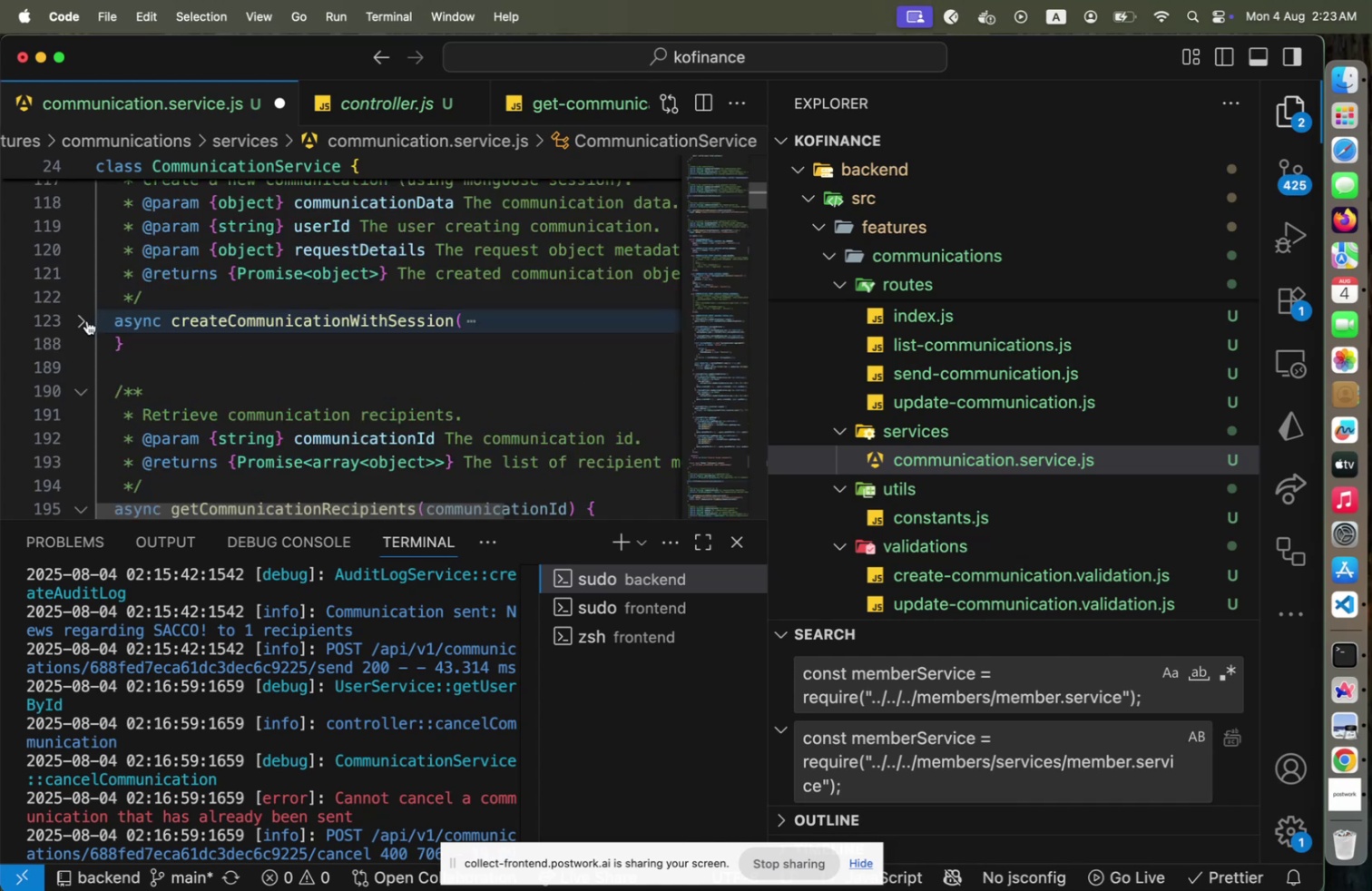 
left_click([86, 321])
 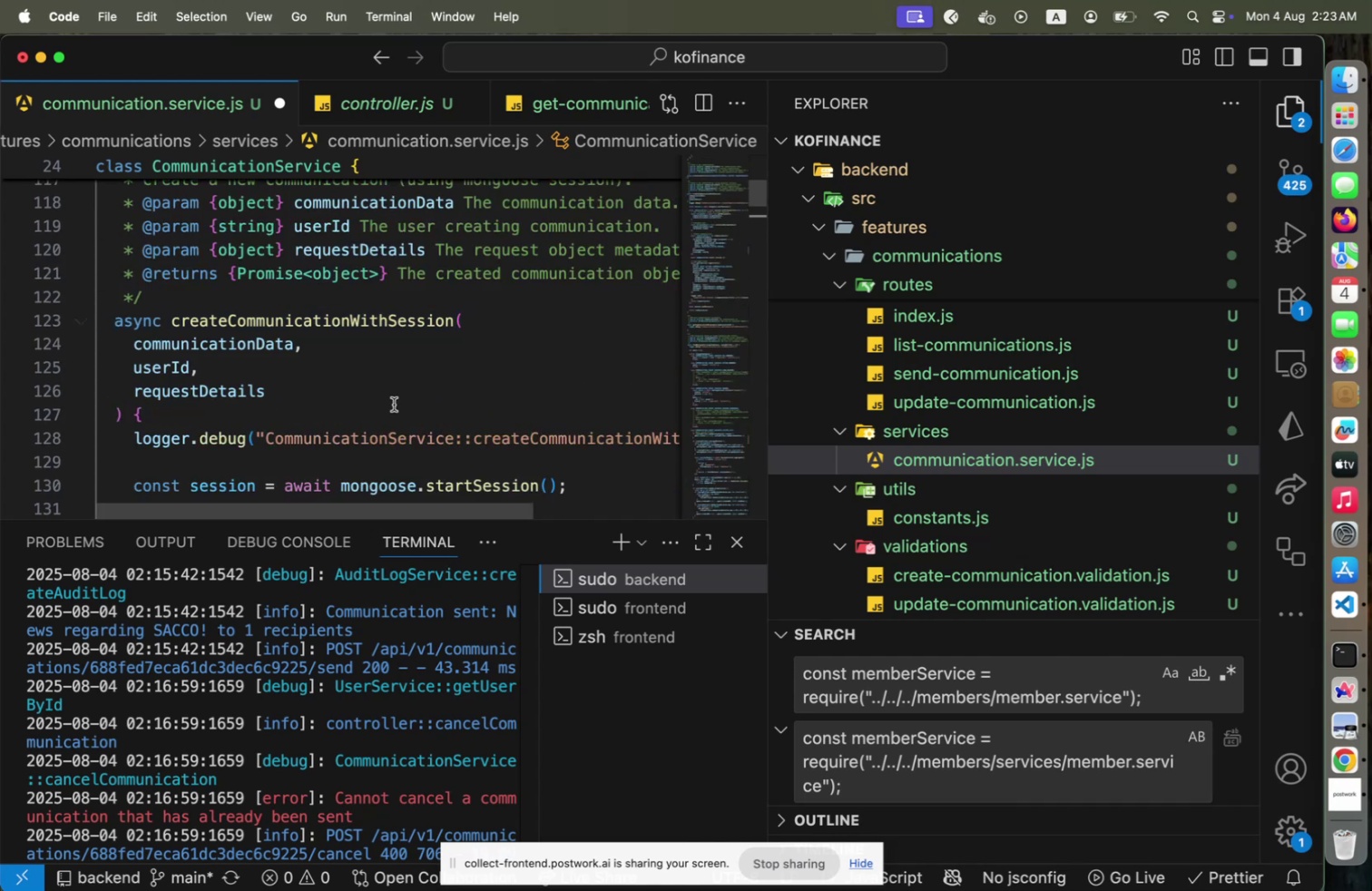 
scroll: coordinate [396, 406], scroll_direction: down, amount: 3.0
 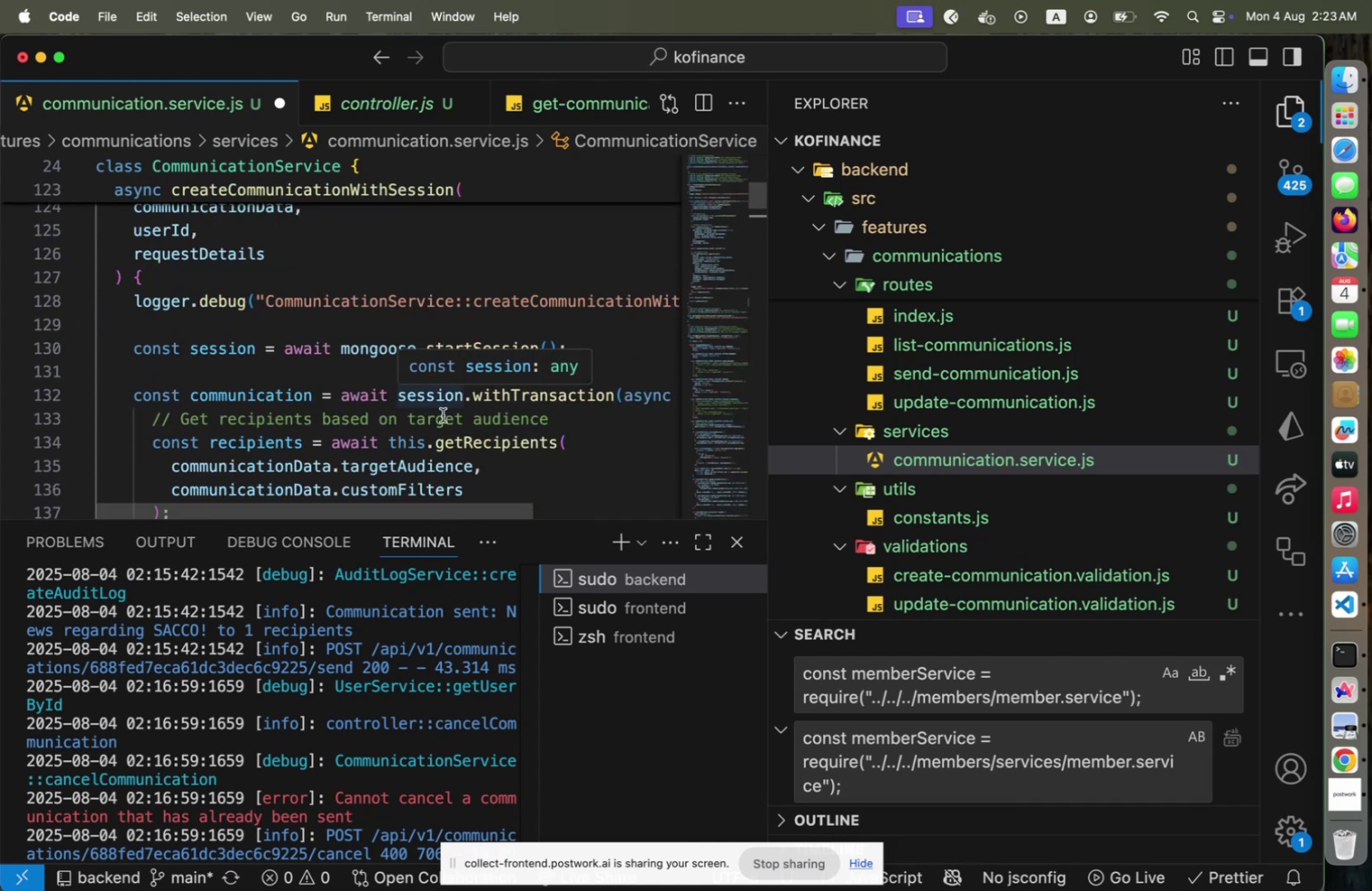 
scroll: coordinate [442, 419], scroll_direction: up, amount: 2.0
 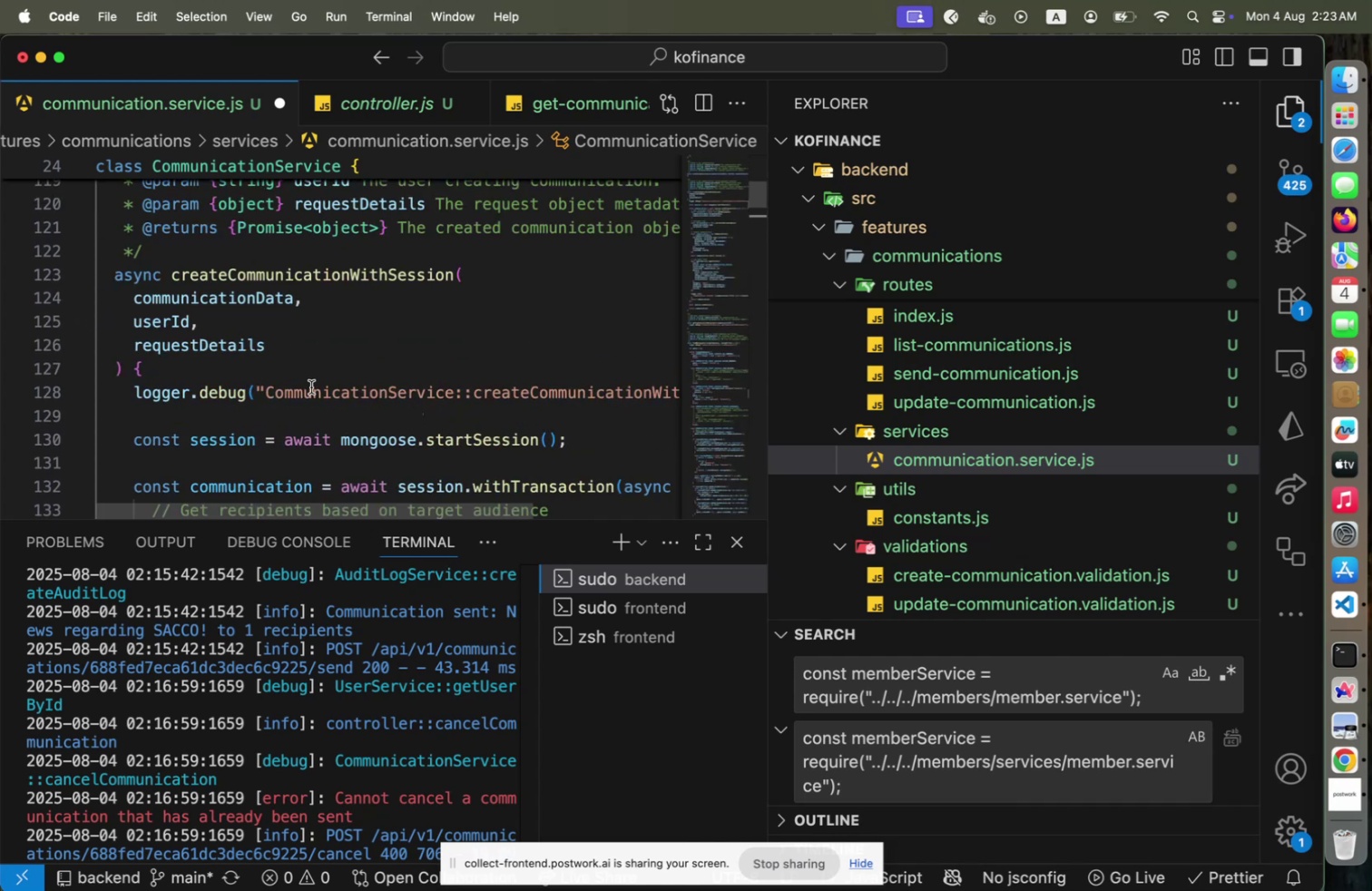 
scroll: coordinate [327, 397], scroll_direction: down, amount: 3.0
 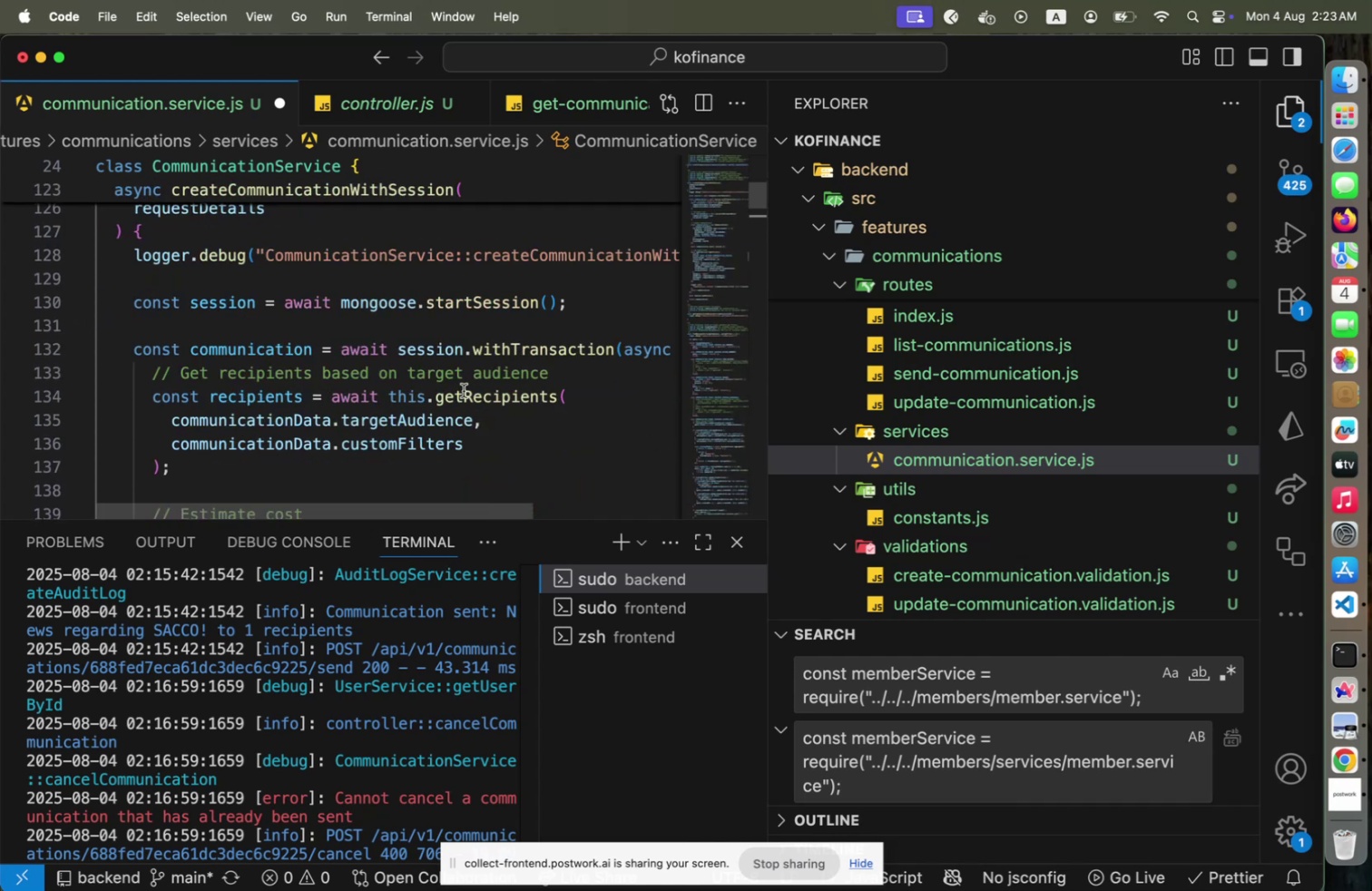 
left_click([464, 390])
 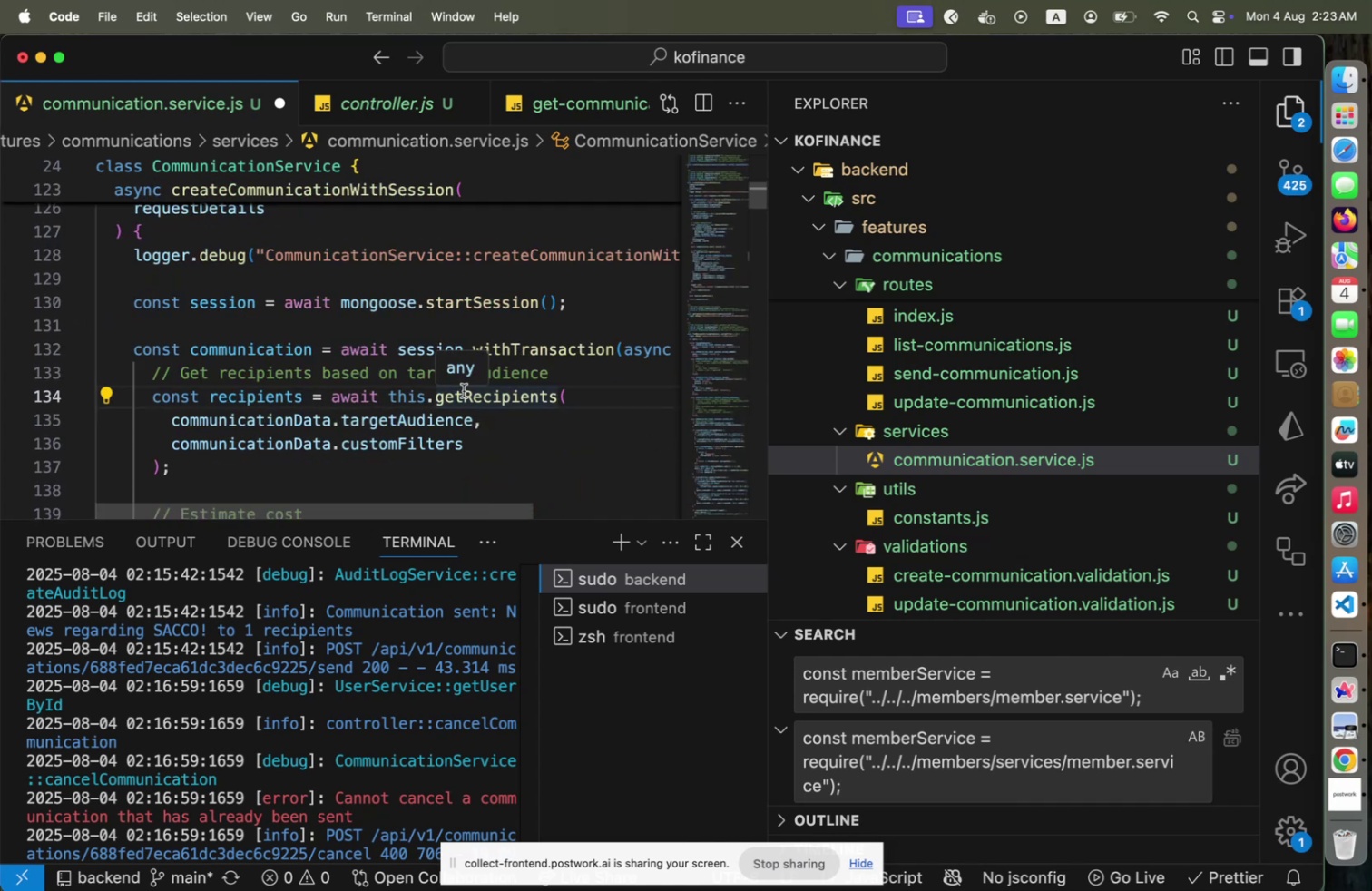 
key(Shift+ArrowLeft)
 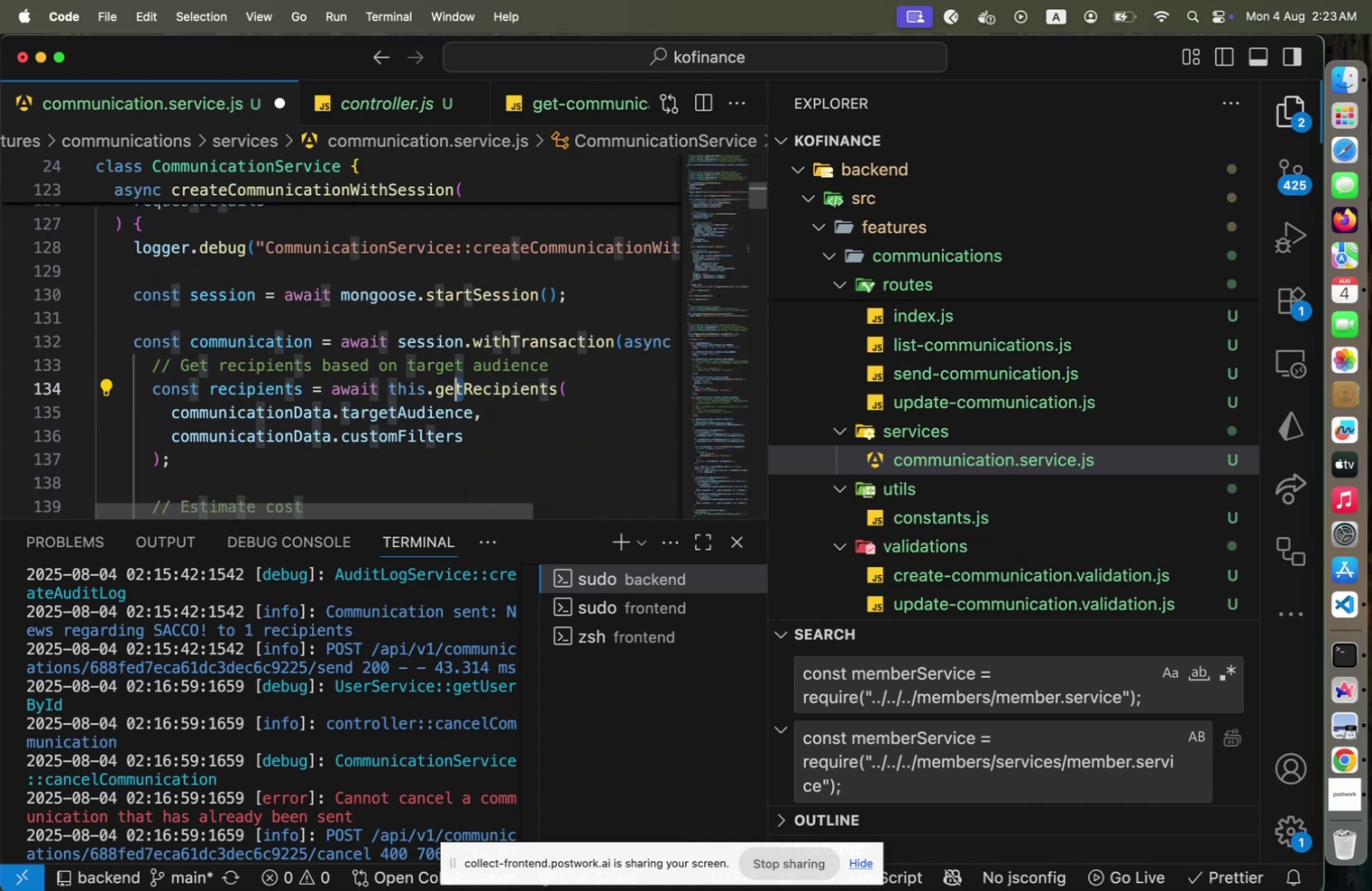 
key(Shift+ArrowLeft)
 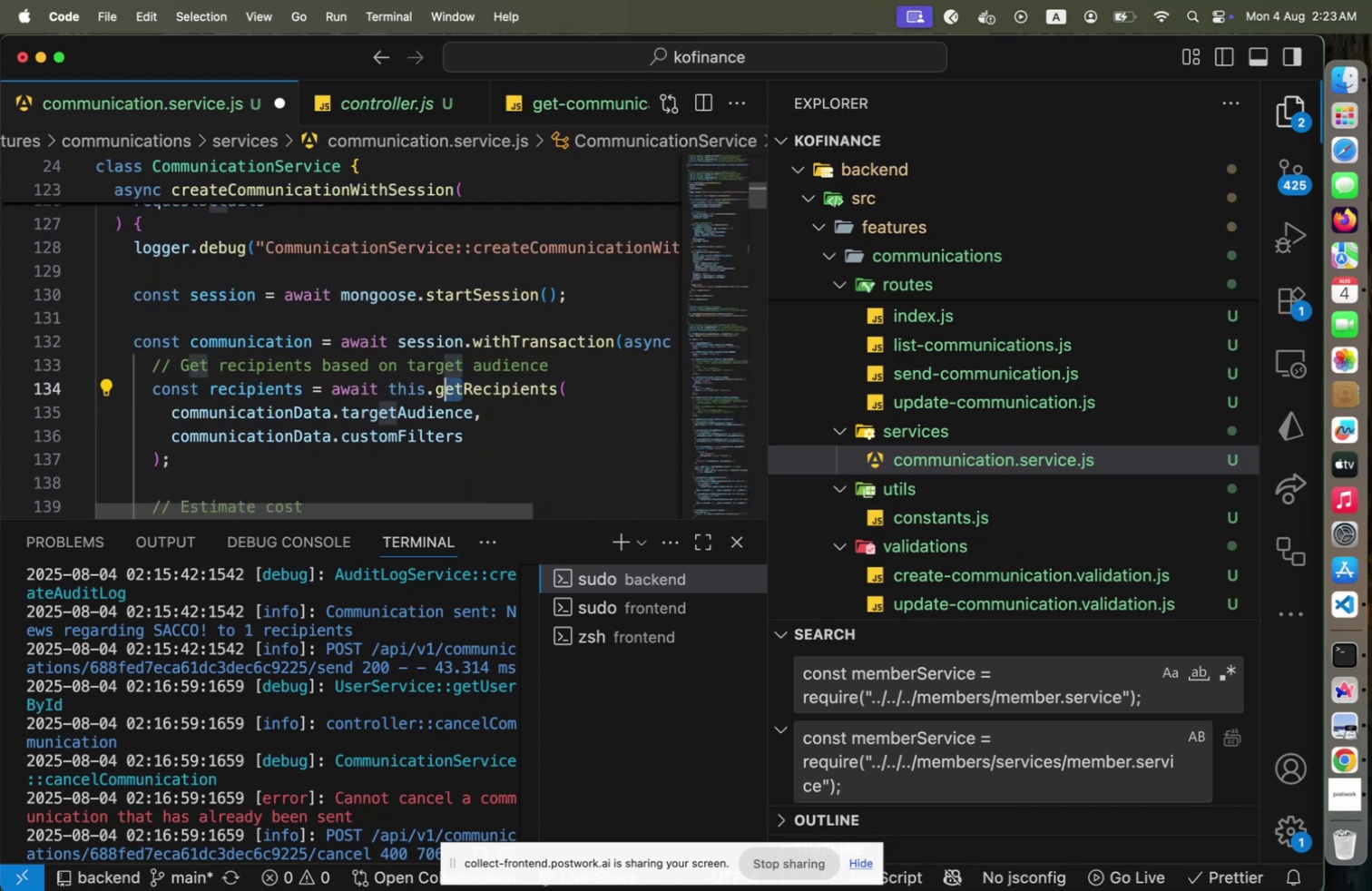 
key(Shift+ArrowLeft)
 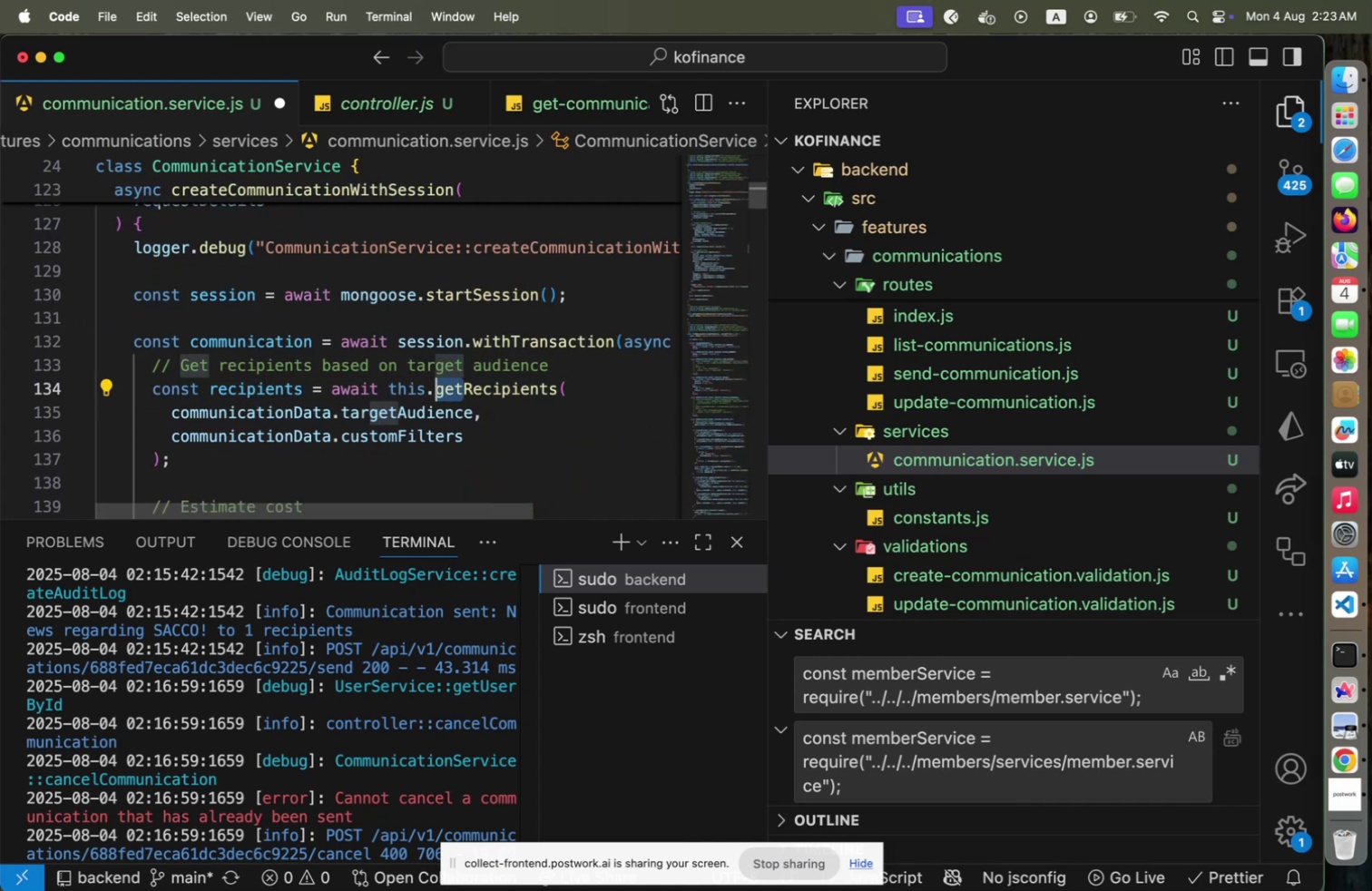 
type(find)
 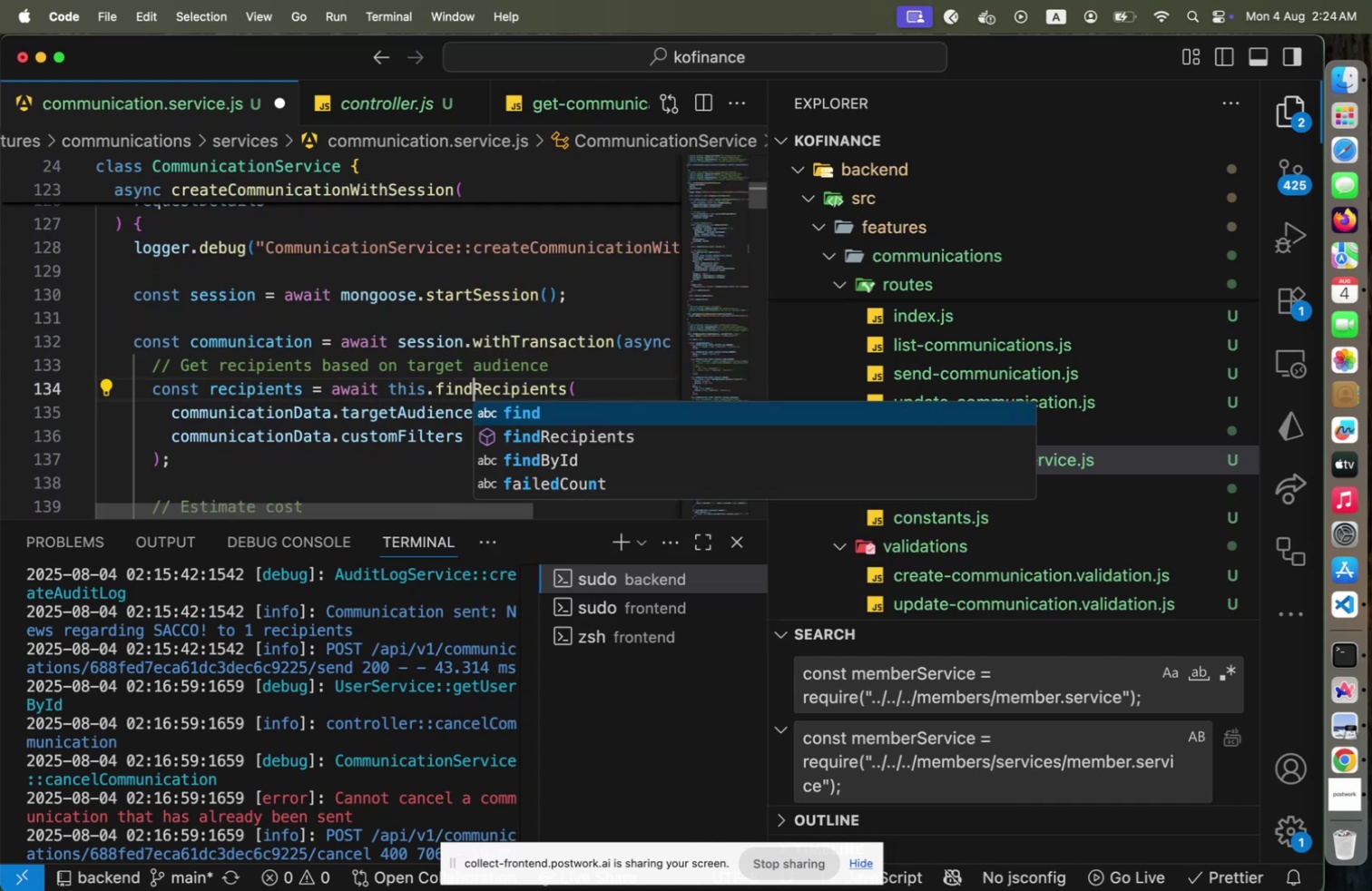 
key(ArrowRight)
 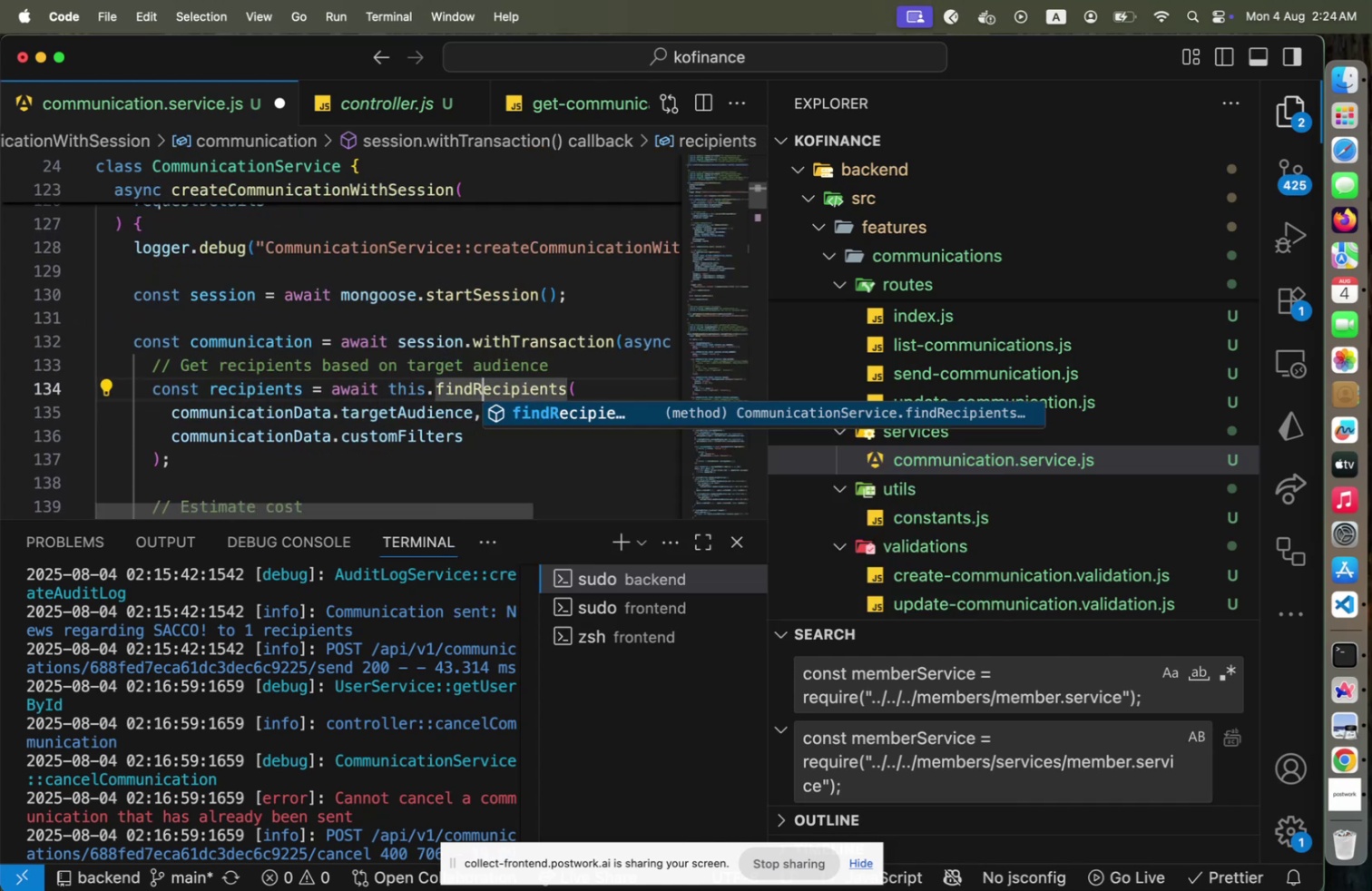 
key(Meta+CommandLeft)
 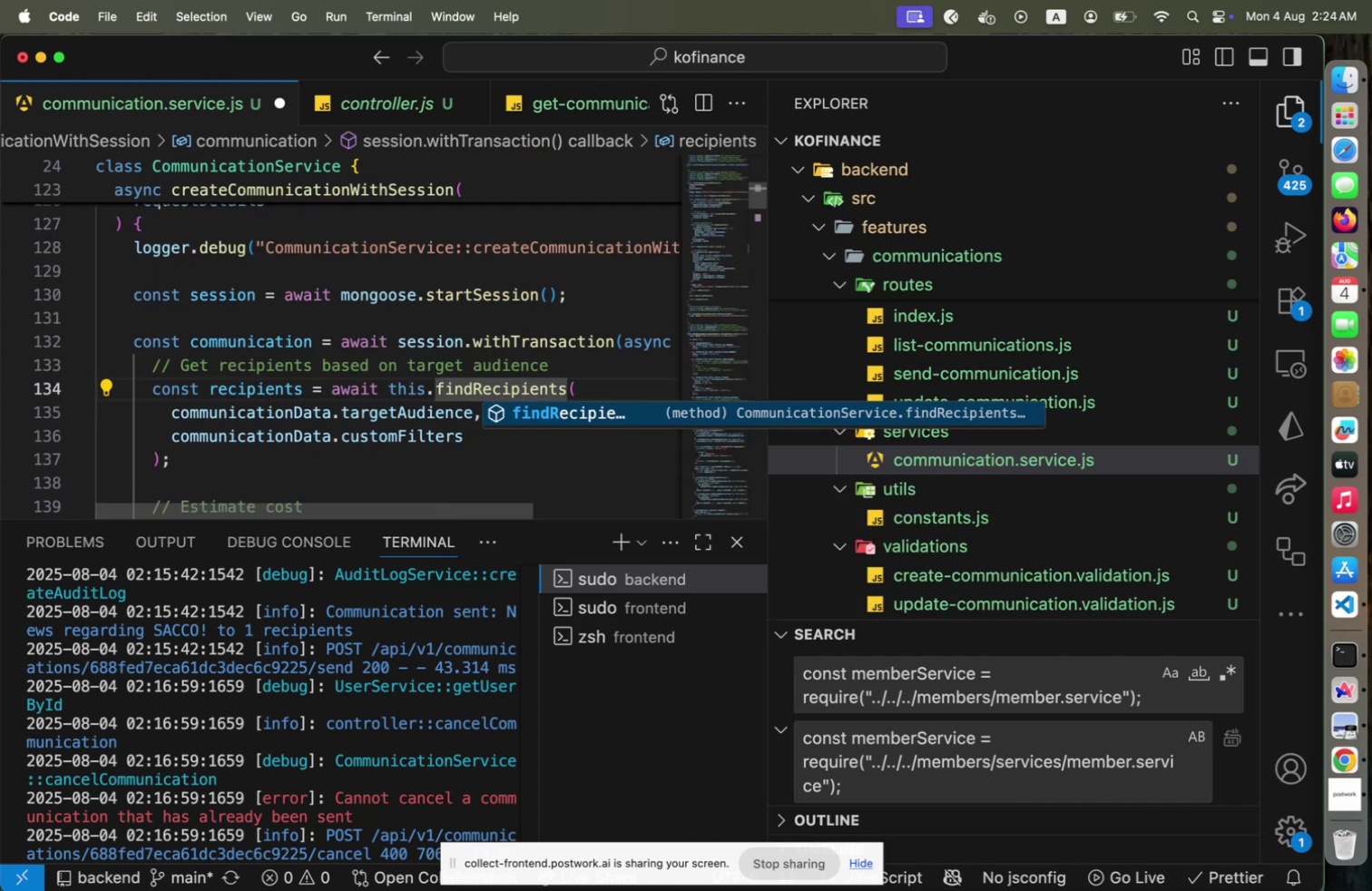 
key(Meta+S)
 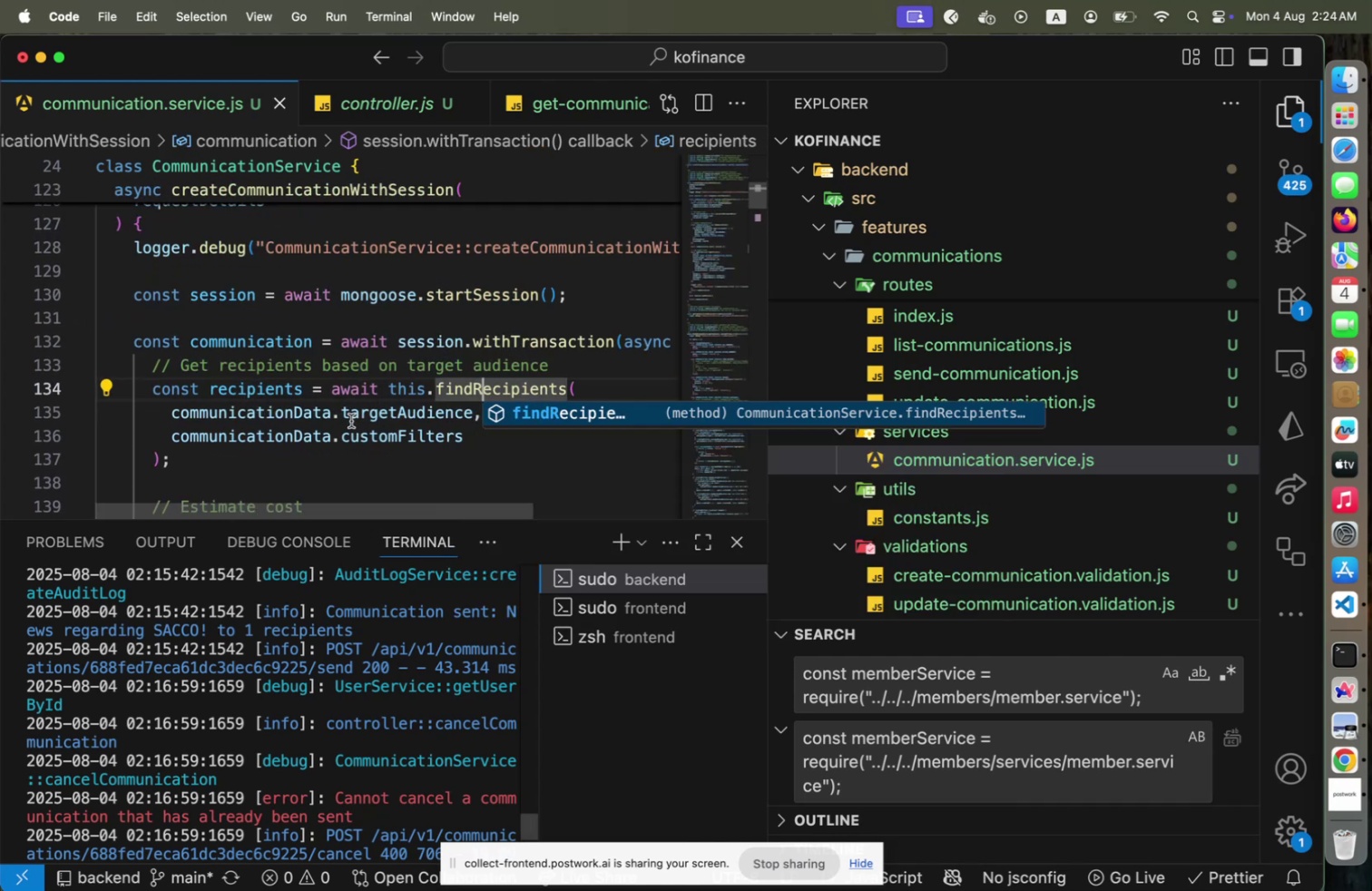 
scroll: coordinate [256, 364], scroll_direction: up, amount: 5.0
 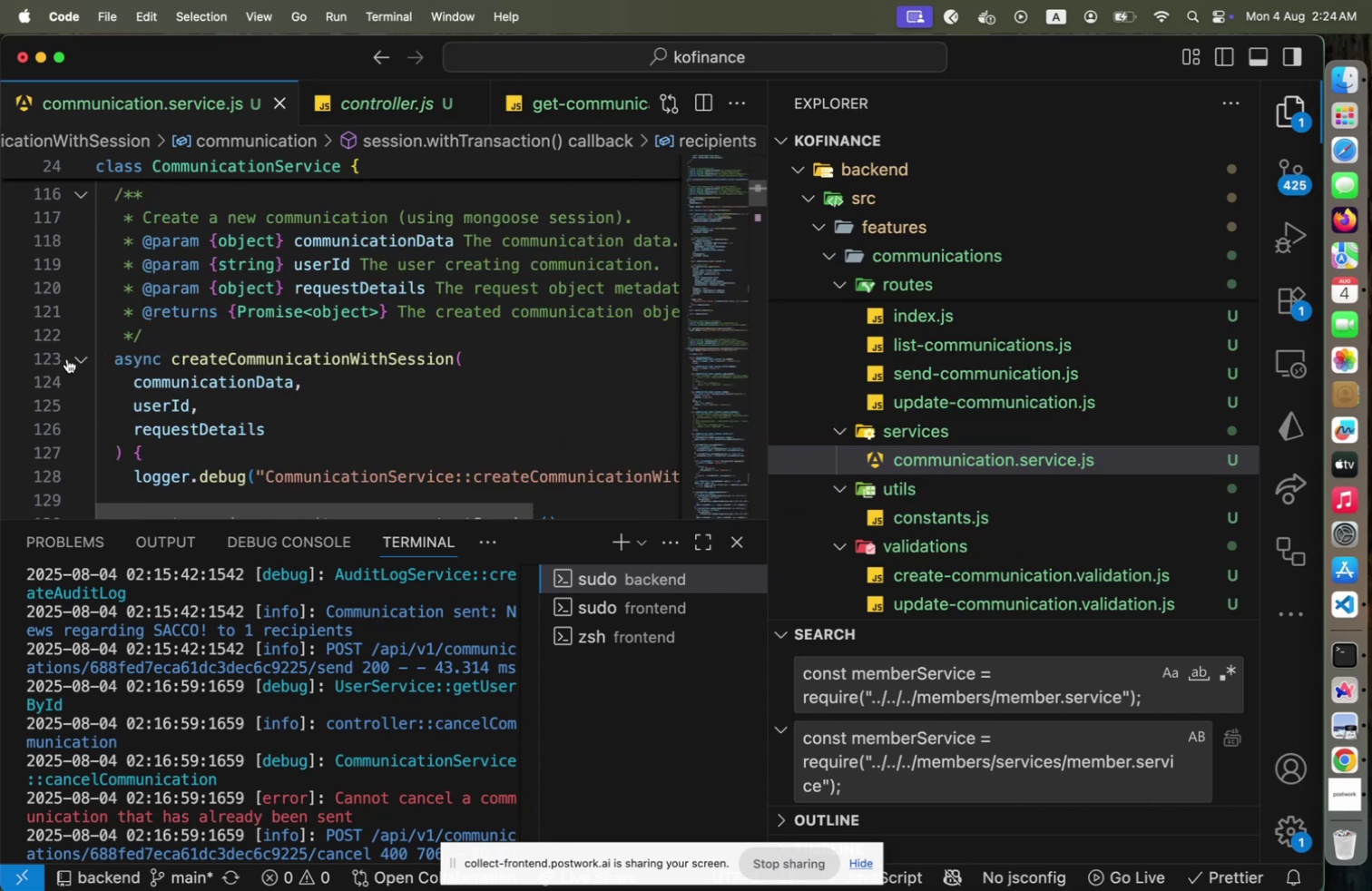 
left_click([78, 357])
 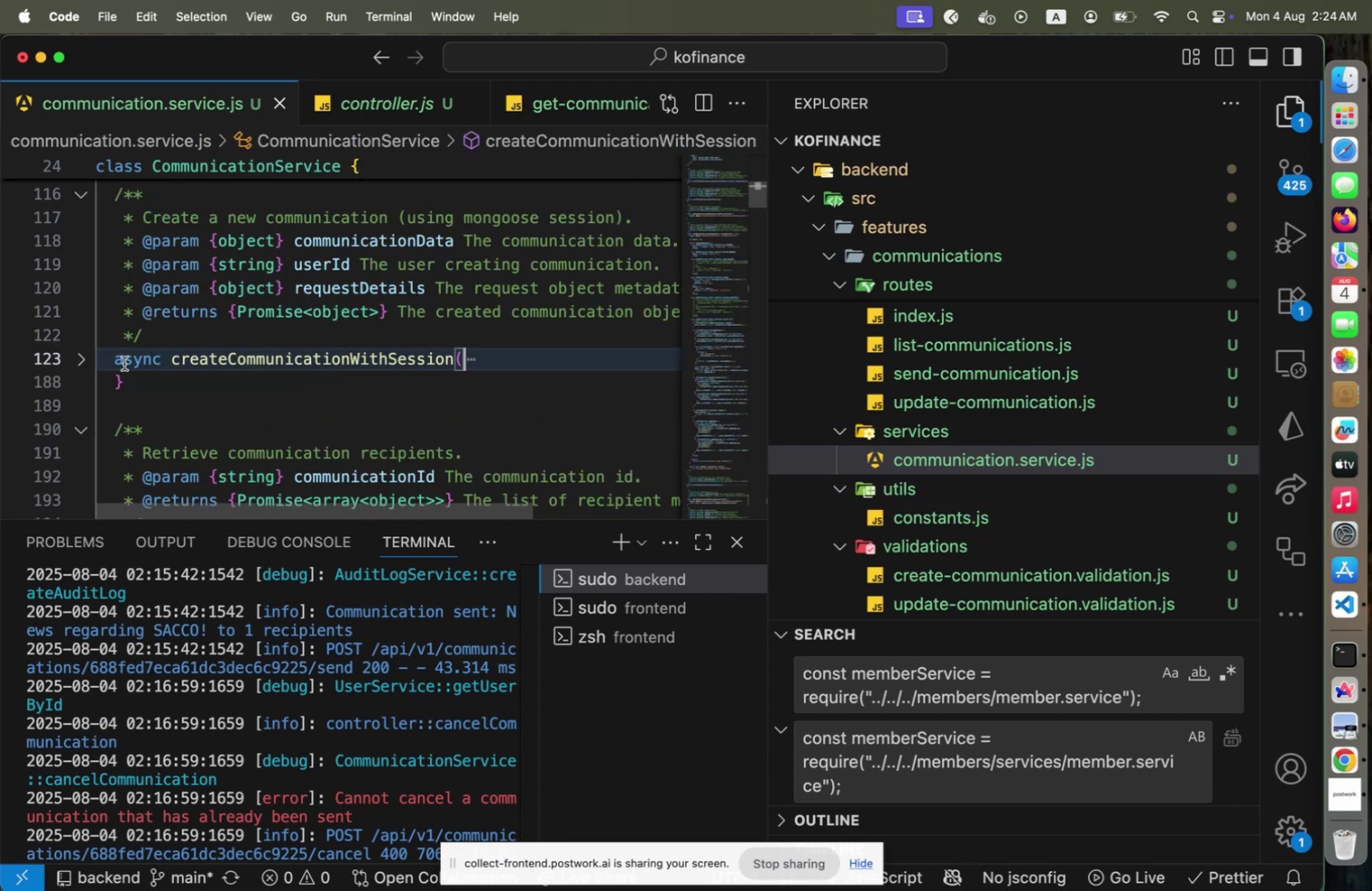 
scroll: coordinate [139, 368], scroll_direction: up, amount: 4.0
 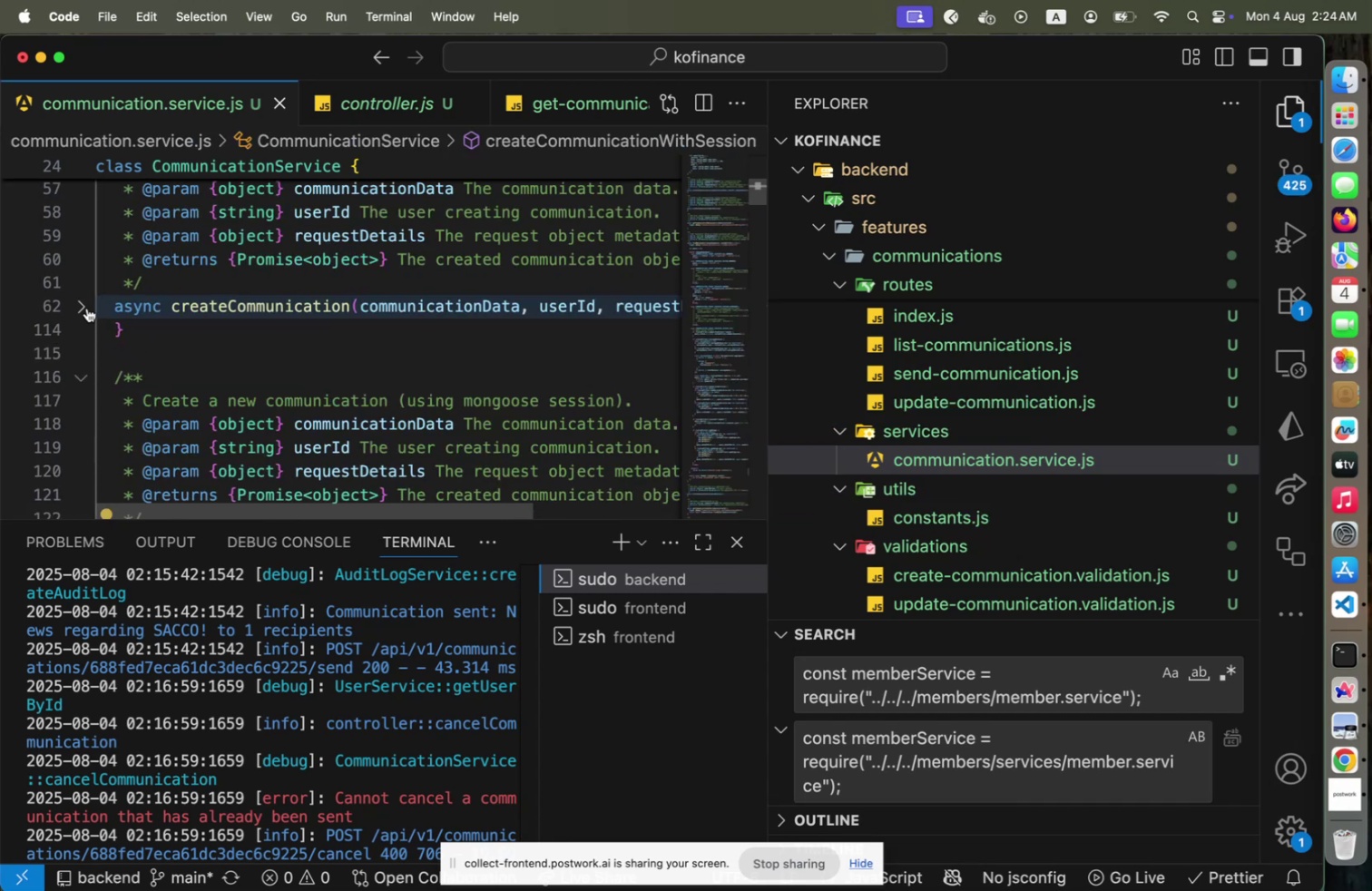 
left_click([87, 307])
 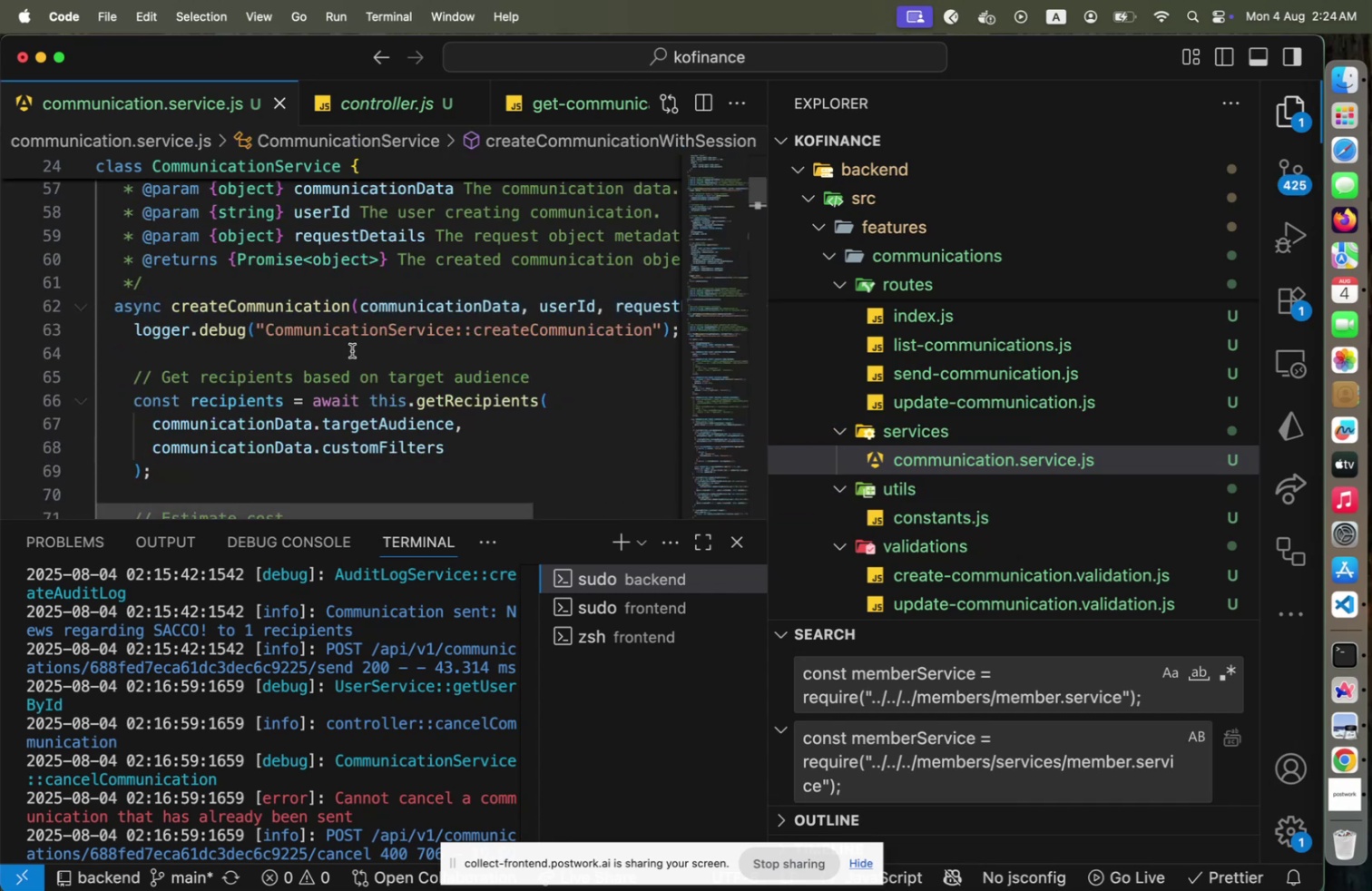 
scroll: coordinate [353, 351], scroll_direction: down, amount: 4.0
 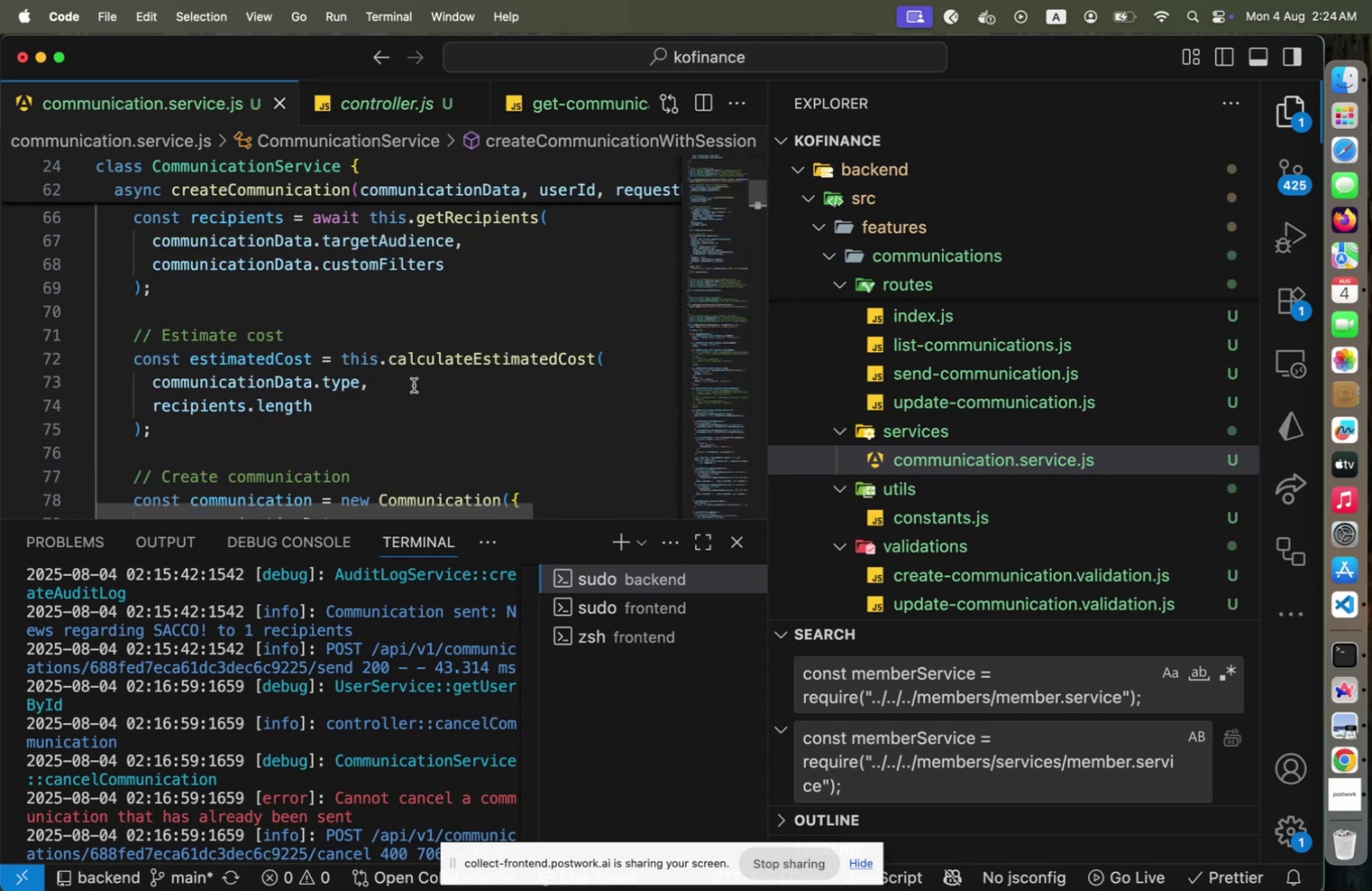 
scroll: coordinate [414, 385], scroll_direction: up, amount: 1.0
 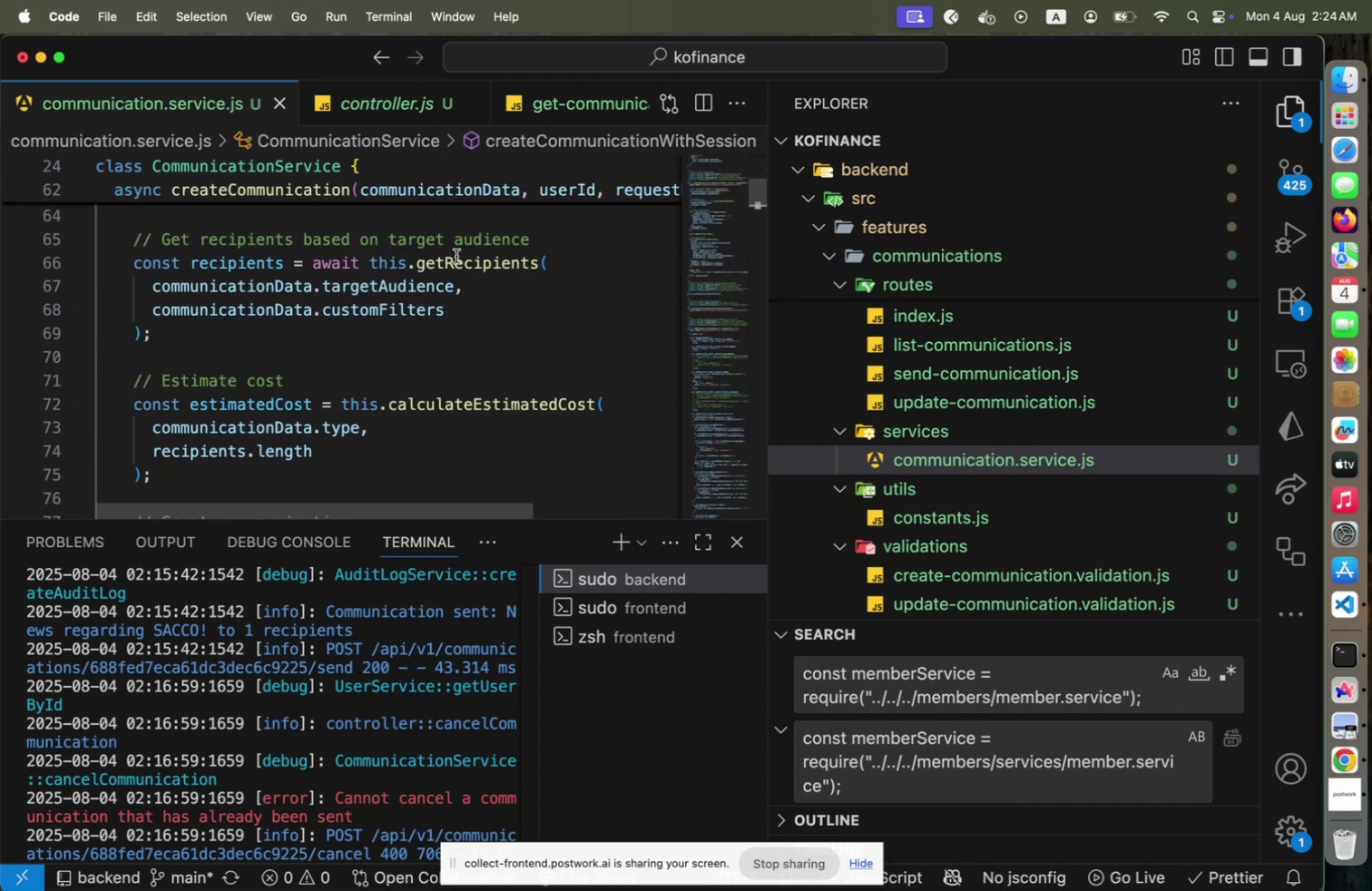 
left_click([456, 256])
 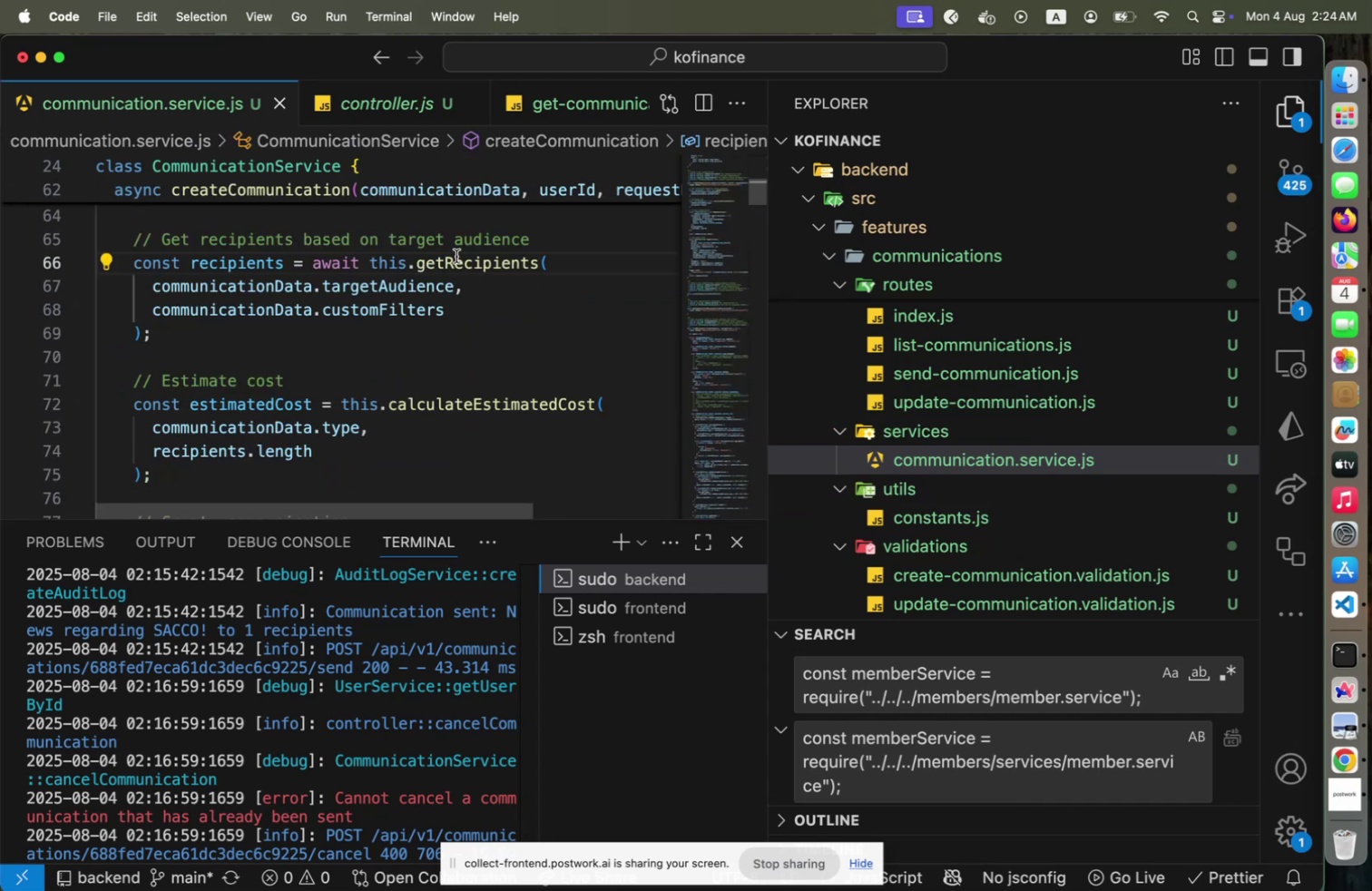 
key(ArrowLeft)
 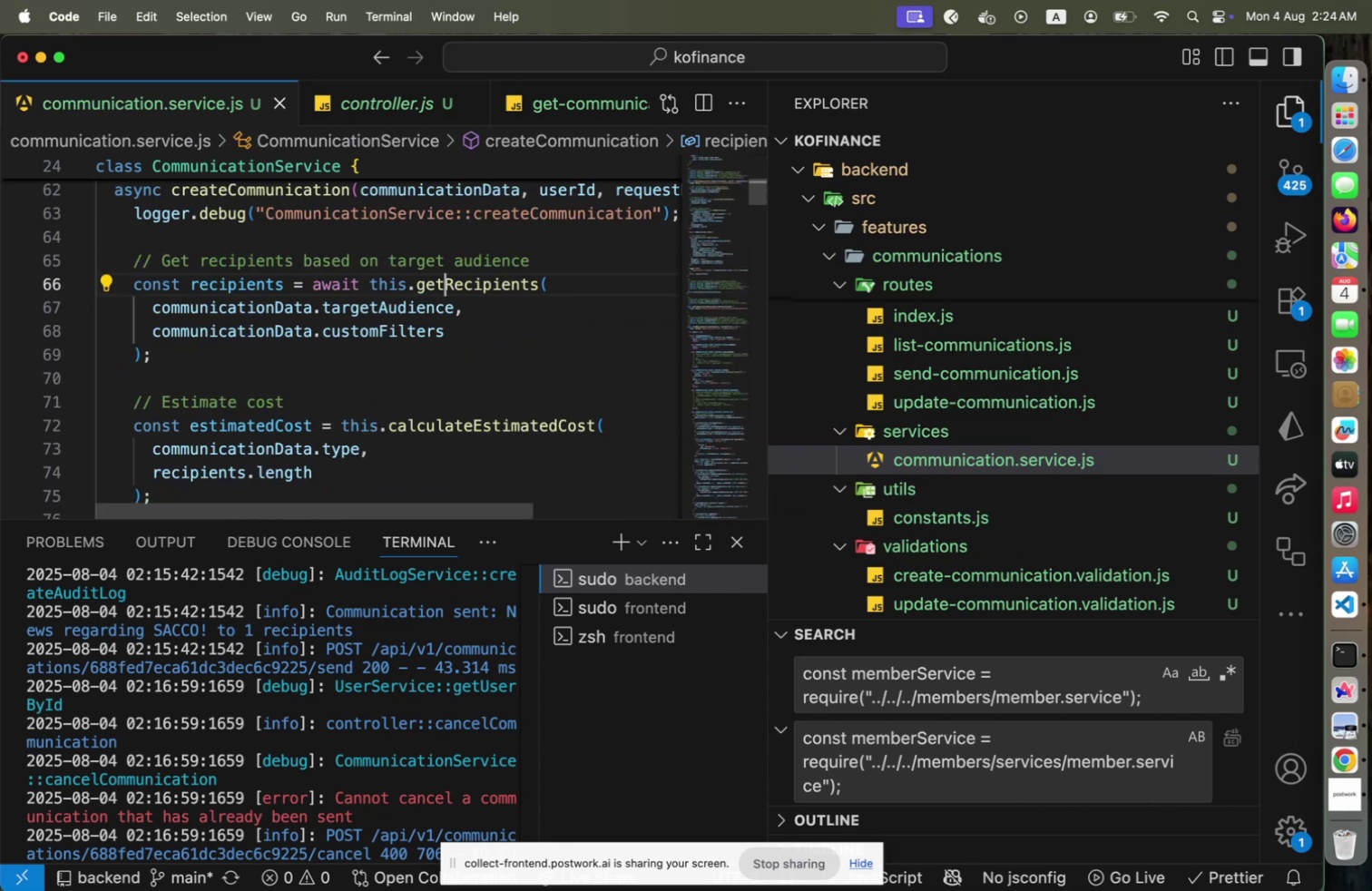 
key(Shift+ArrowLeft)
 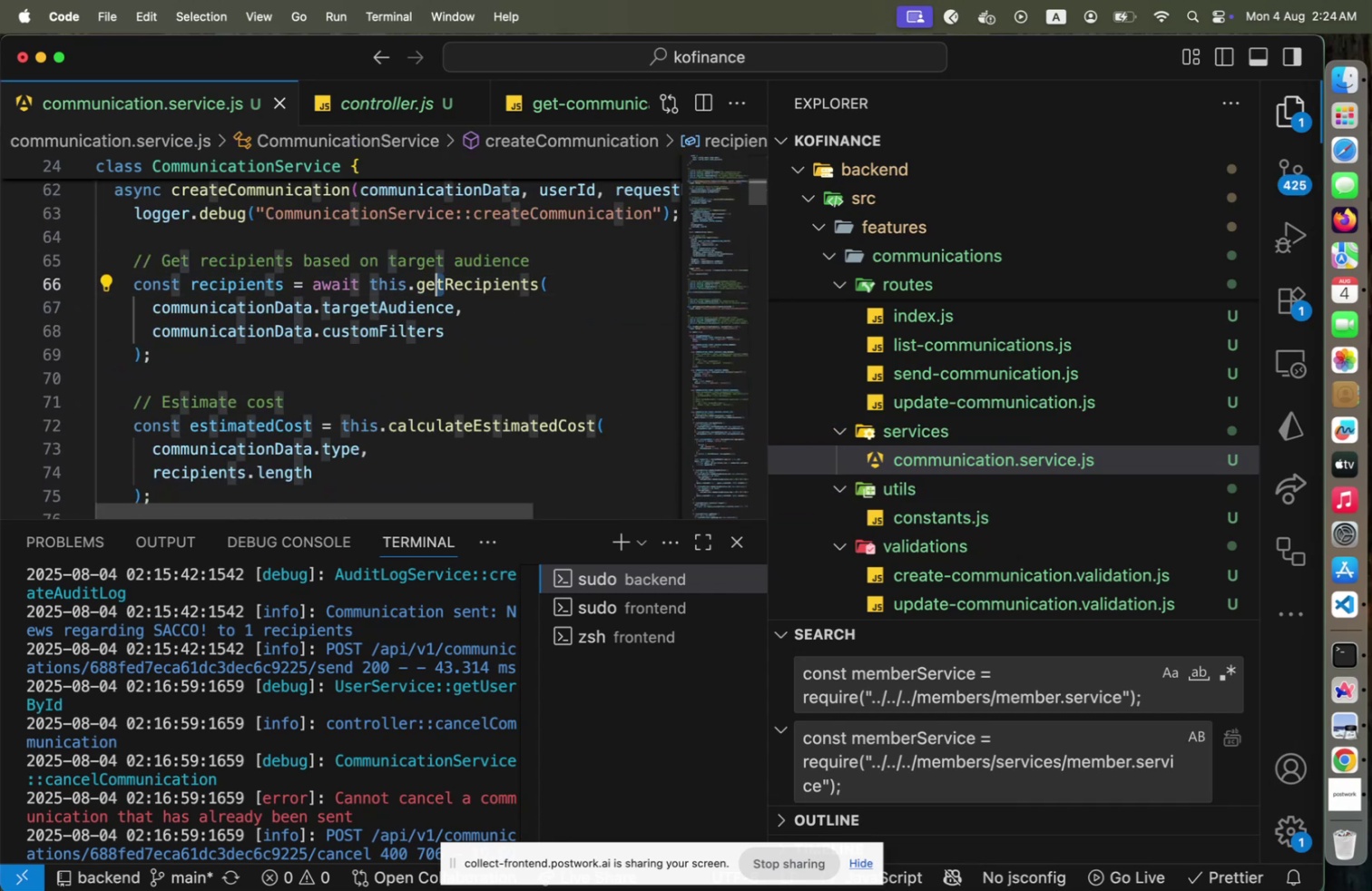 
key(Shift+ArrowLeft)
 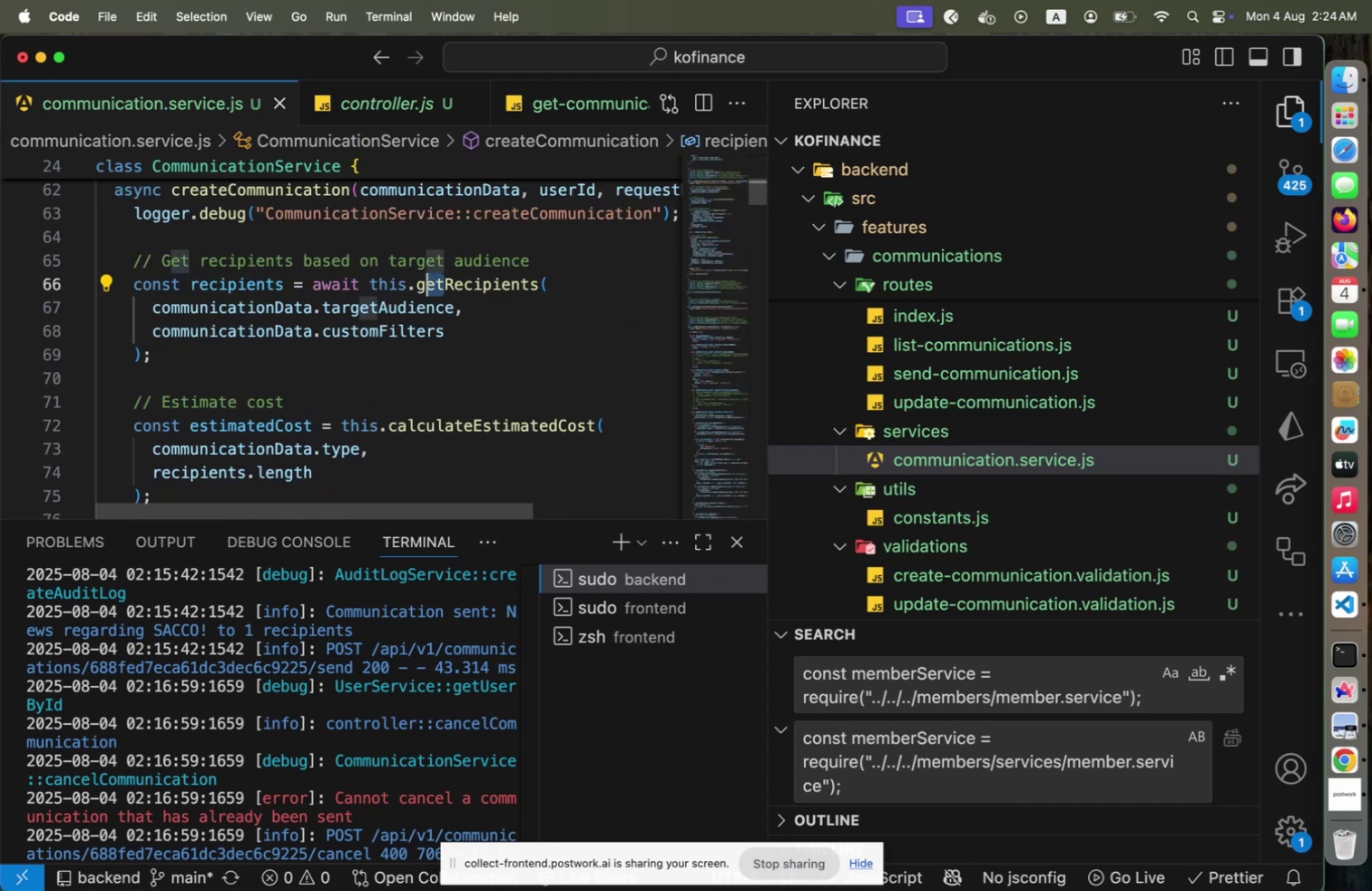 
key(Shift+ArrowLeft)
 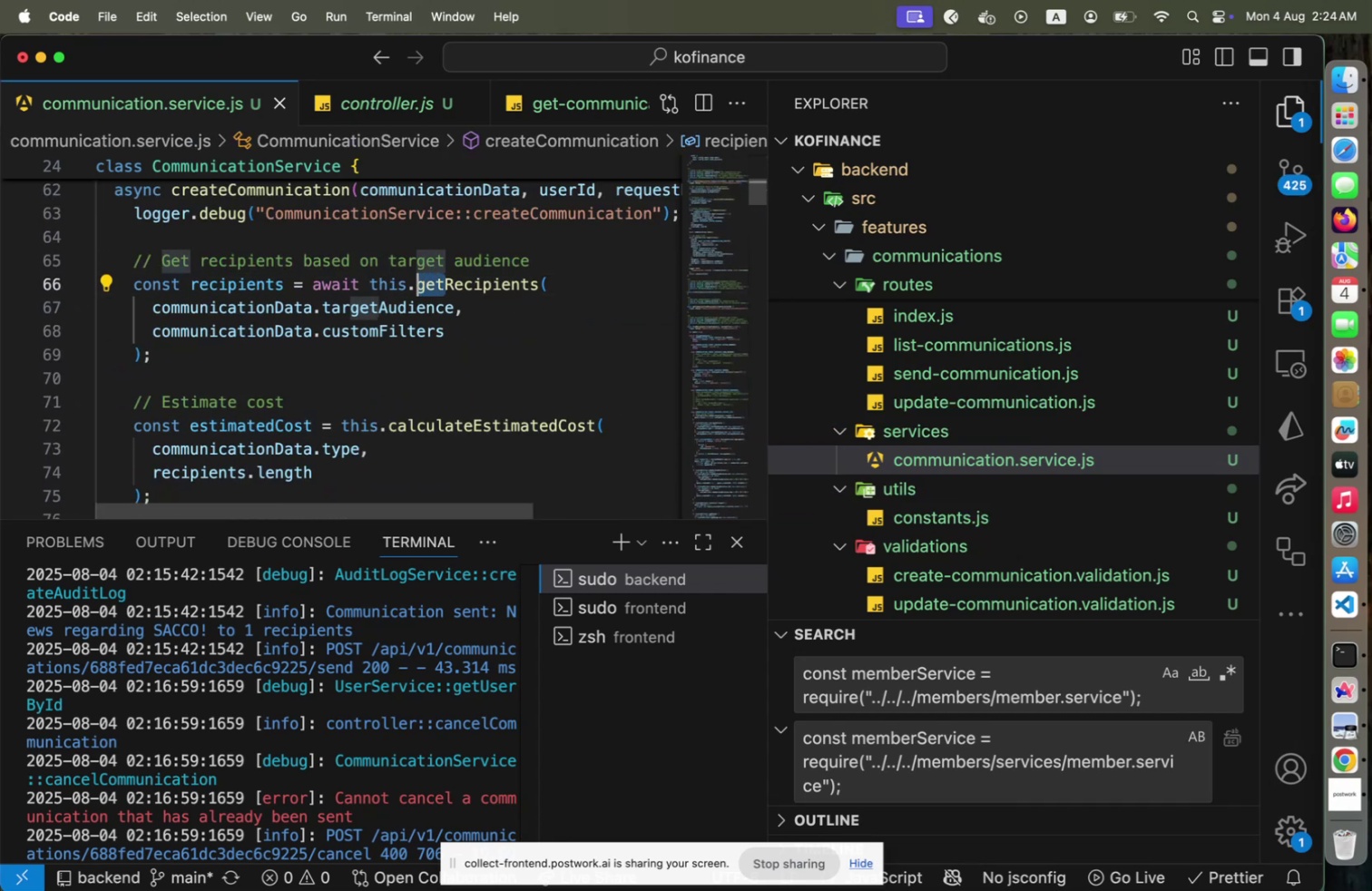 
type(find)
 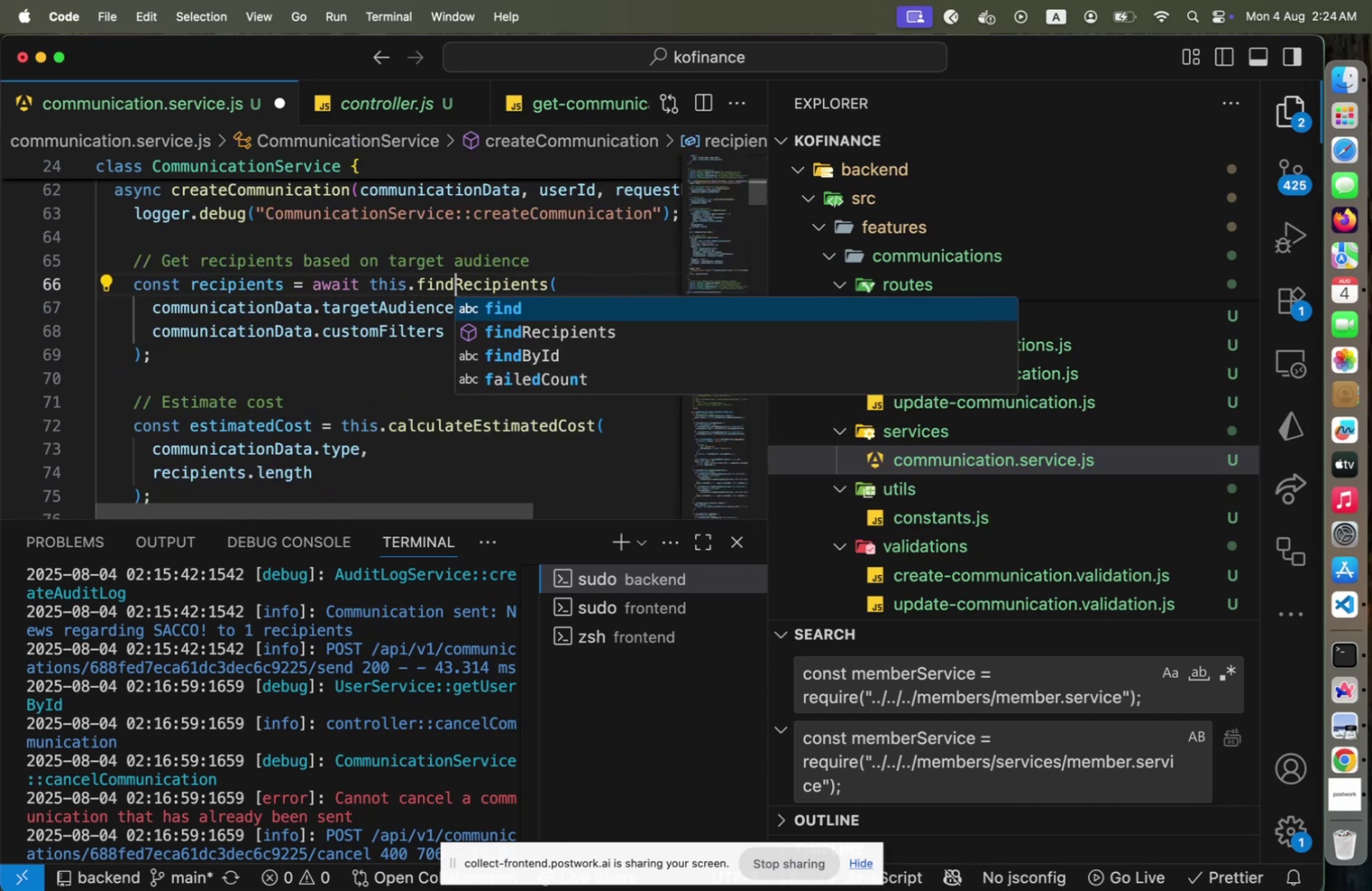 
key(ArrowRight)
 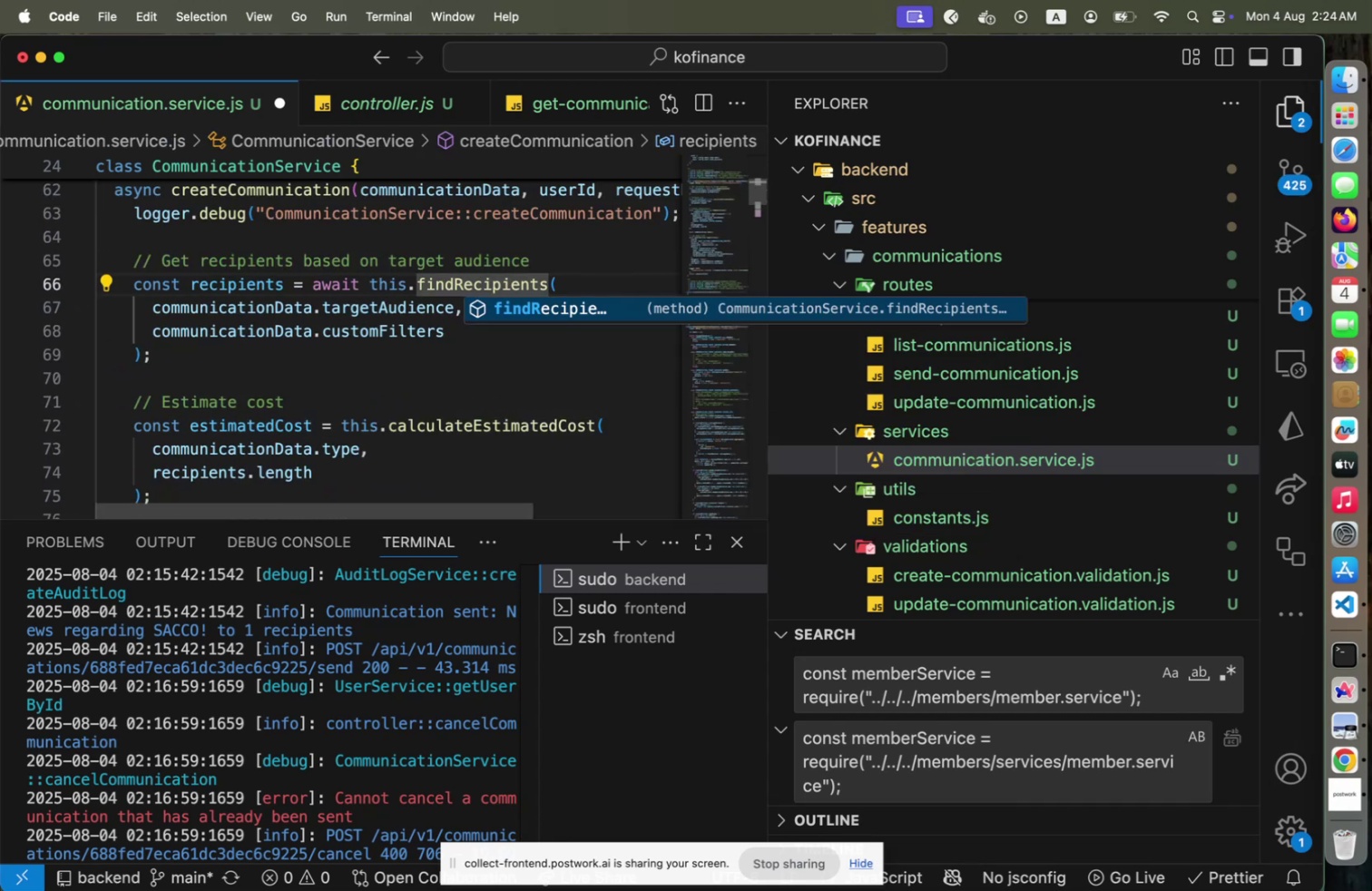 
key(Meta+ArrowLeft)
 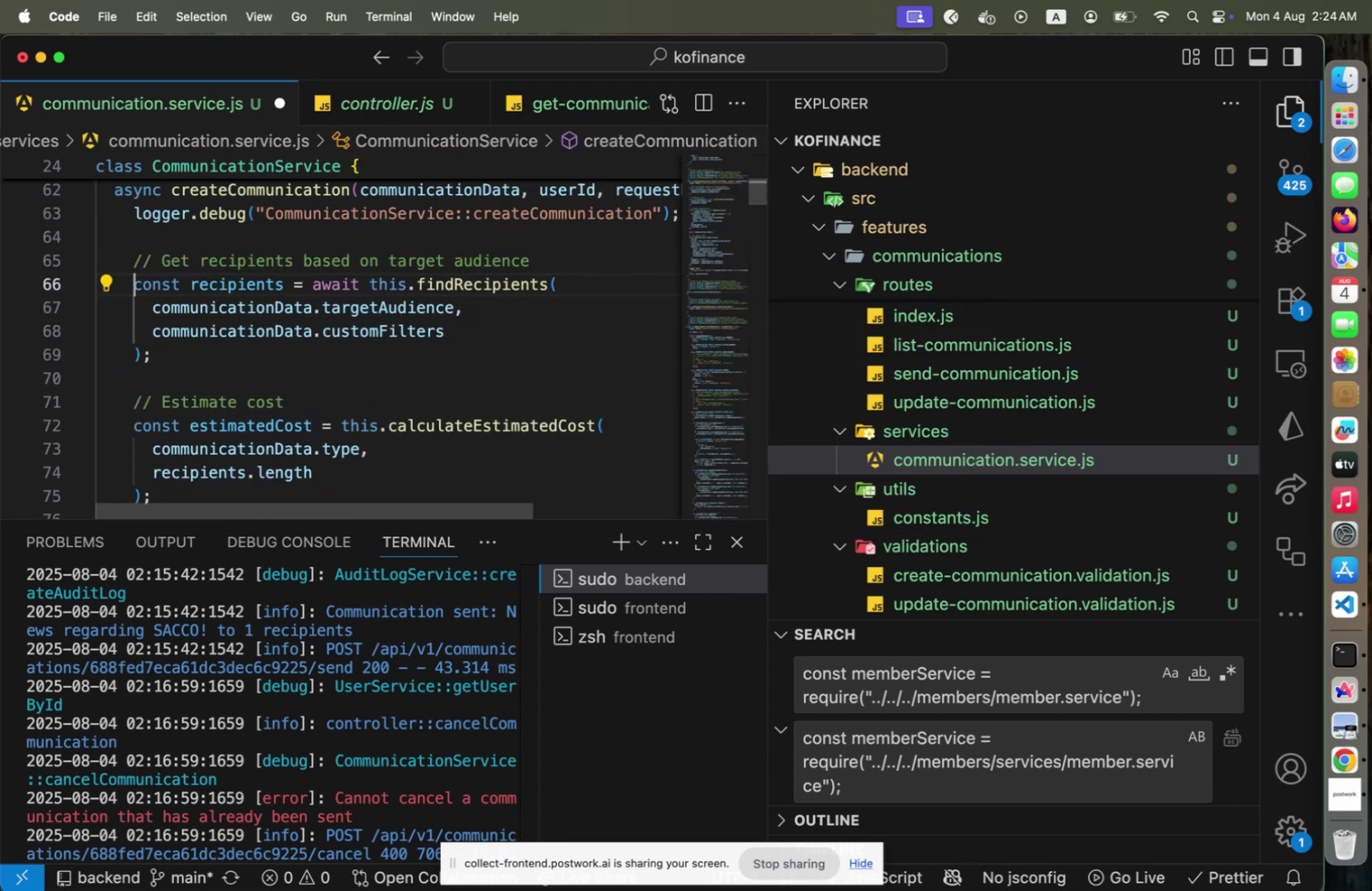 
key(Meta+CommandLeft)
 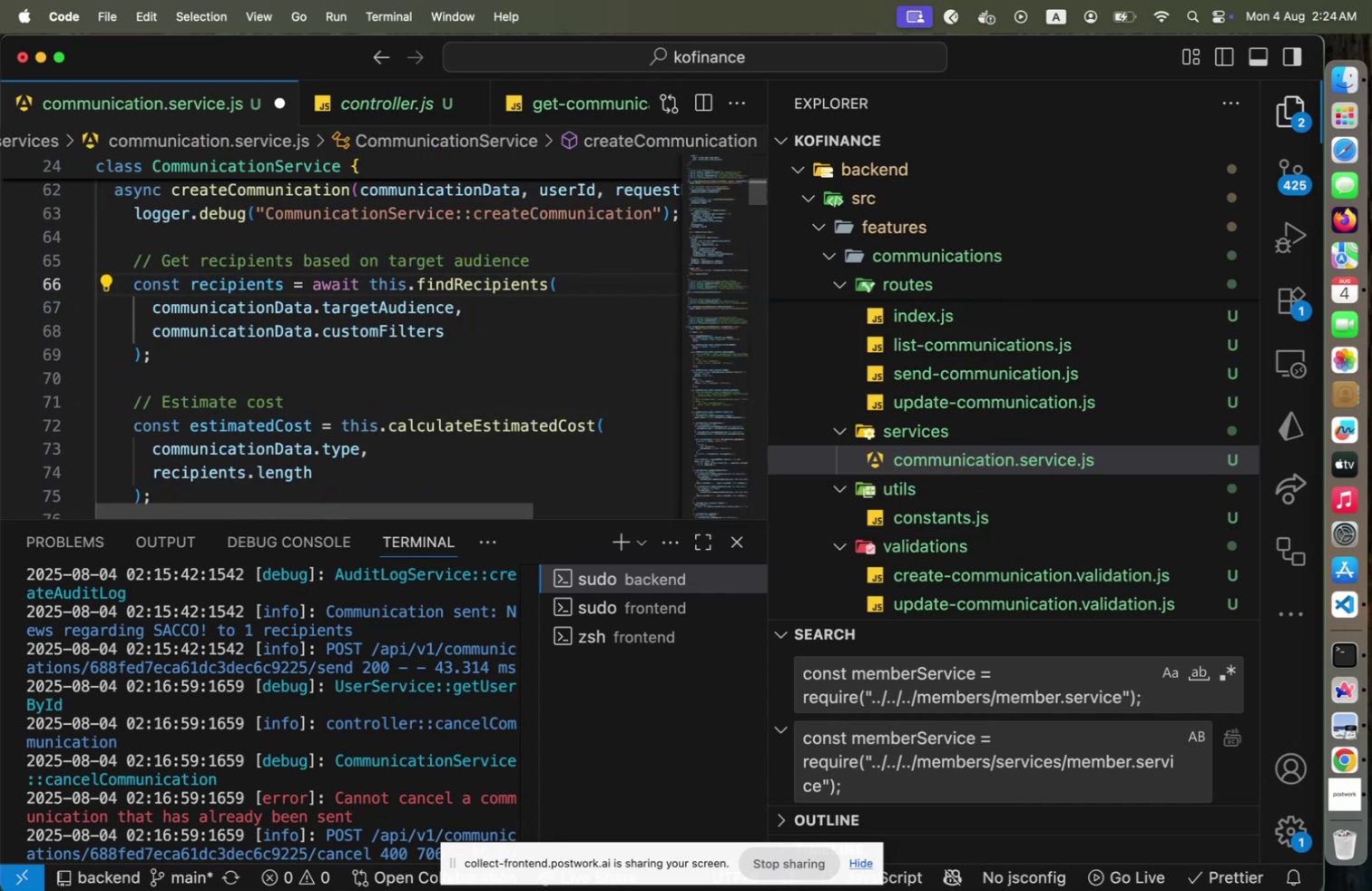 
key(Meta+S)
 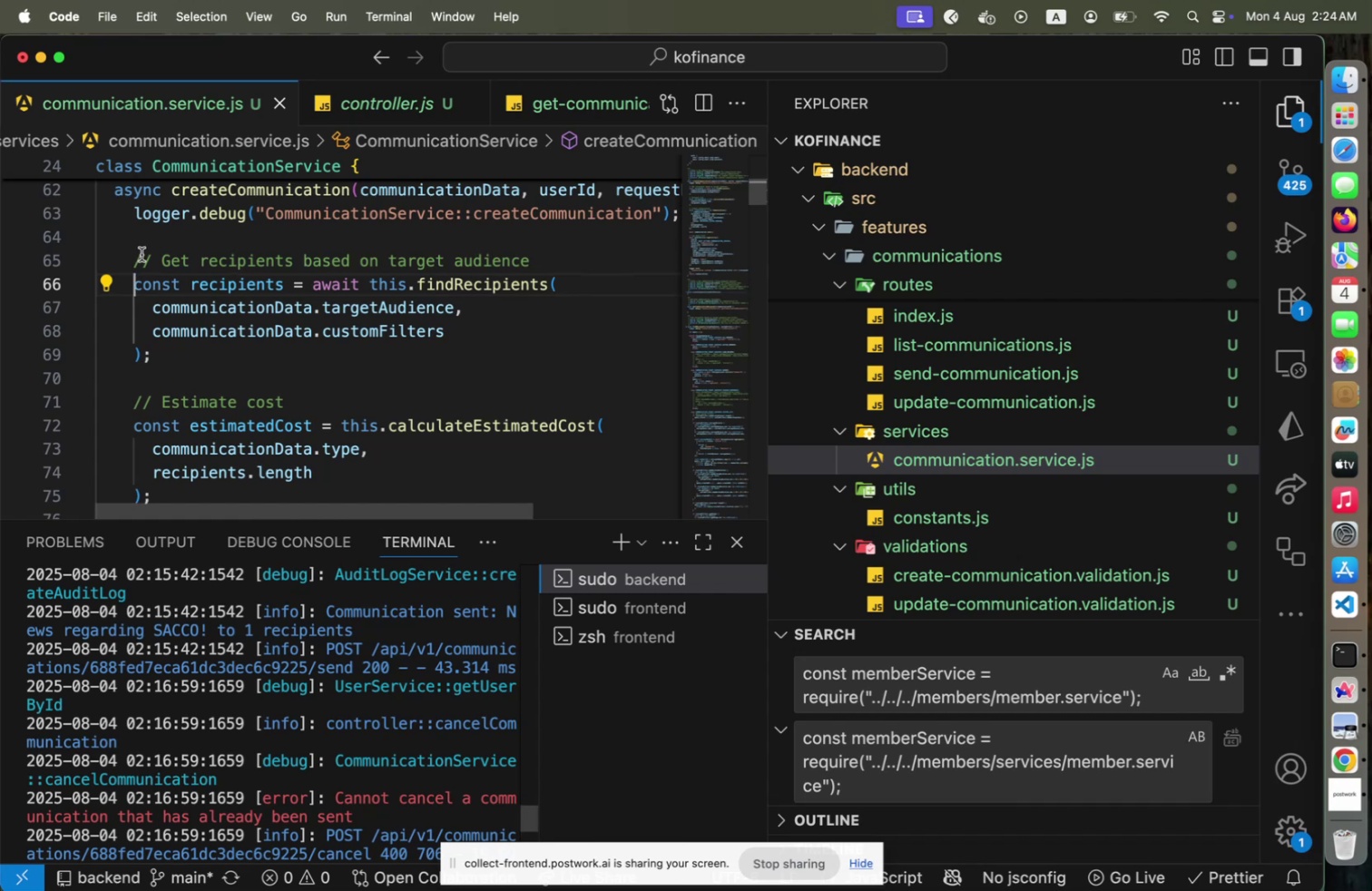 
scroll: coordinate [145, 275], scroll_direction: up, amount: 2.0
 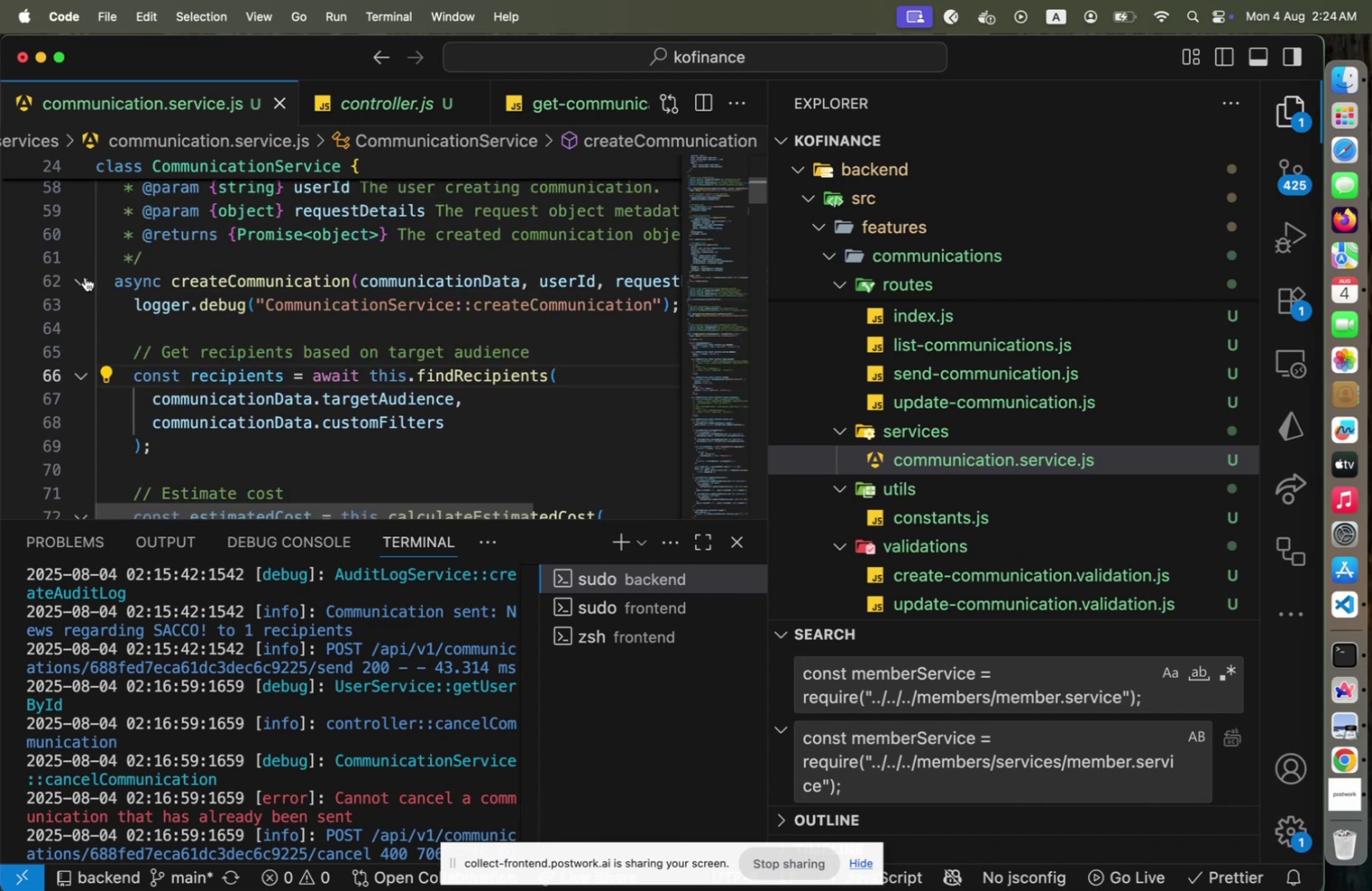 
mouse_move([244, 359])
 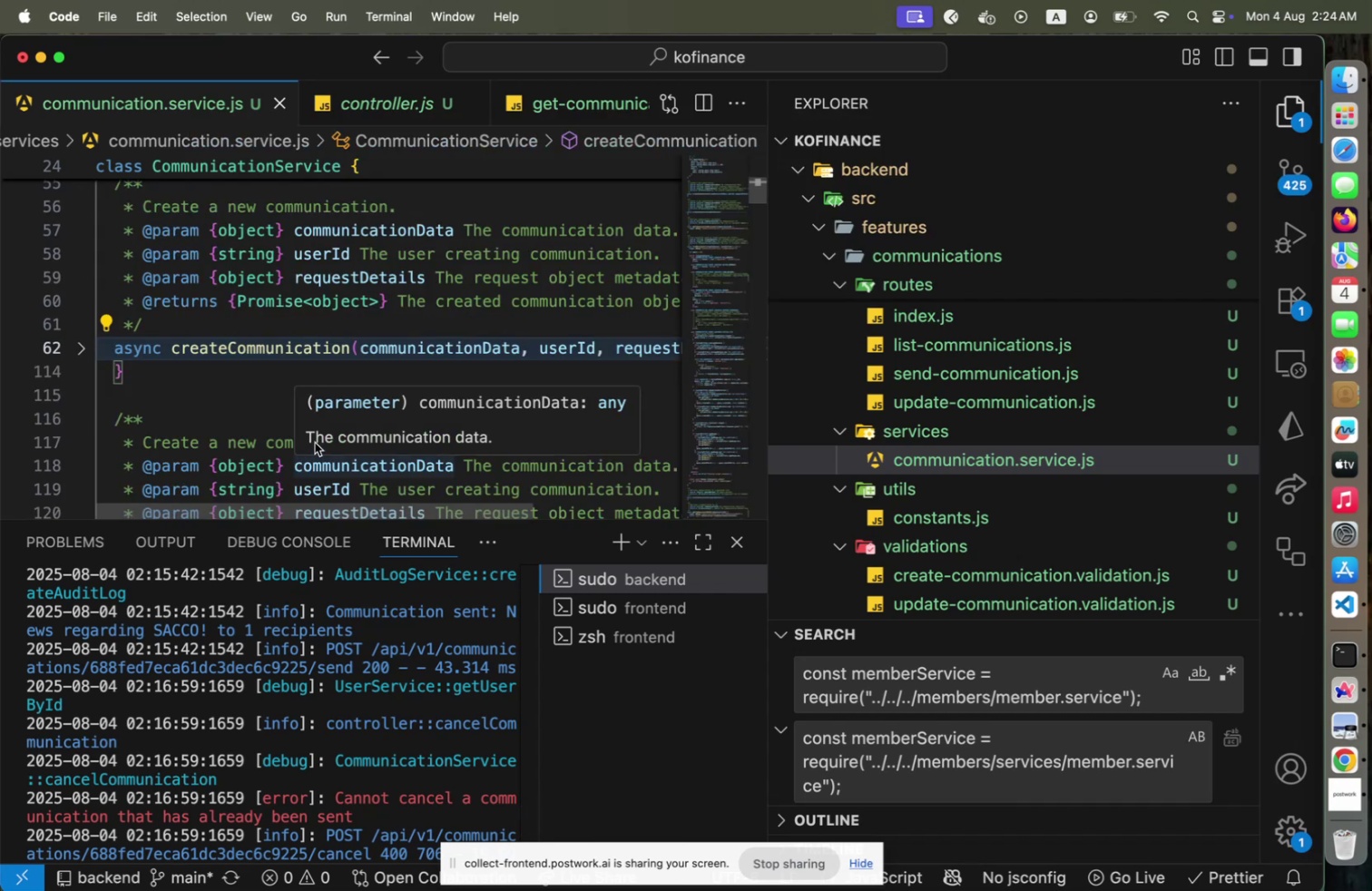 
wait(6.13)
 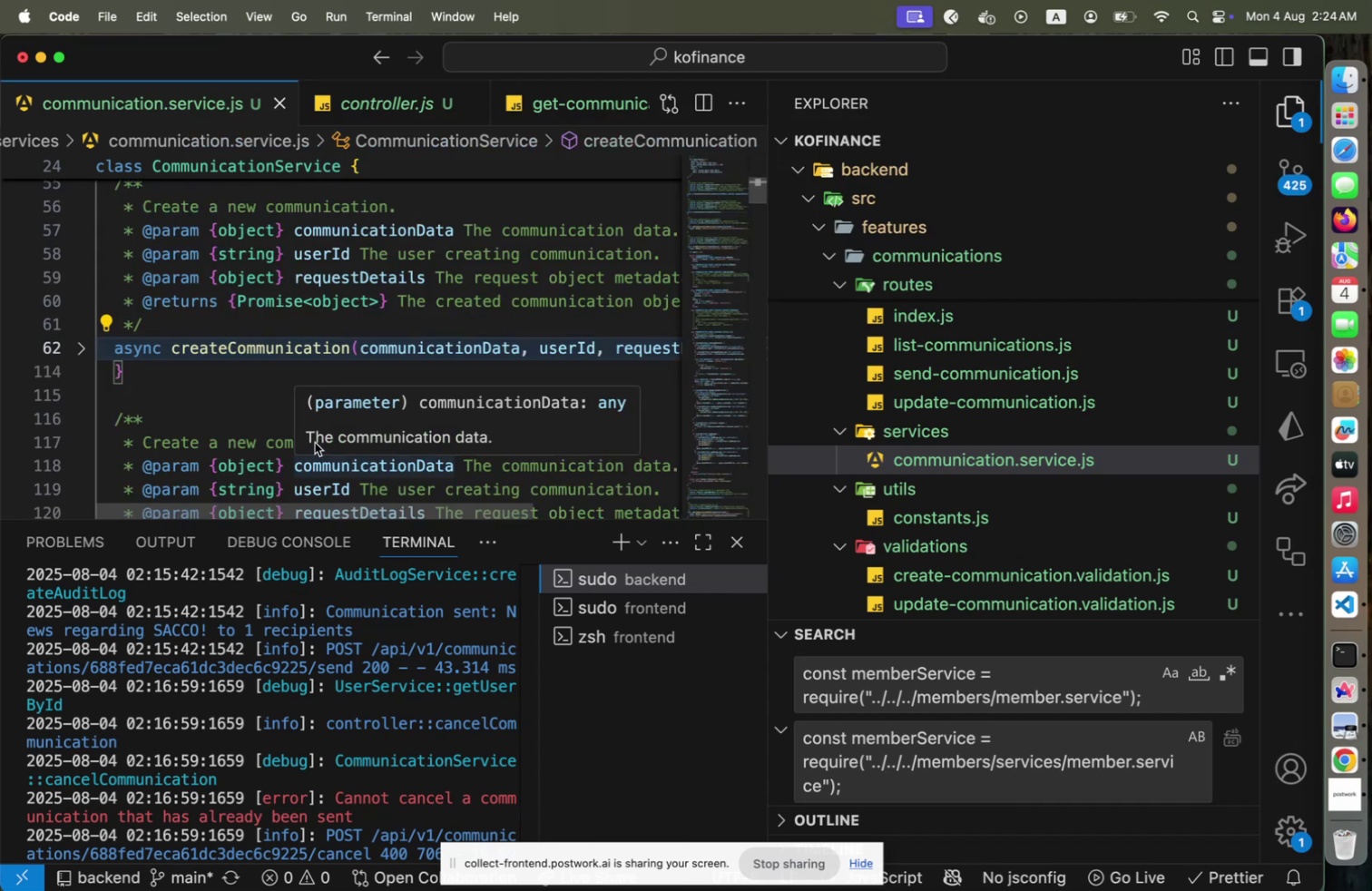 
scroll: coordinate [315, 442], scroll_direction: down, amount: 3.0
 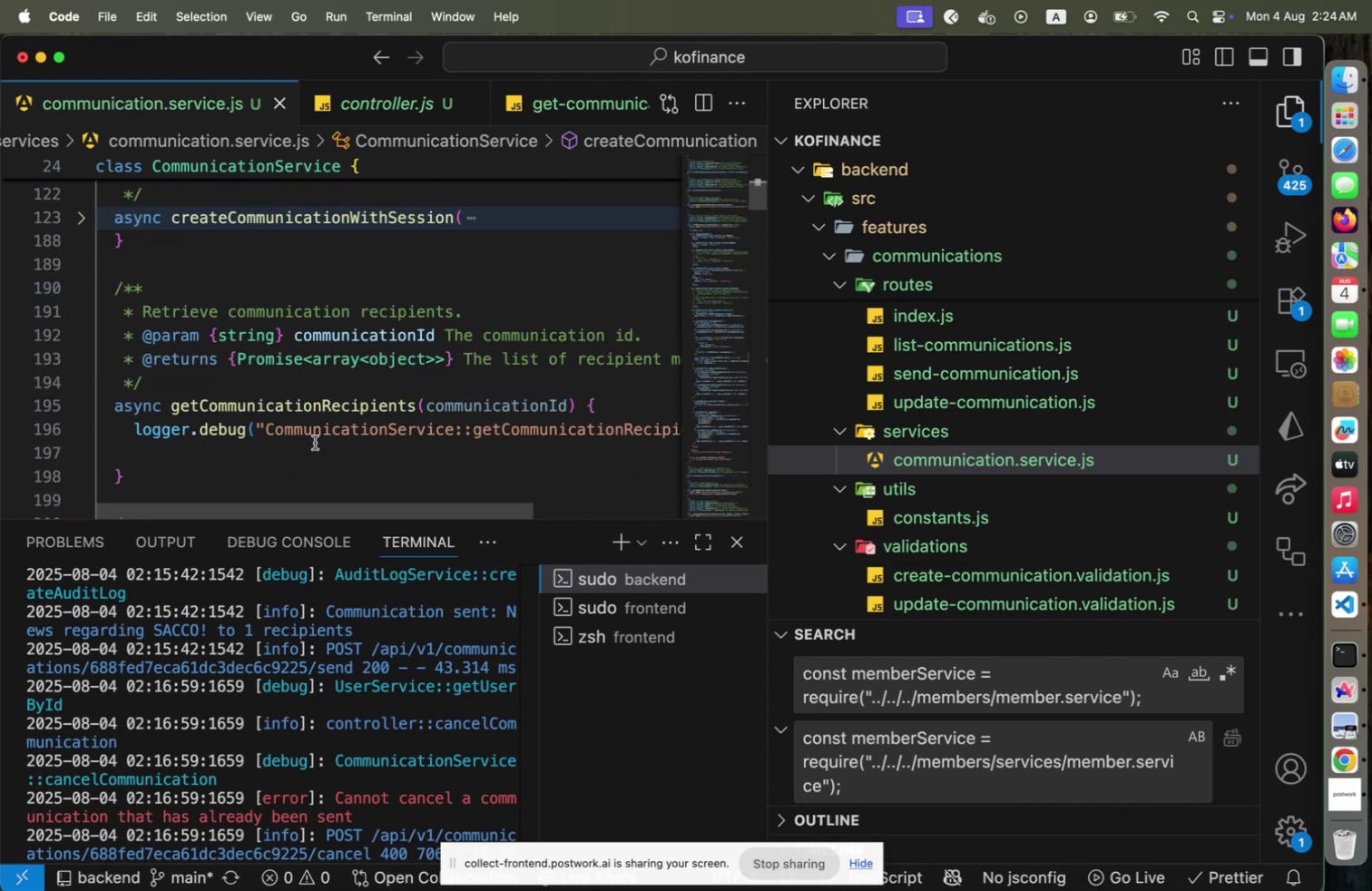 
left_click([315, 442])
 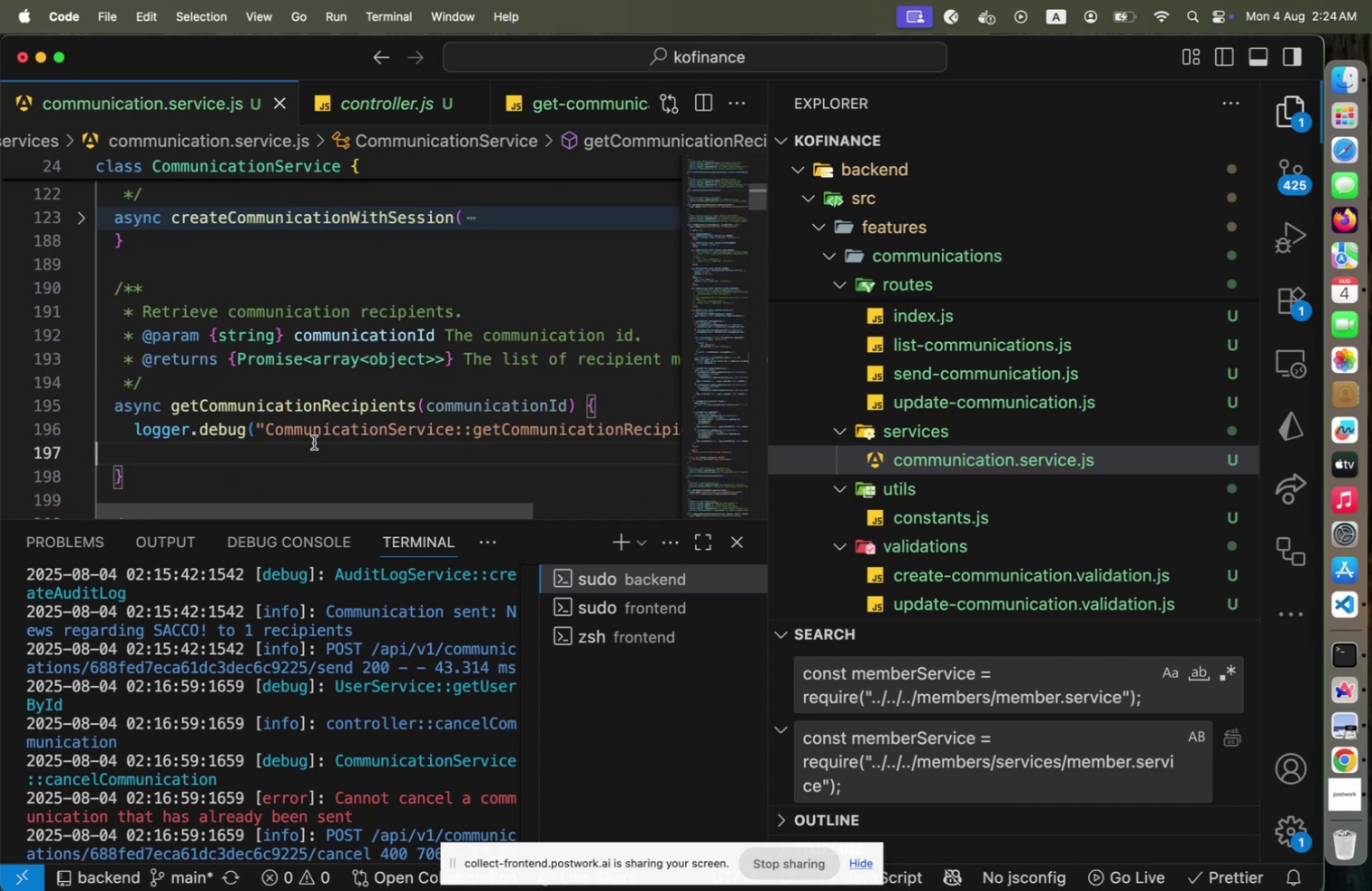 
key(Tab)
type(const communication = await )
 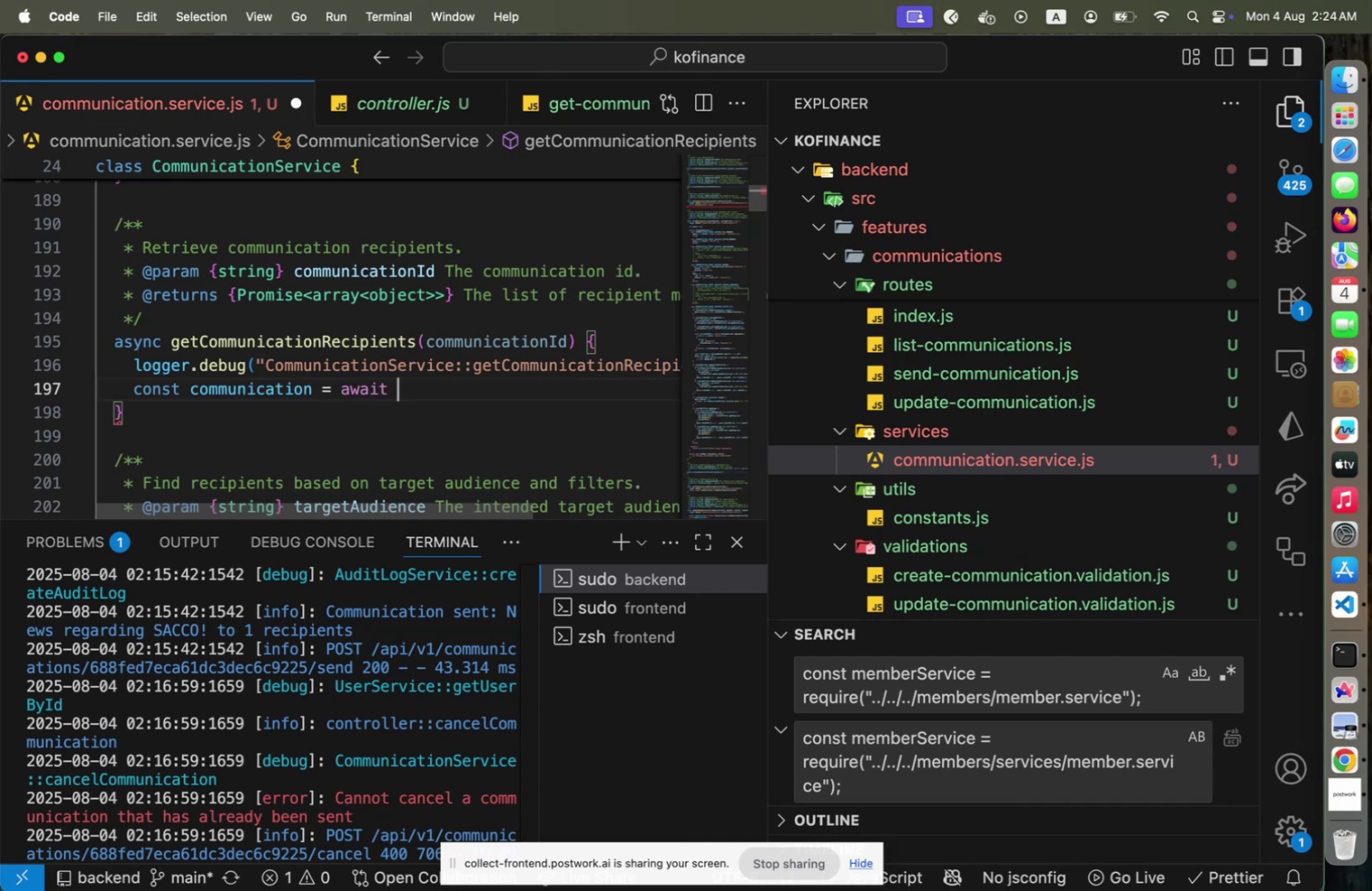 
wait(13.3)
 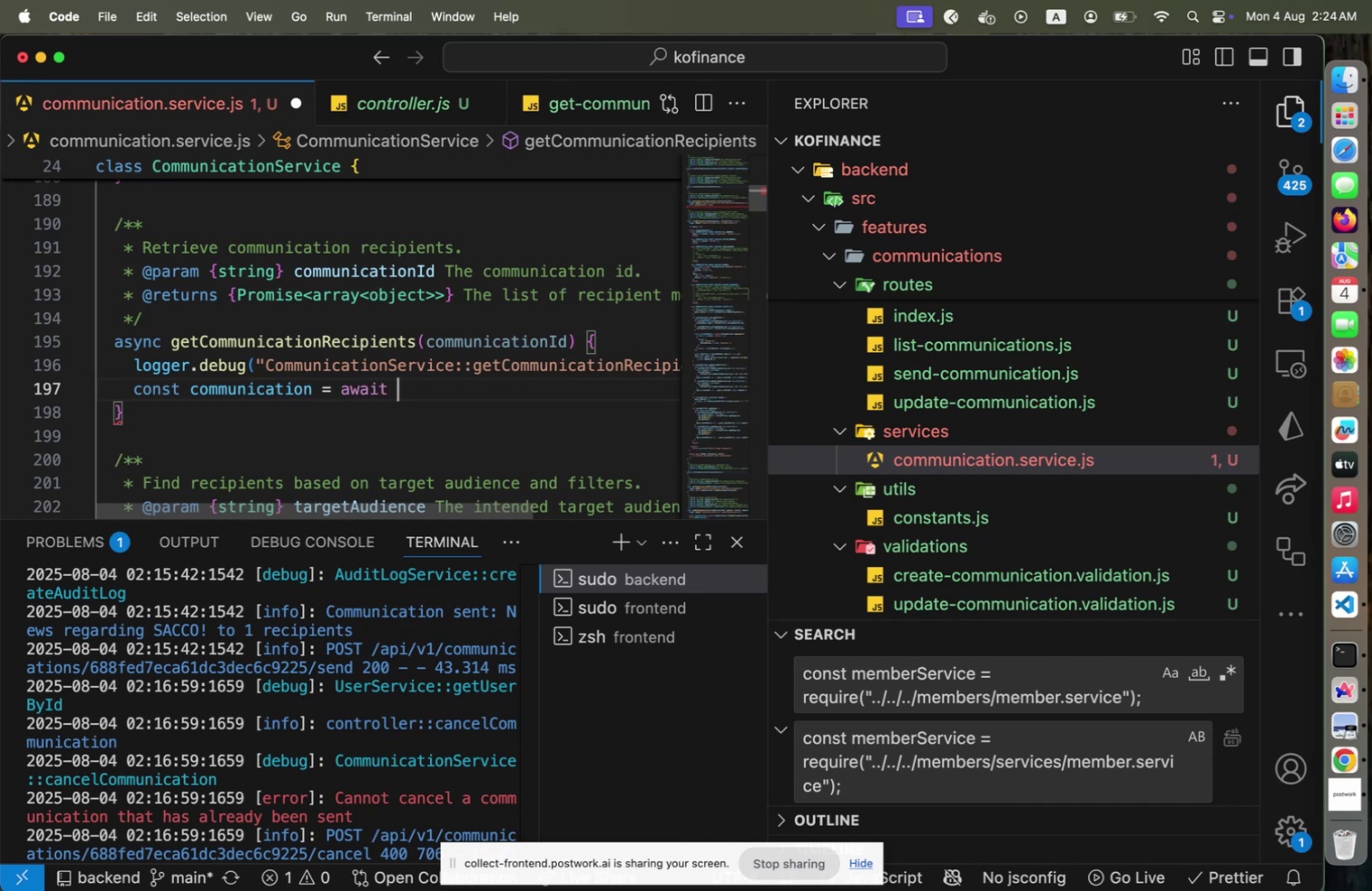 
type(Communication.find)
 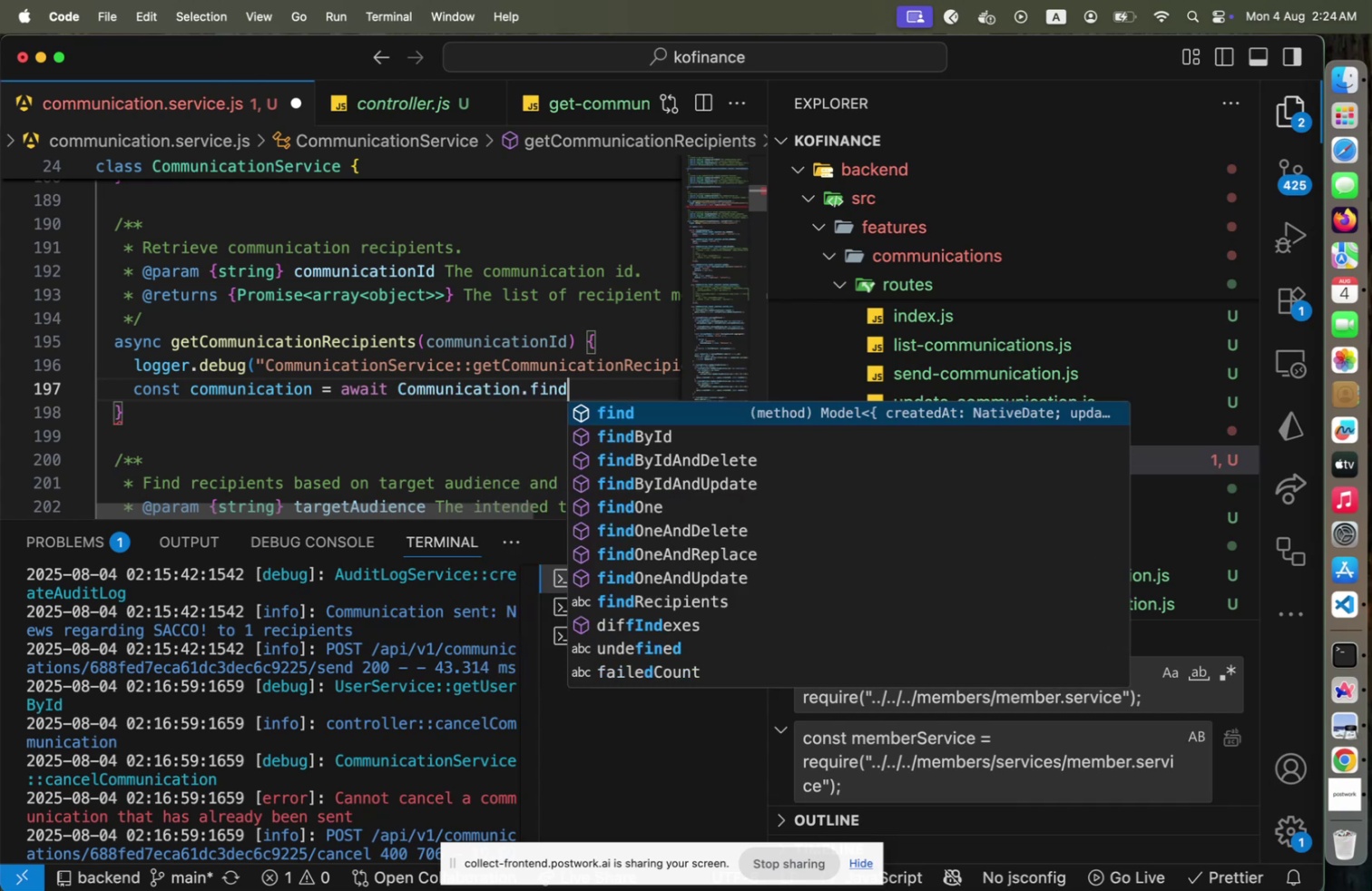 
key(ArrowDown)
 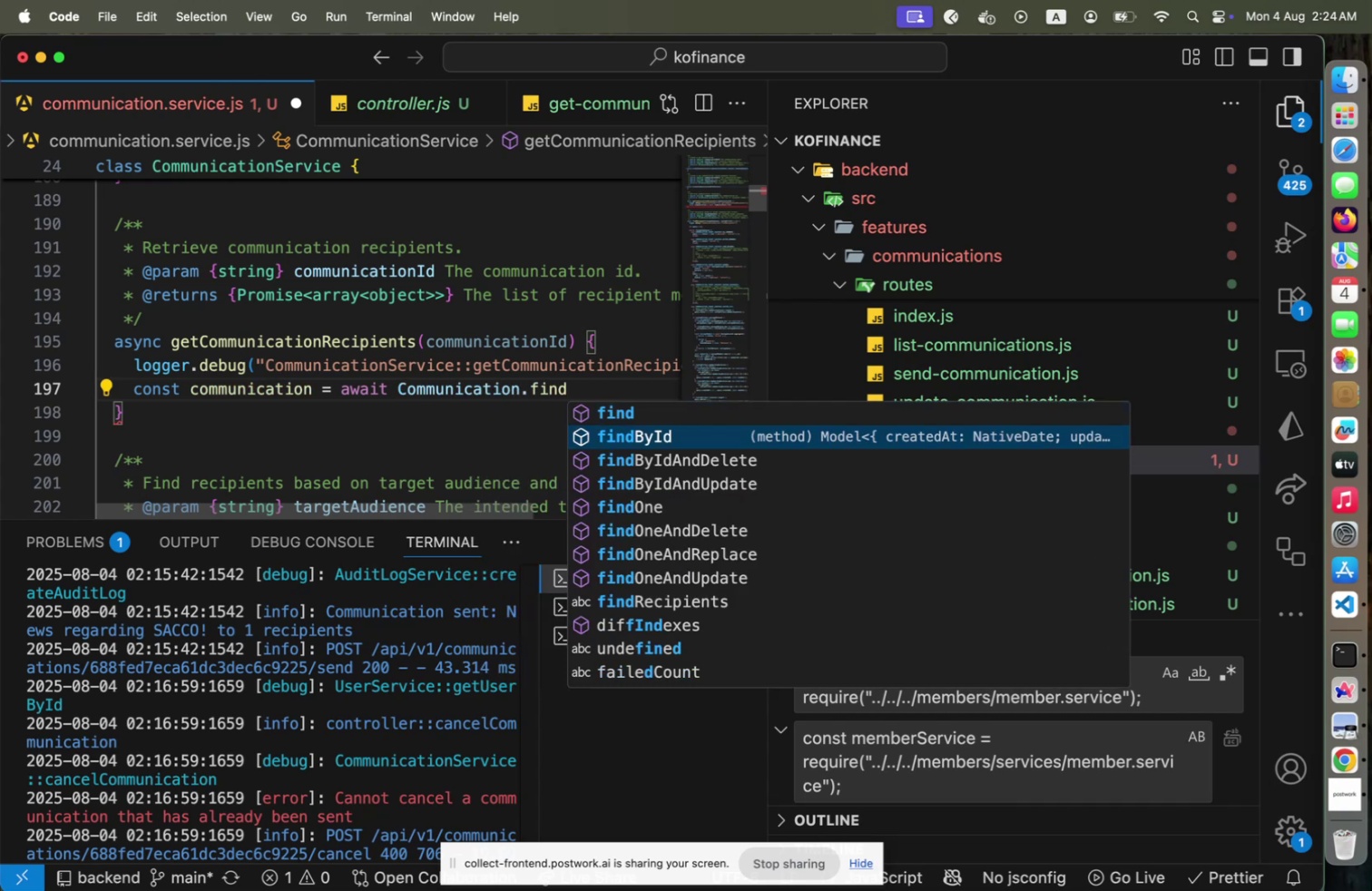 
key(Enter)
 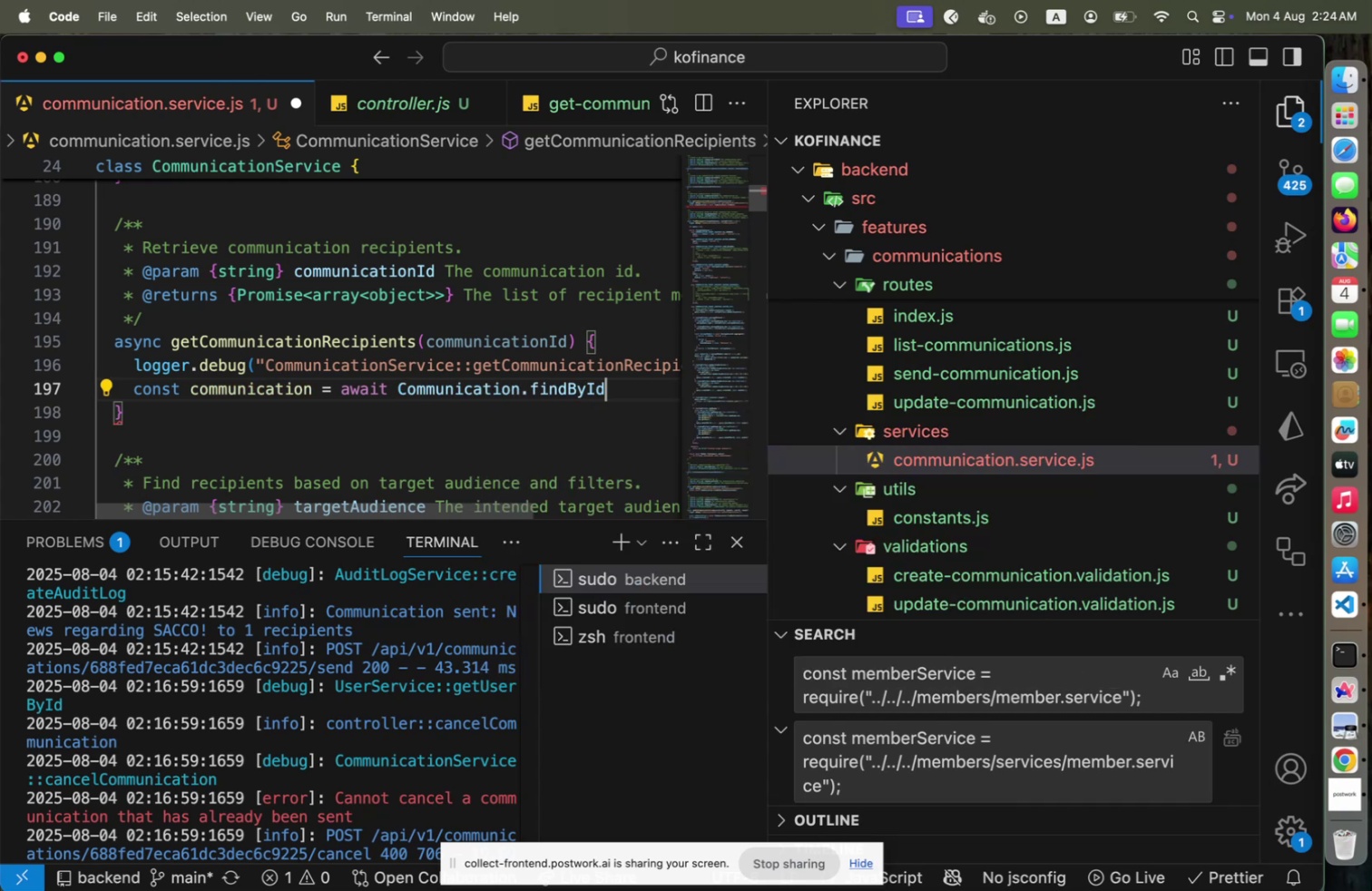 
type((communicat)
 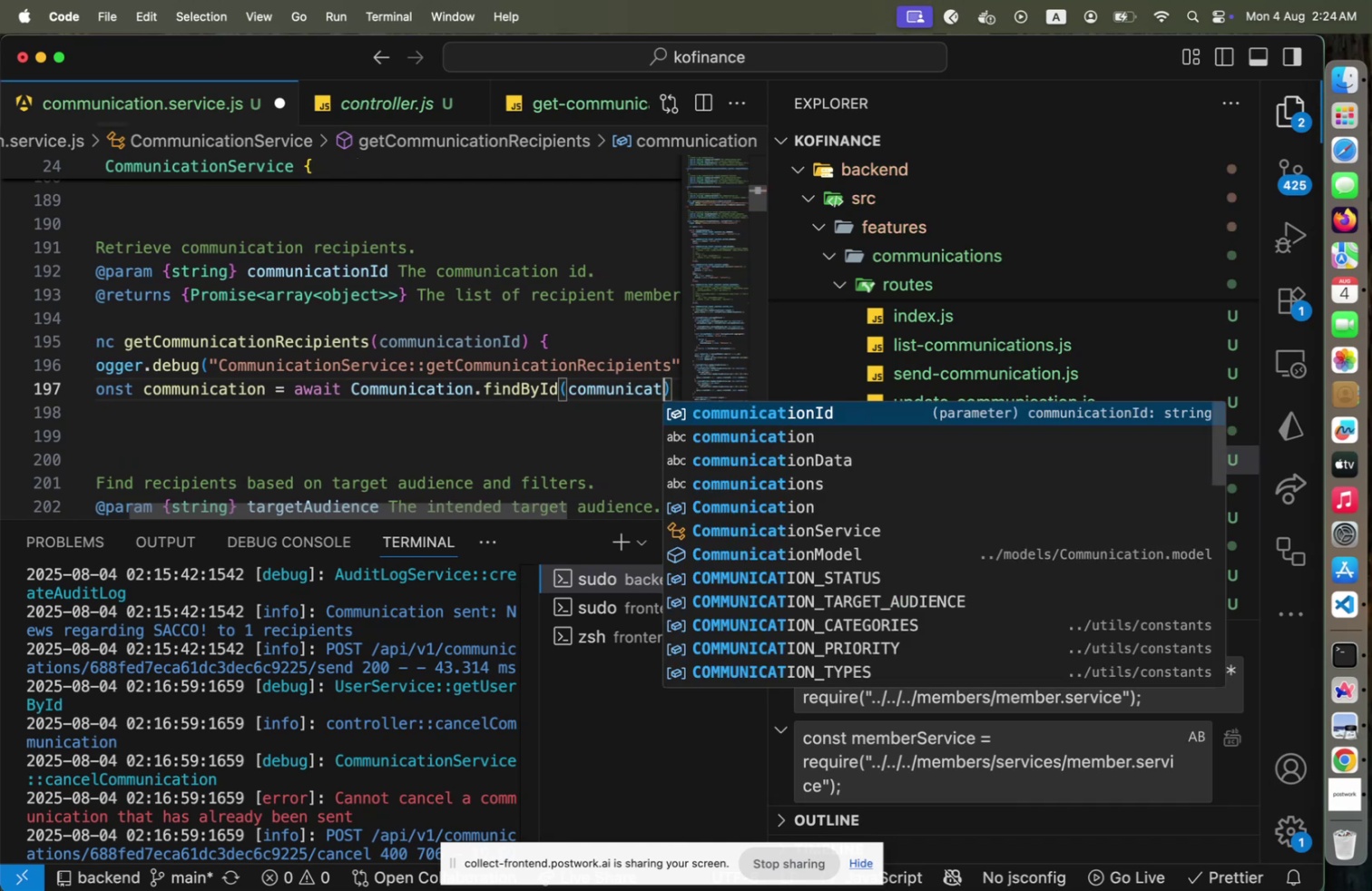 
key(Enter)
 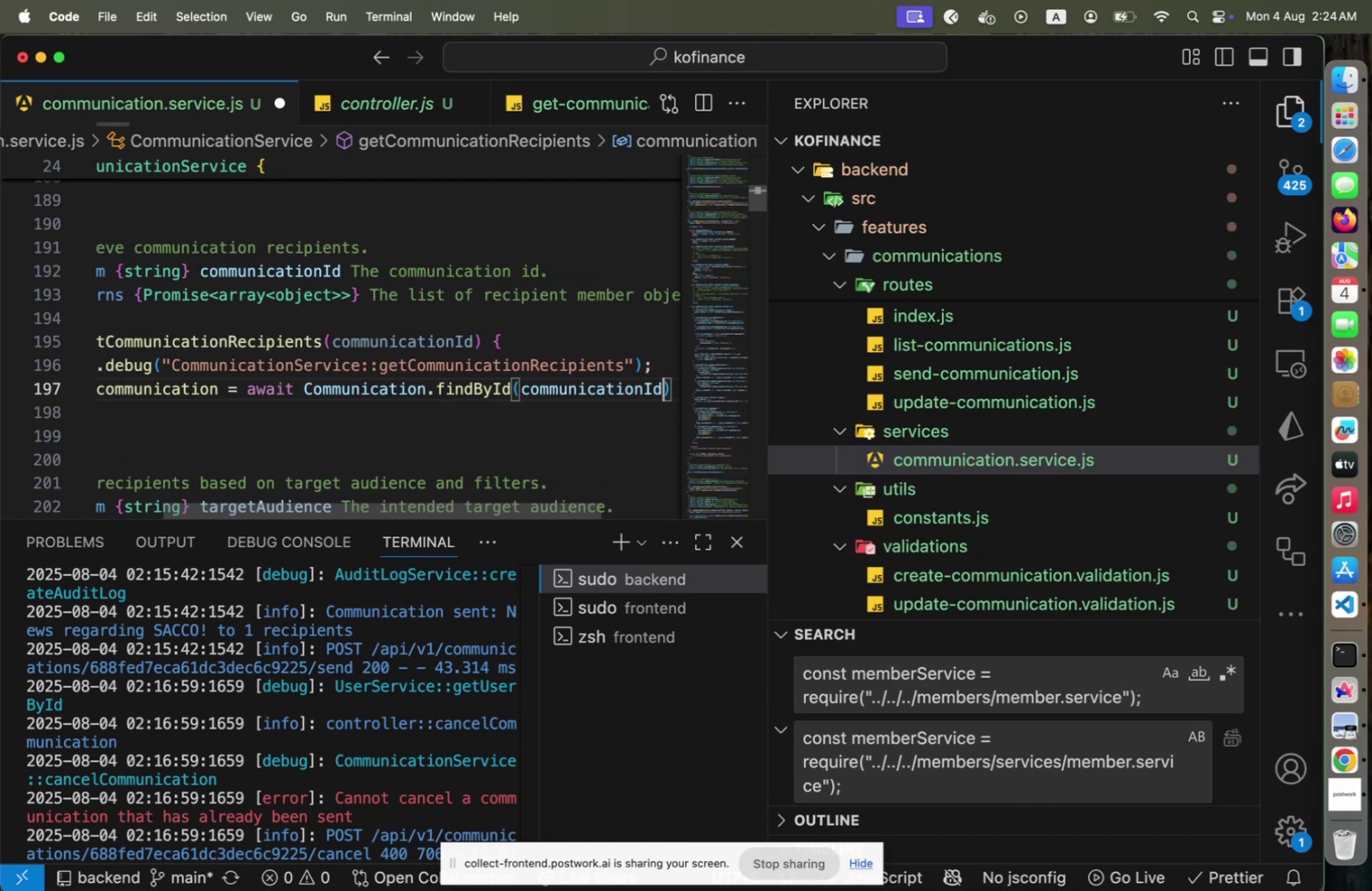 
key(ArrowRight)
 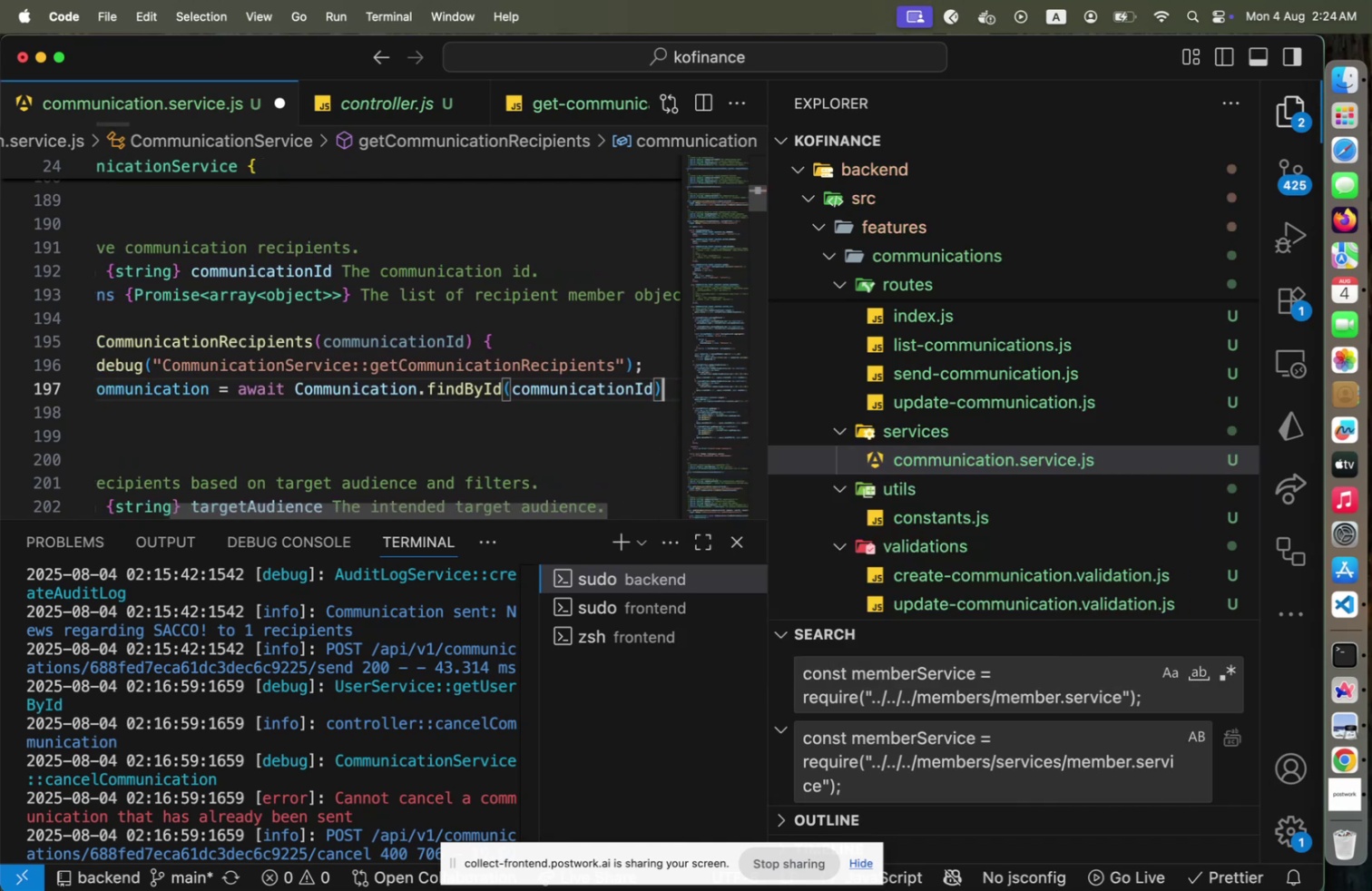 
key(Semicolon)
 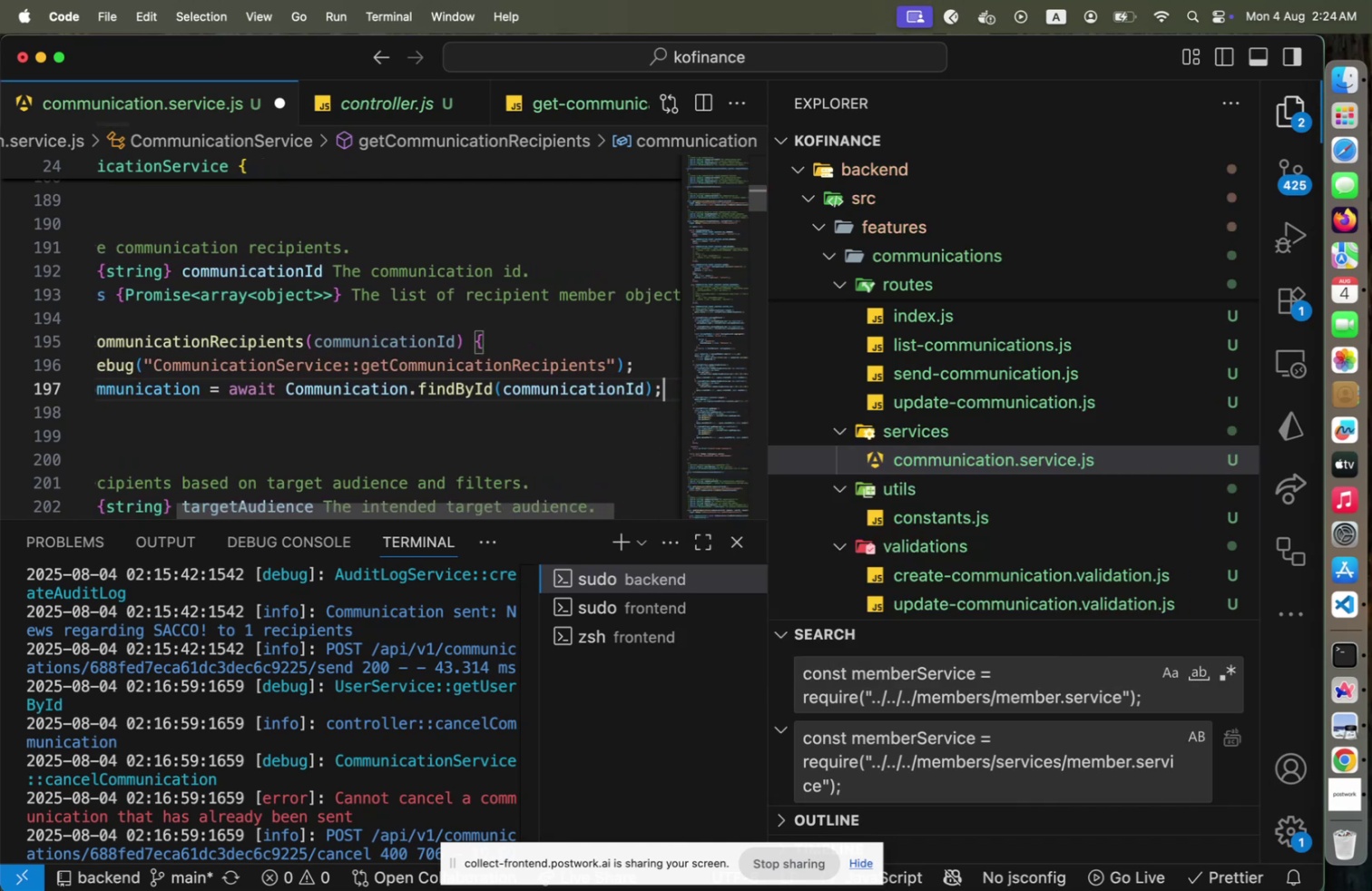 
key(Enter)
 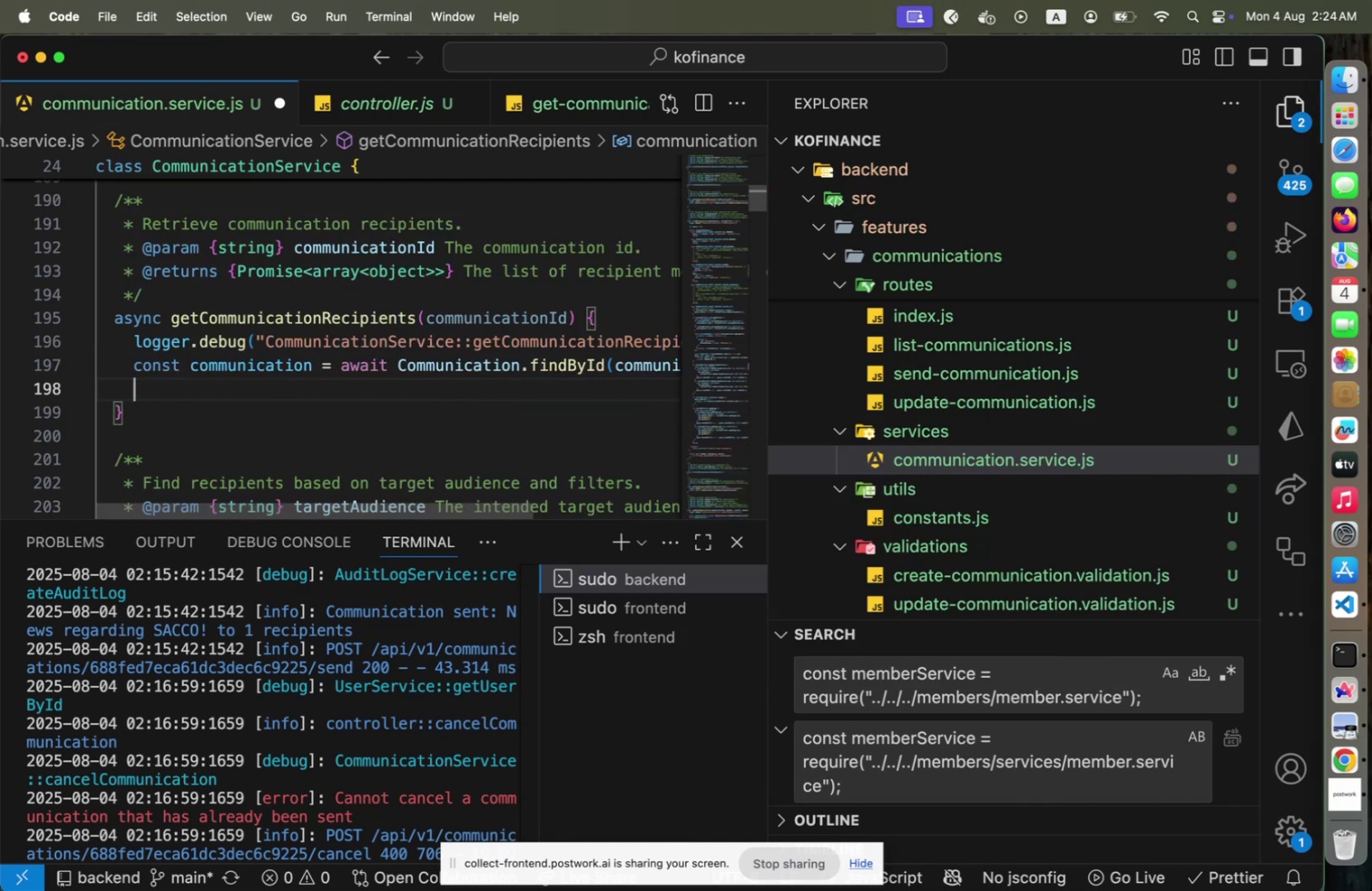 
type(if (!commu)
 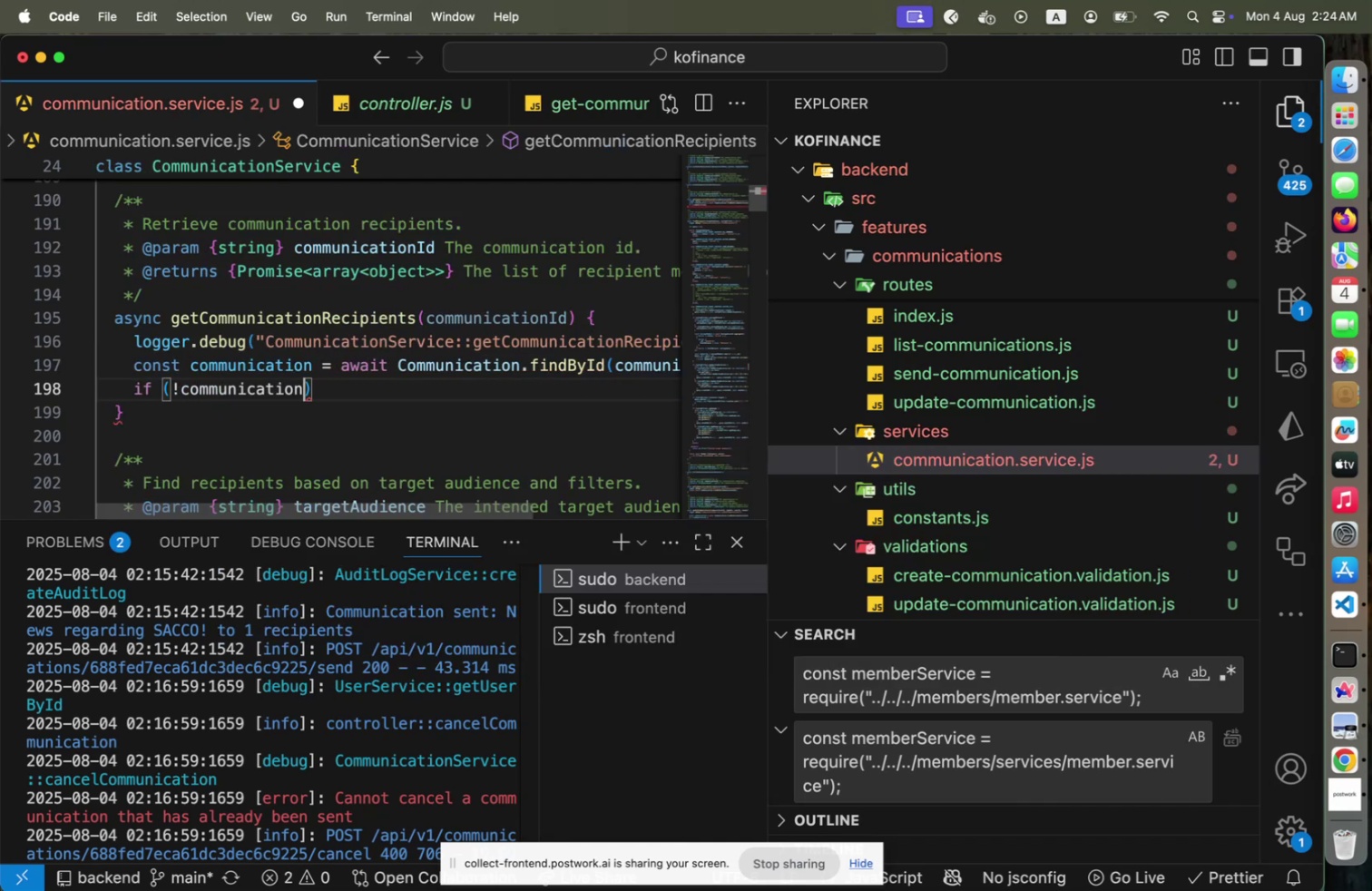 
 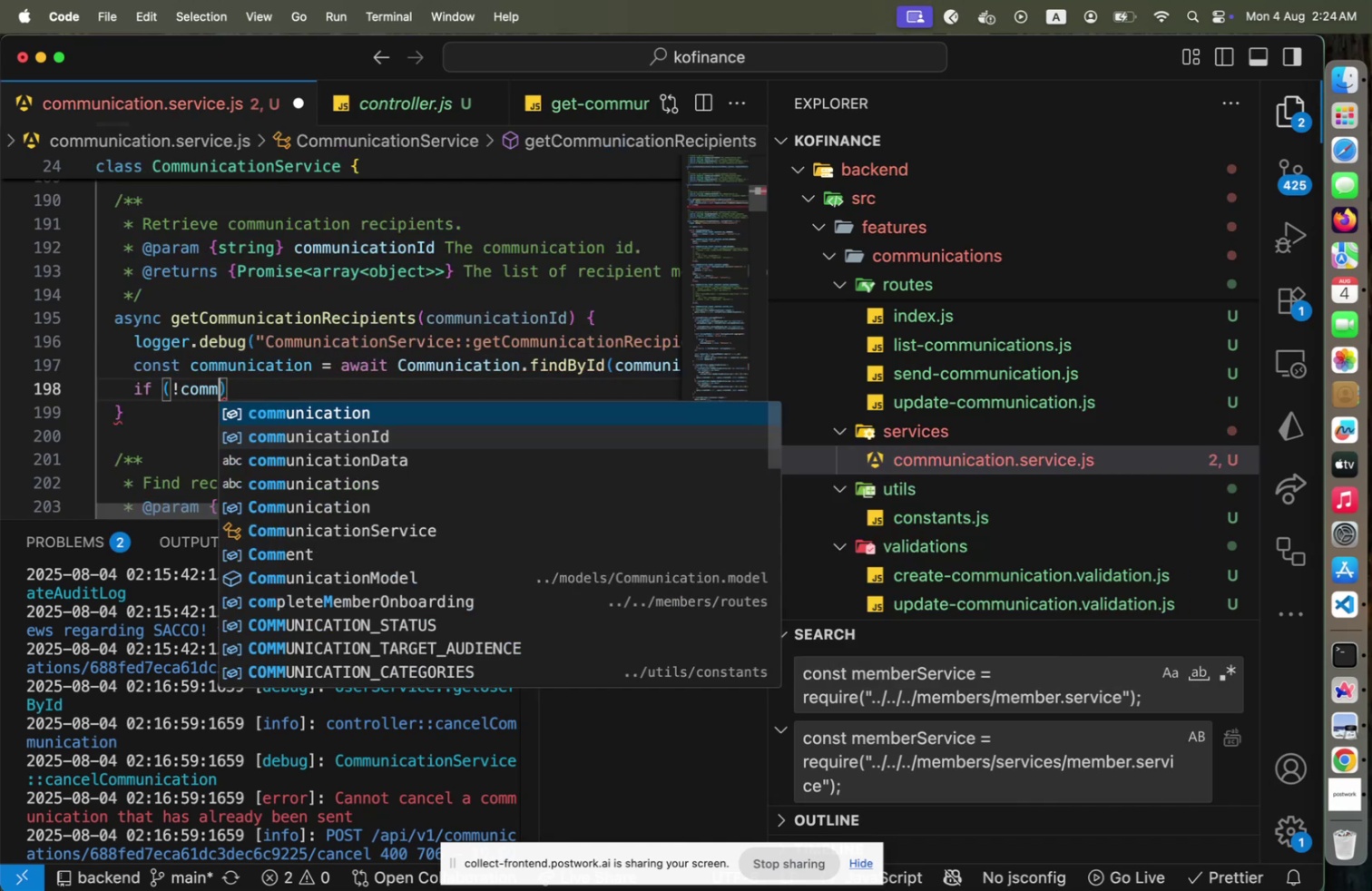 
key(Enter)
 